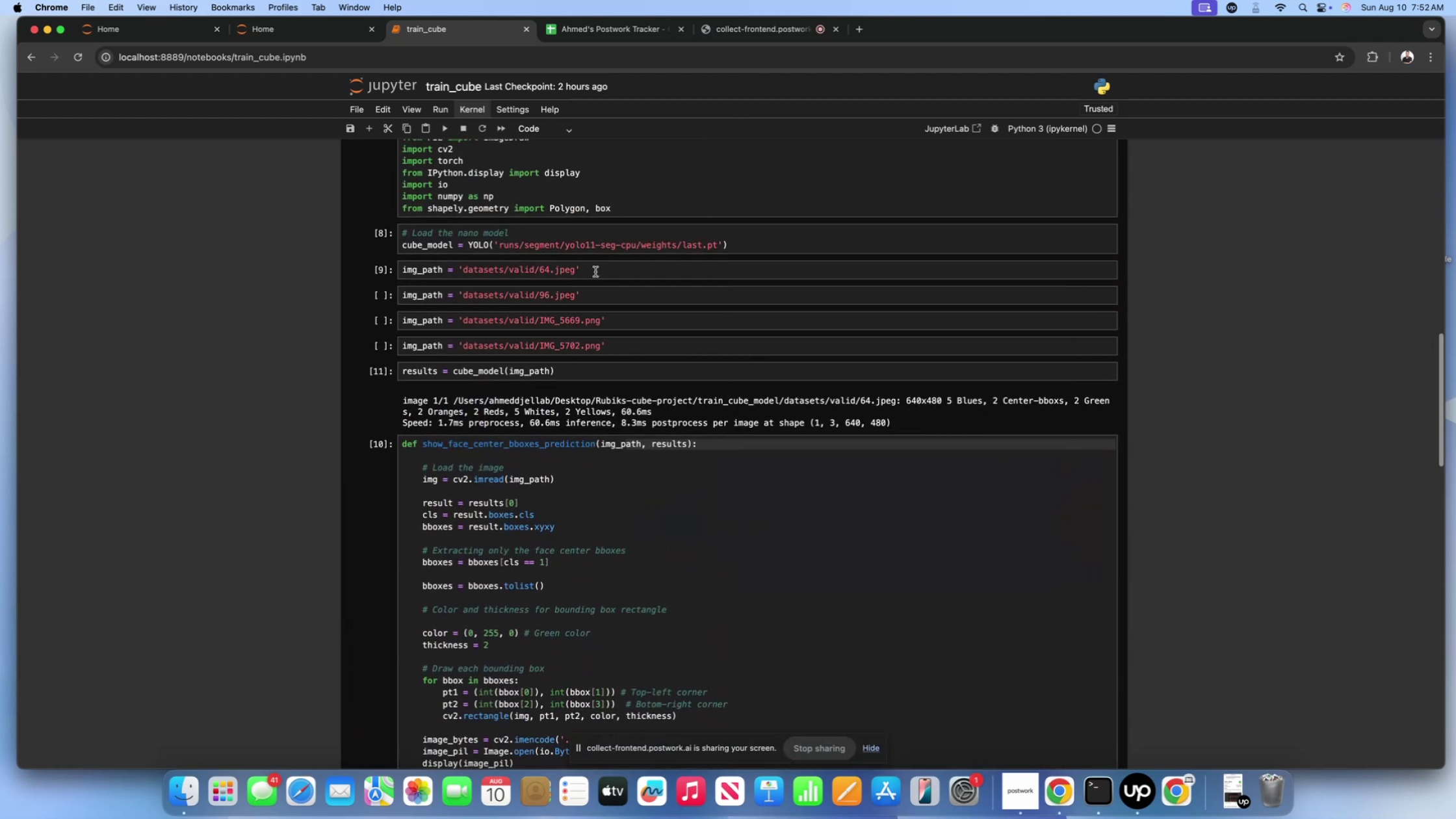 
left_click([595, 272])
 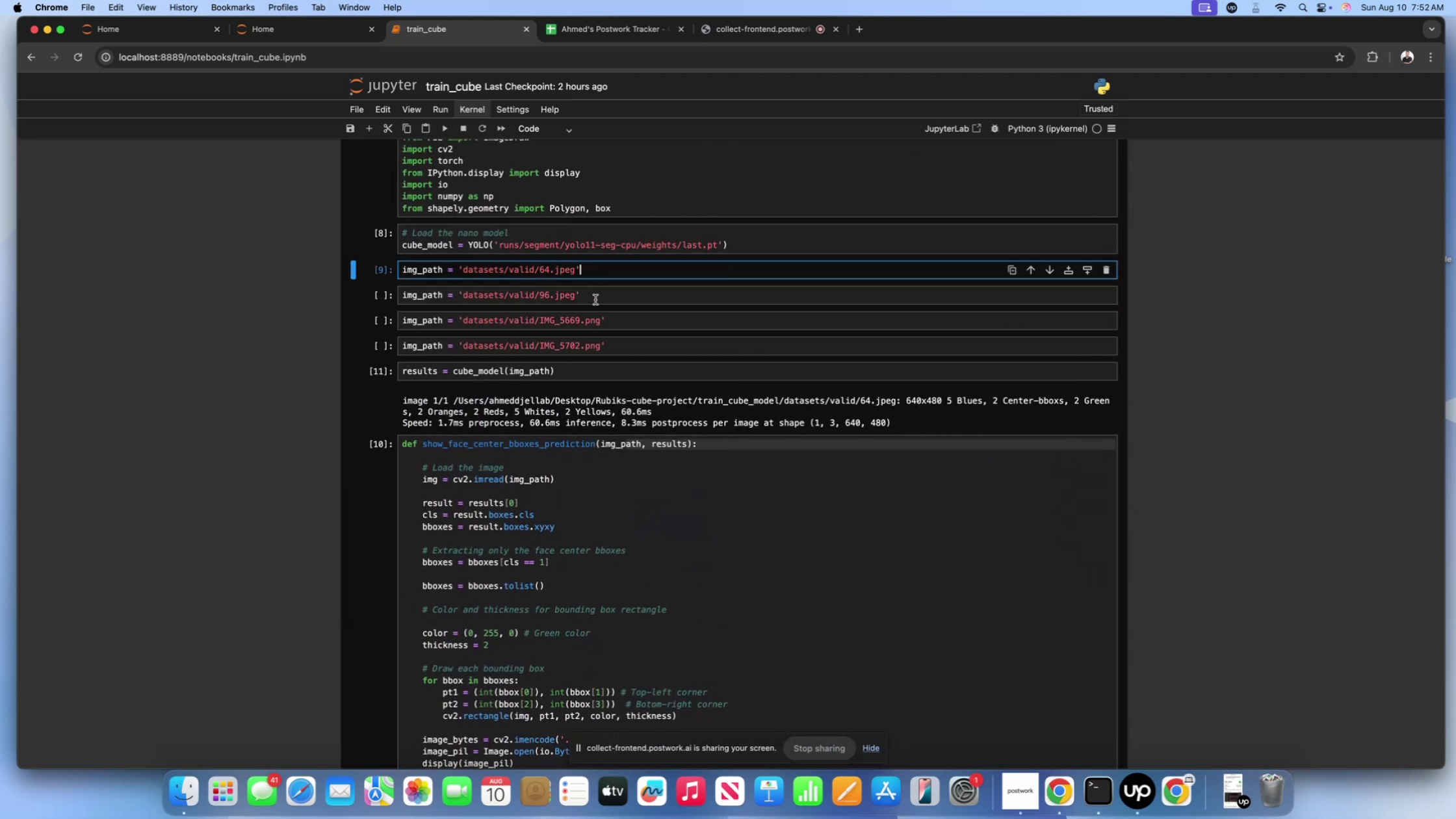 
double_click([595, 300])
 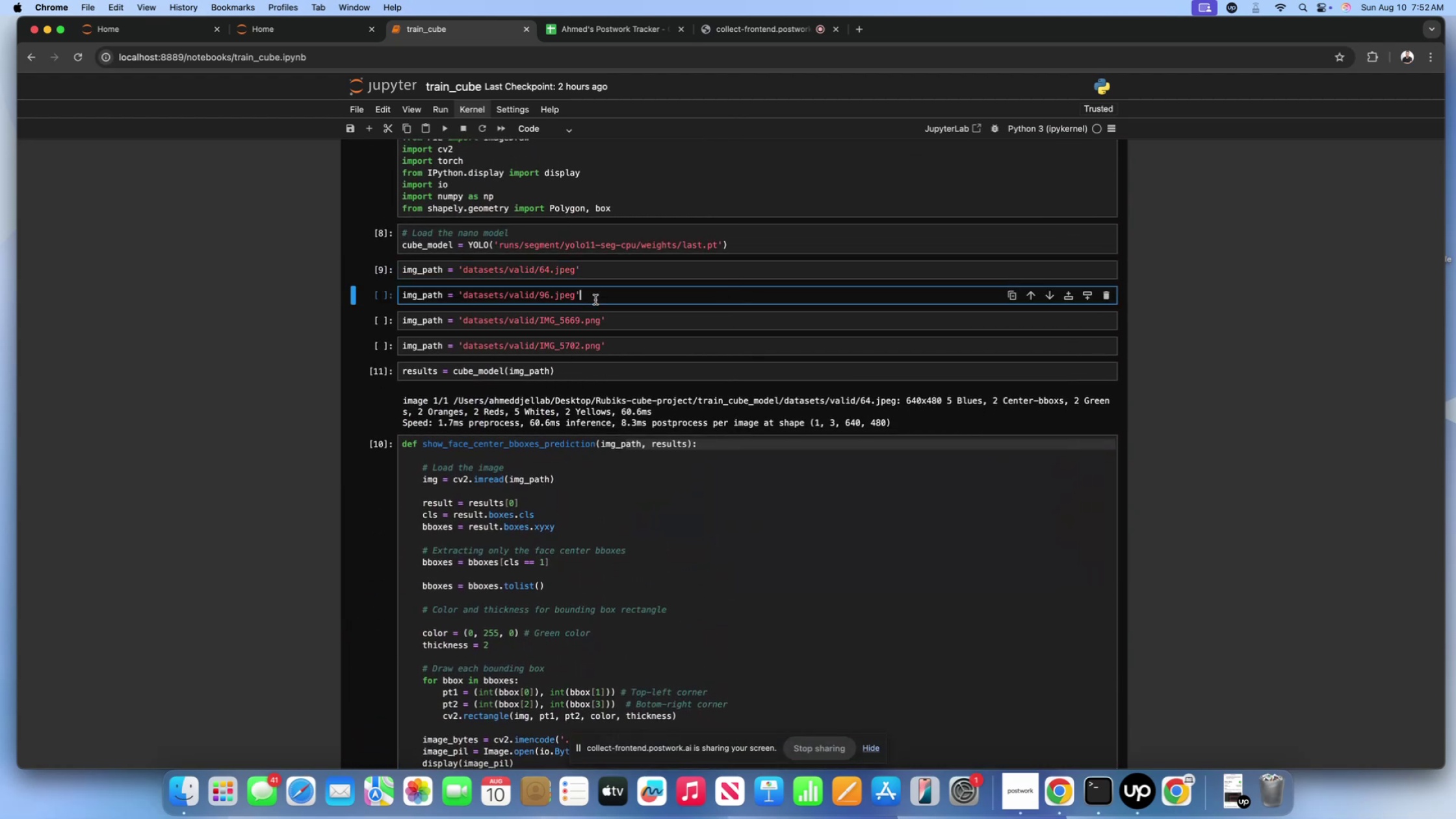 
hold_key(key=CapsLock, duration=0.32)
 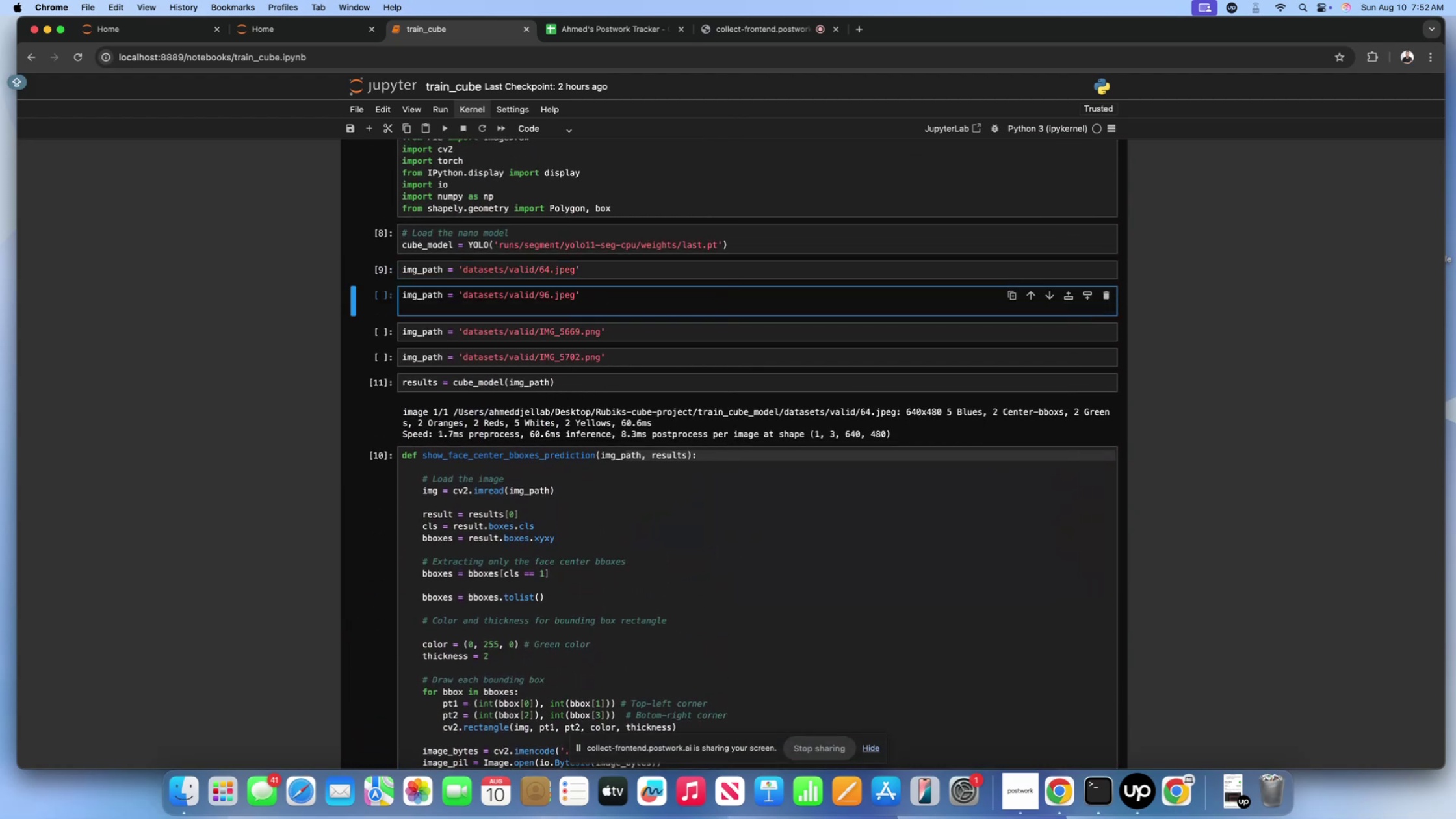 
key(Enter)
 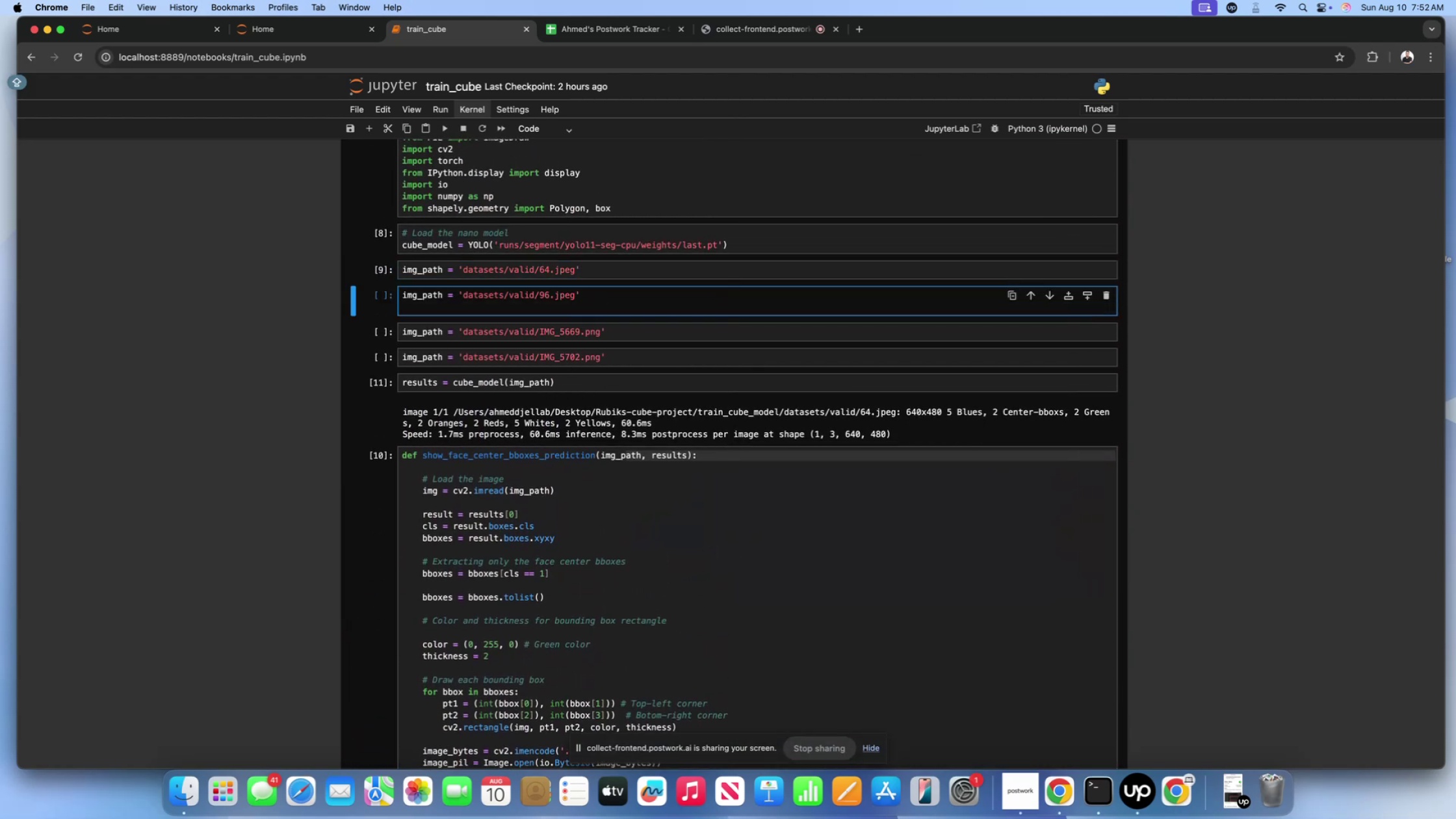 
key(Backspace)
 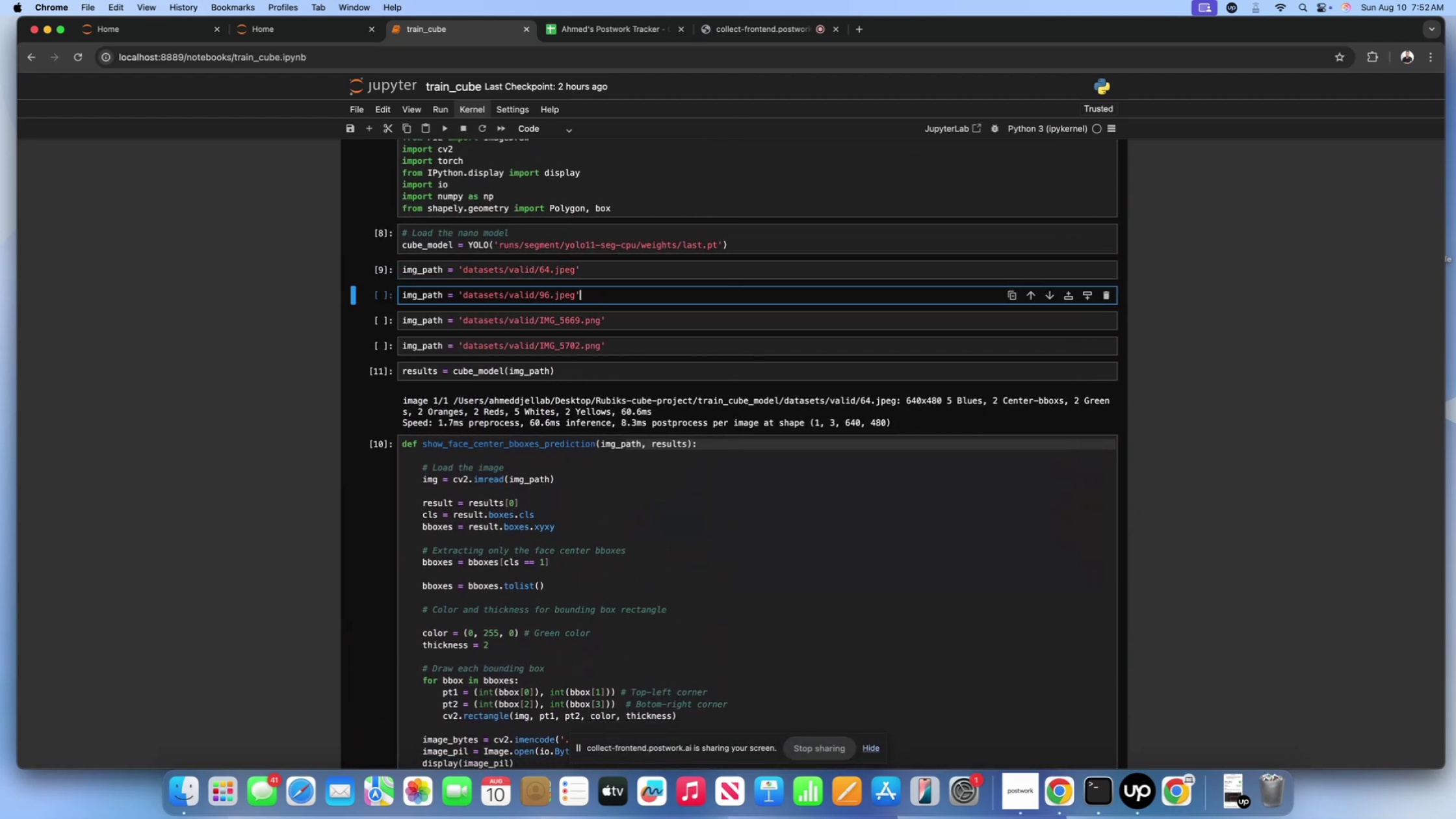 
key(Shift+Enter)
 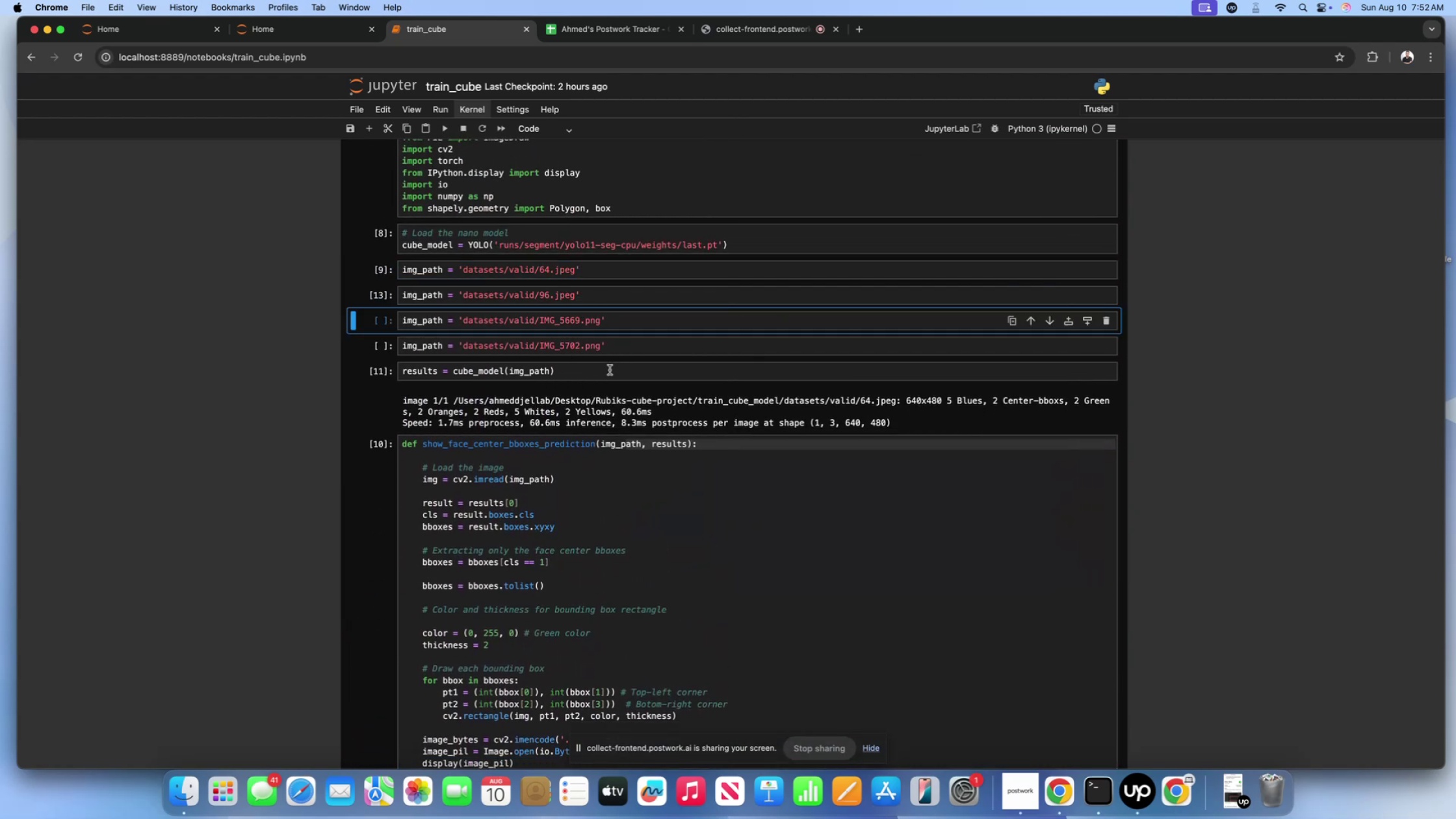 
key(Shift+Enter)
 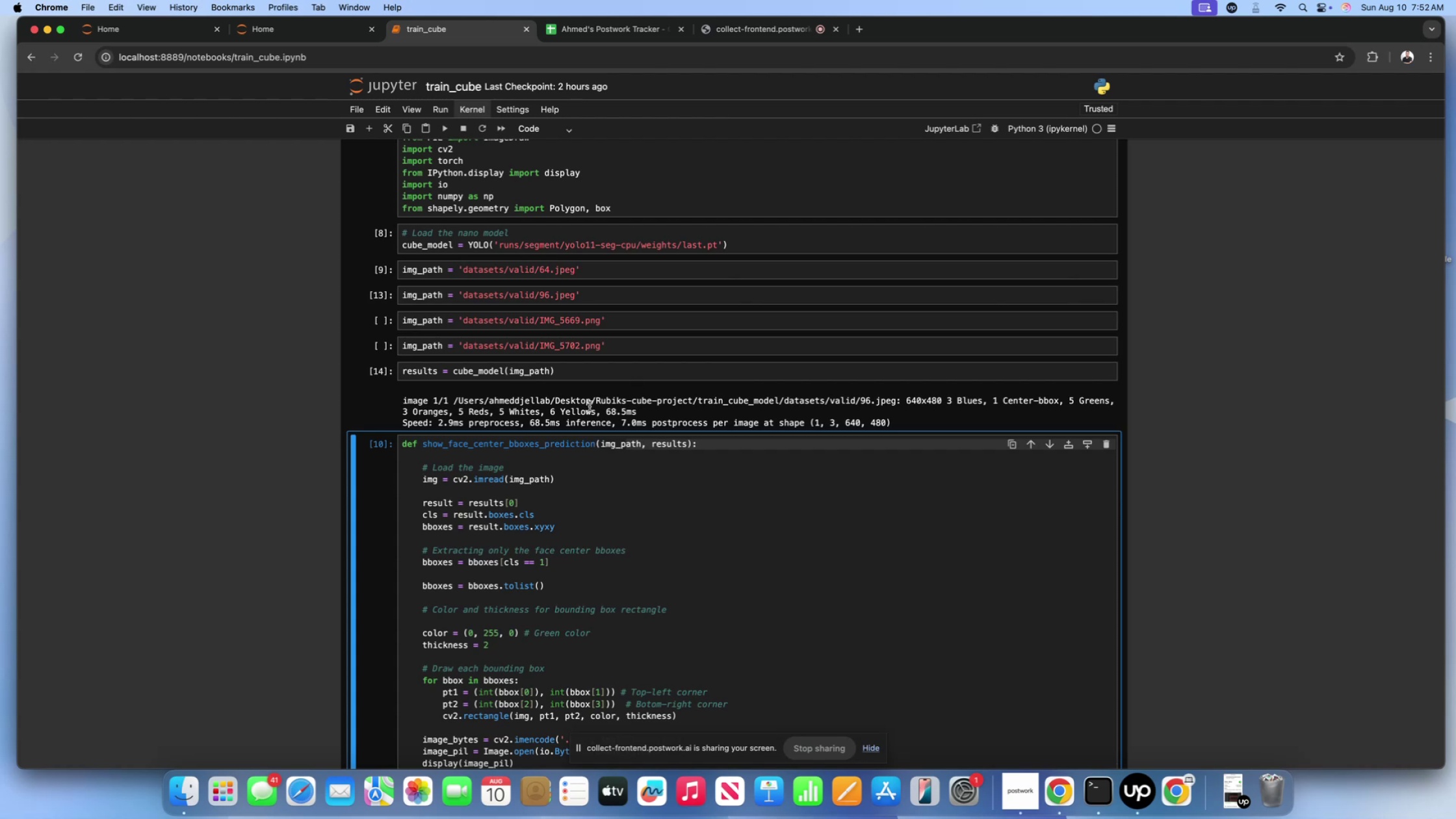 
left_click([586, 408])
 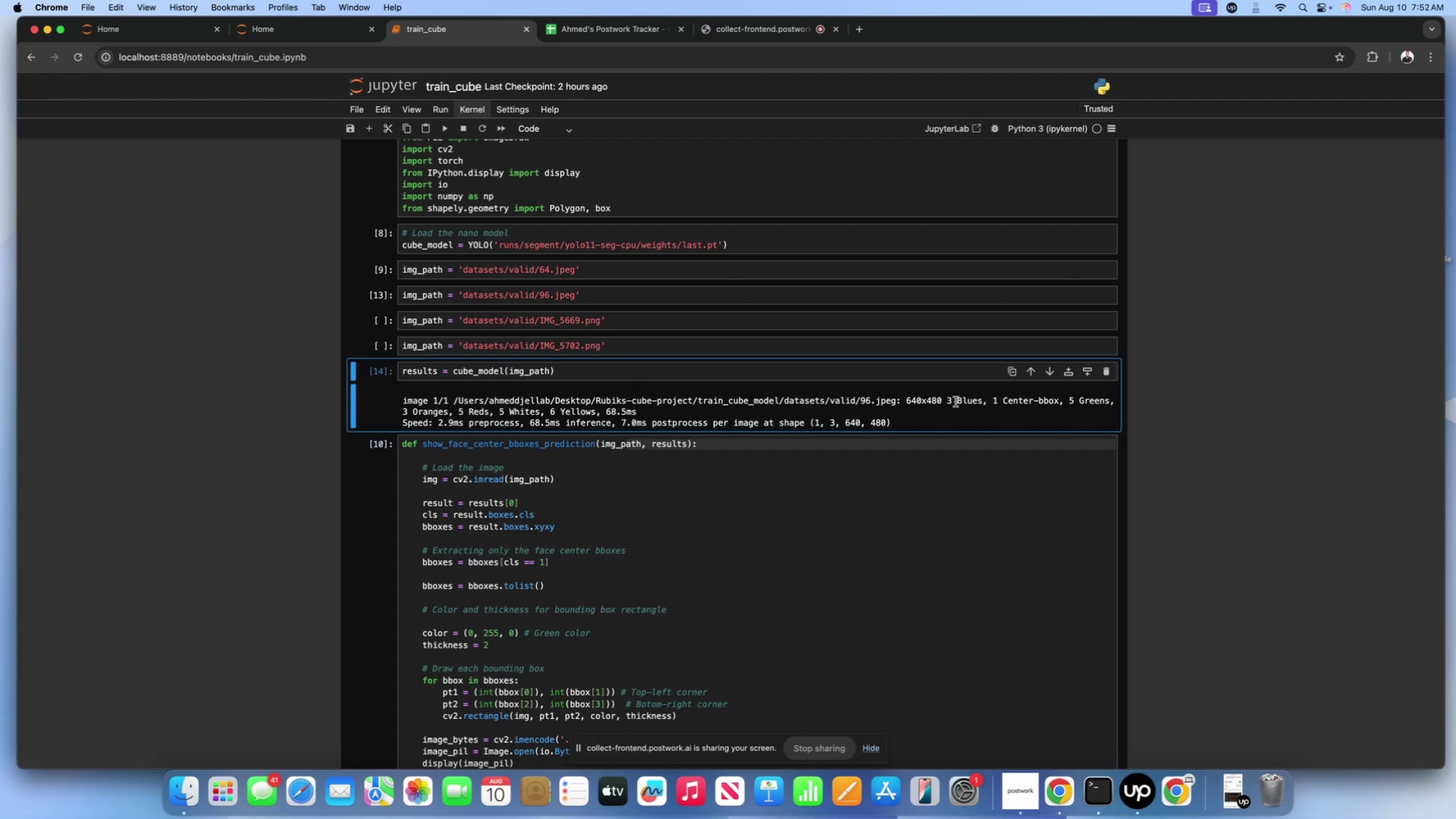 
left_click_drag(start_coordinate=[951, 402], to_coordinate=[961, 401])
 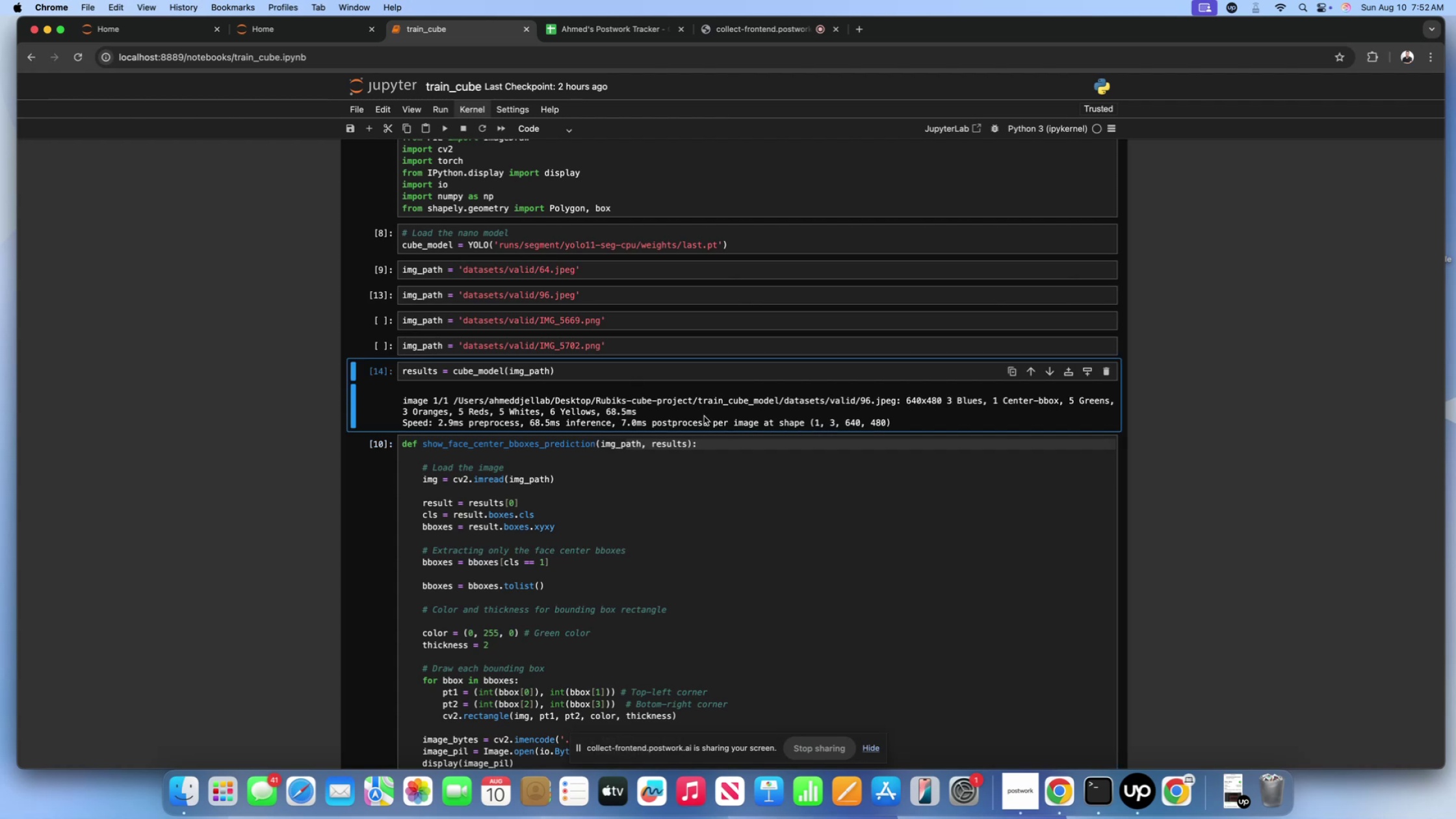 
scroll: coordinate [662, 416], scroll_direction: down, amount: 46.0
 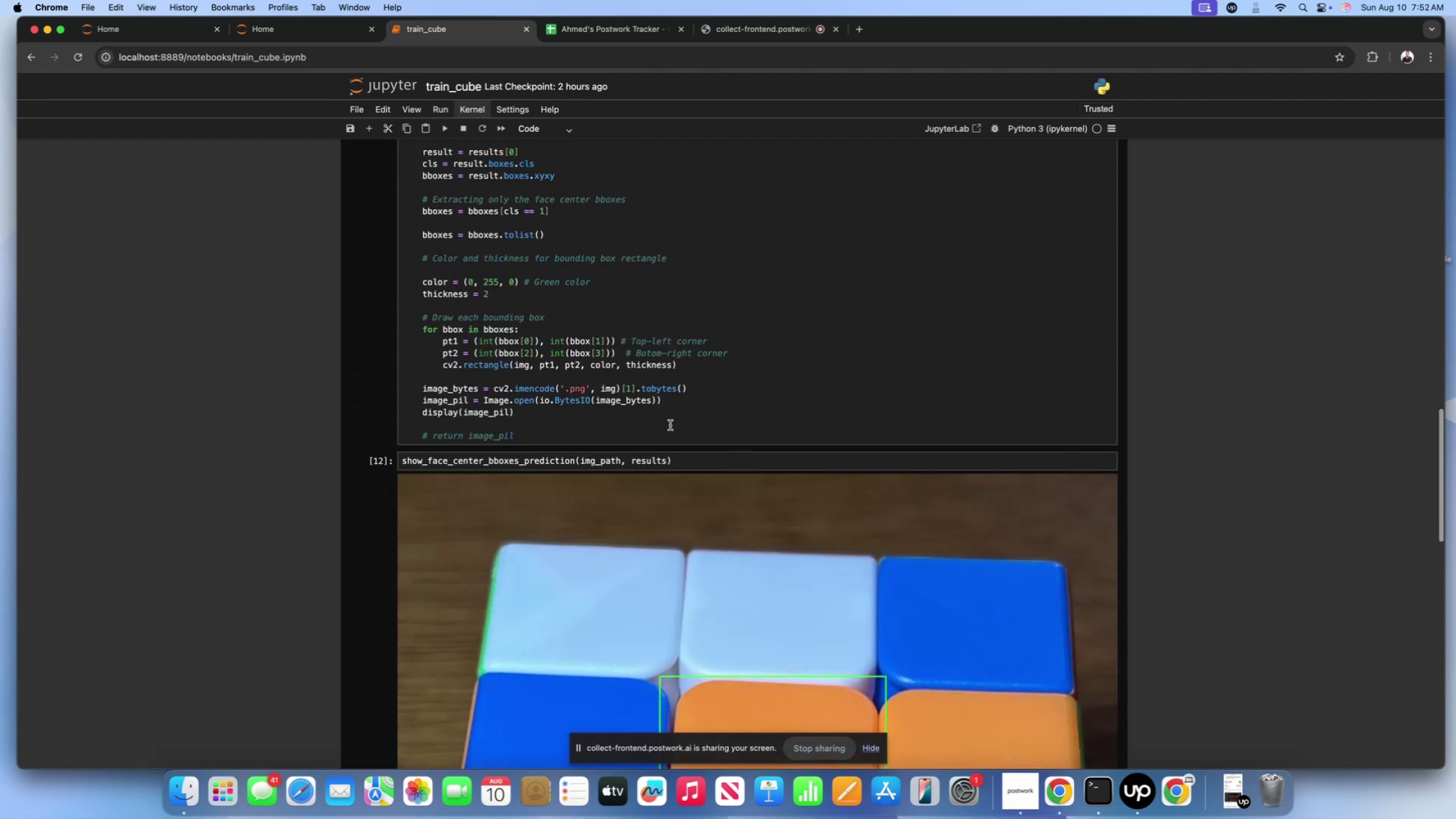 
left_click([670, 425])
 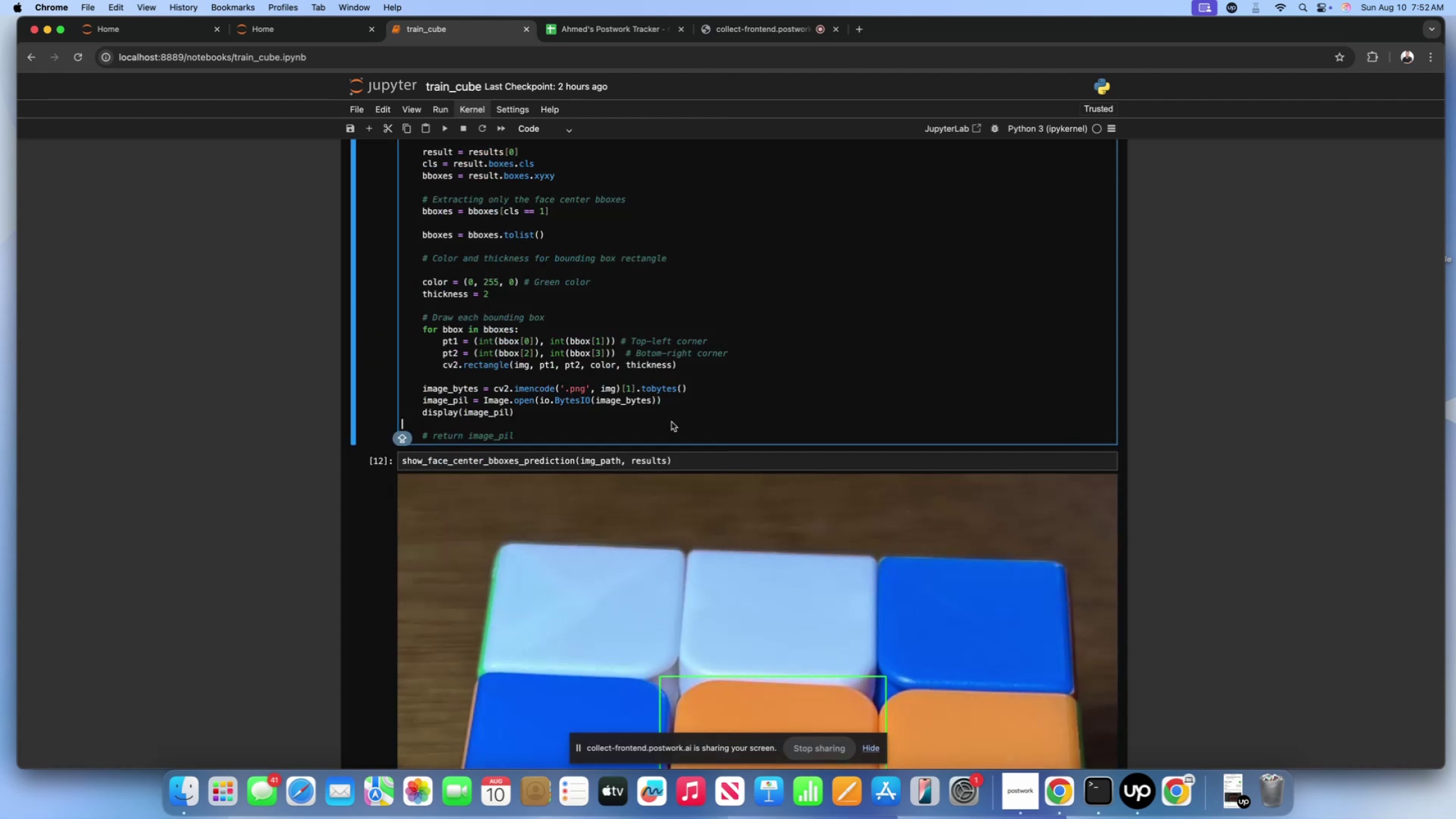 
scroll: coordinate [681, 387], scroll_direction: up, amount: 59.0
 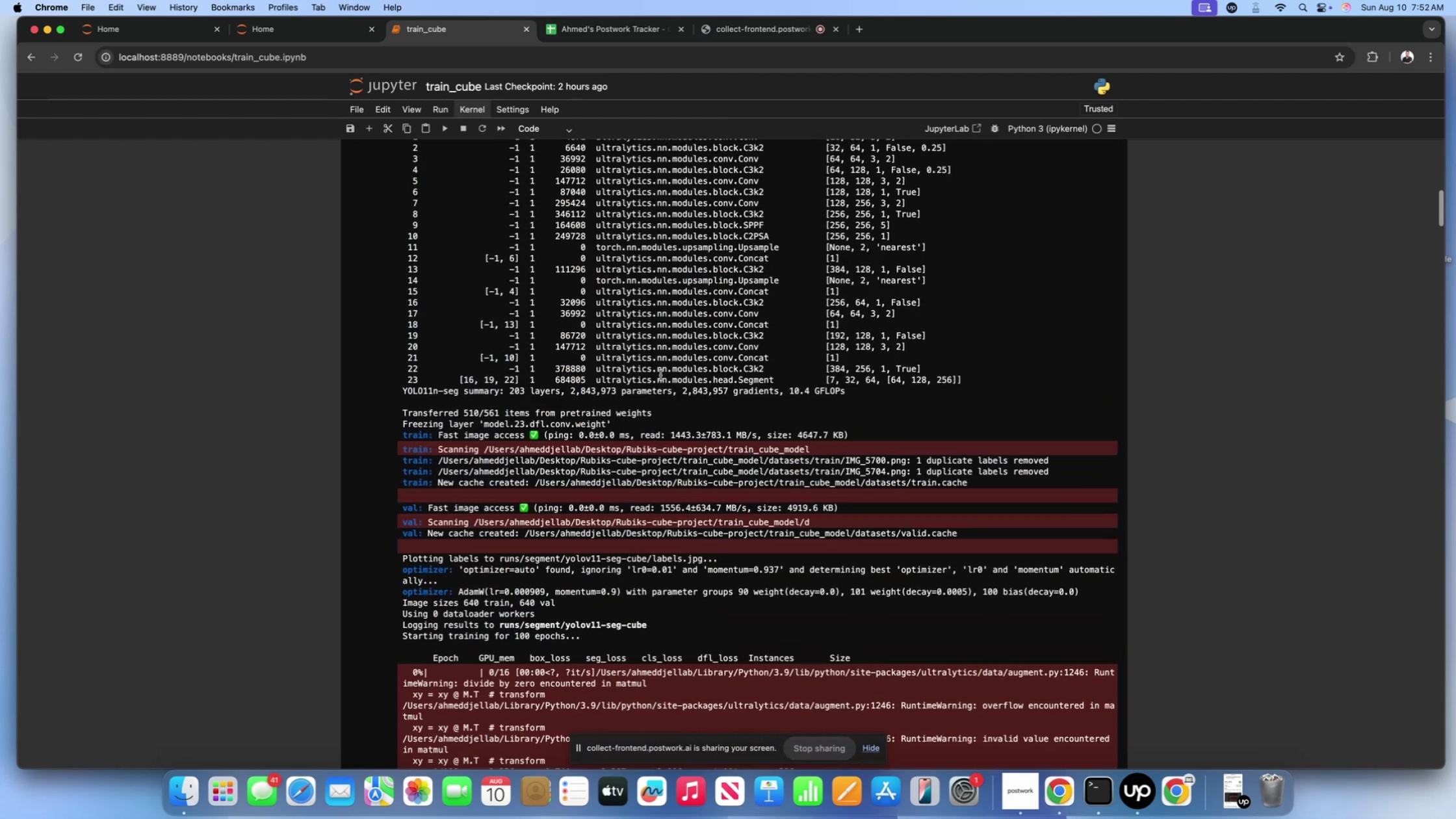 
scroll: coordinate [660, 378], scroll_direction: down, amount: 22.0
 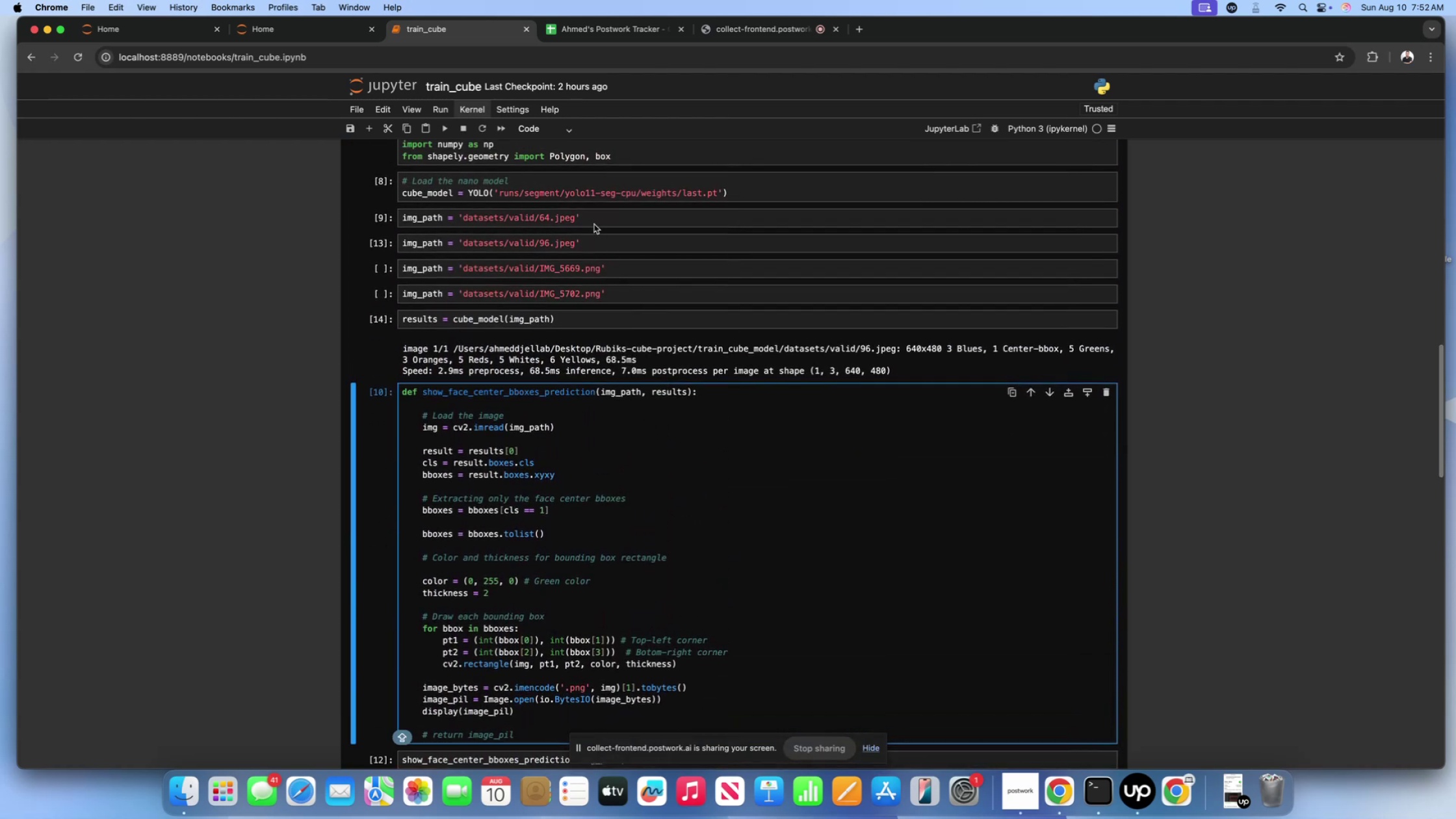 
left_click([594, 224])
 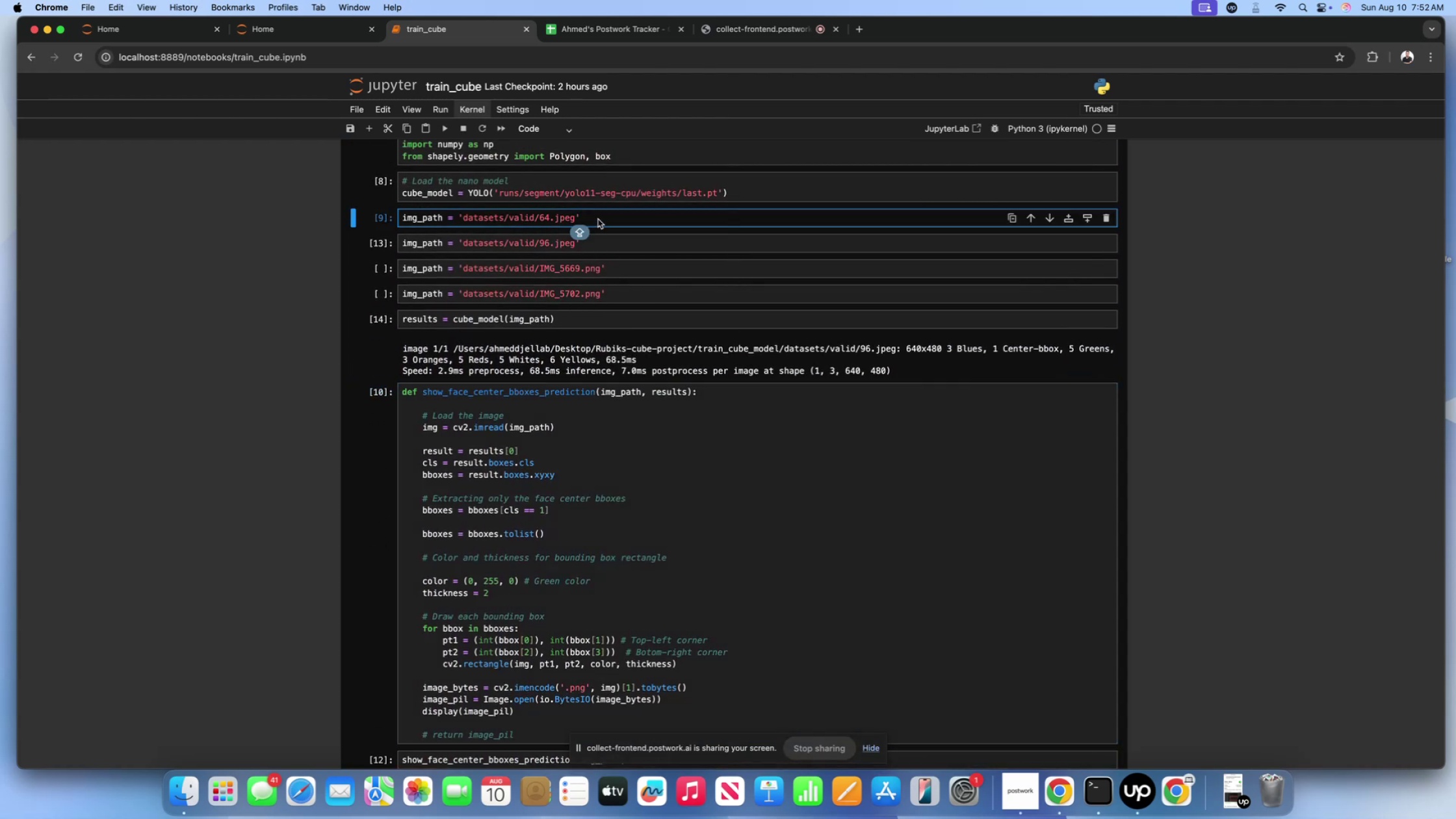 
key(Shift+Enter)
 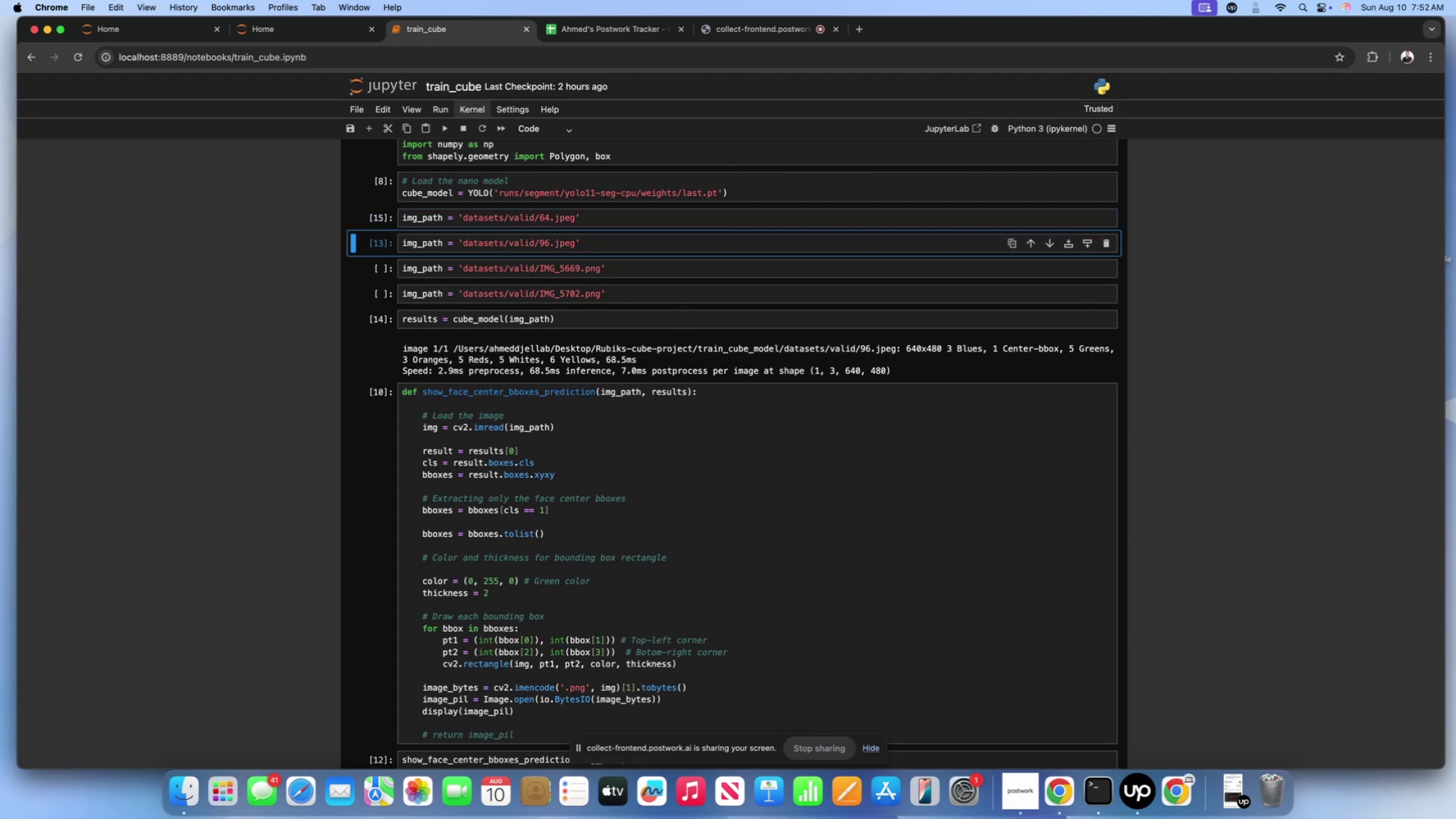 
left_click([592, 217])
 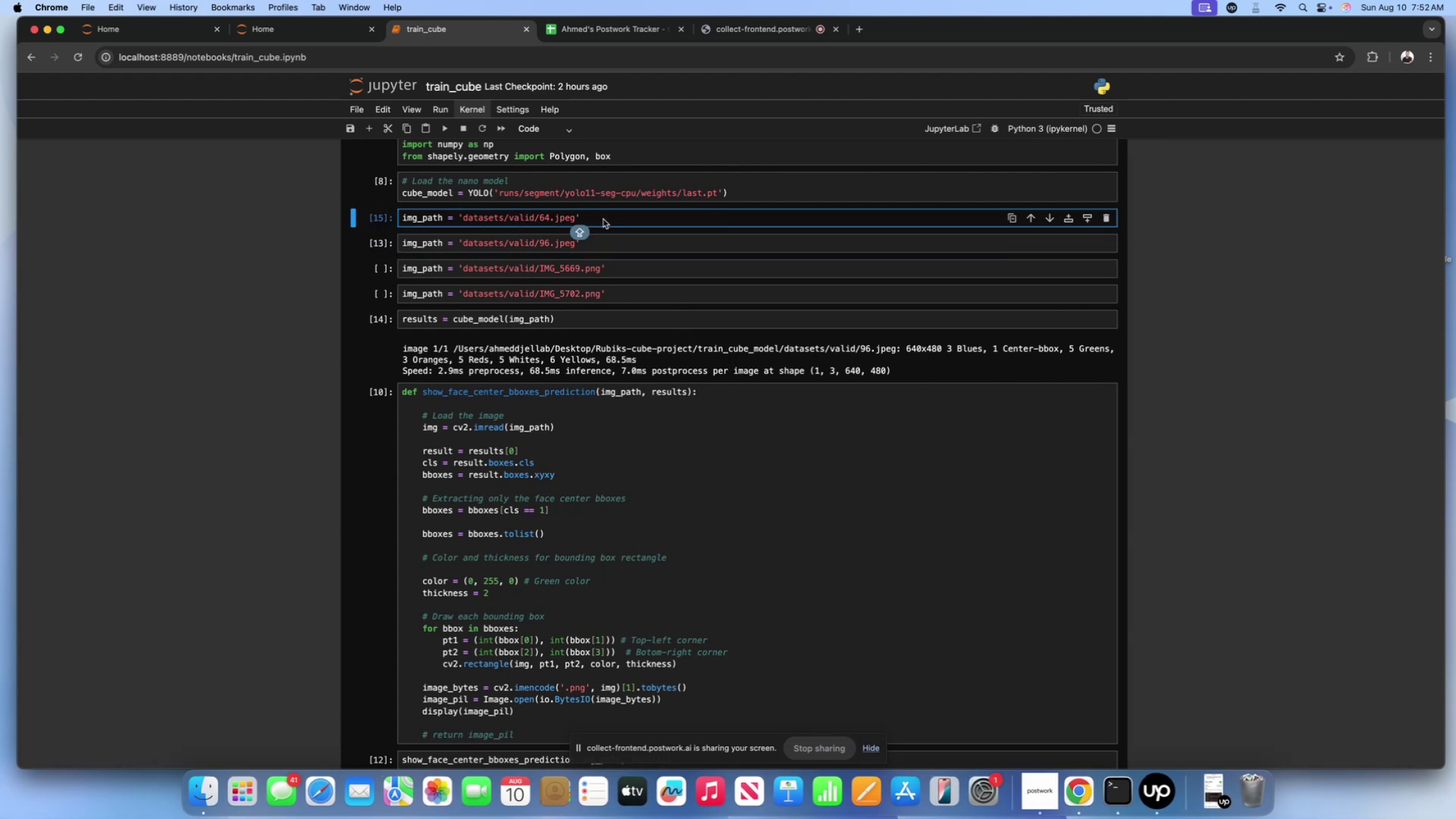 
left_click([586, 437])
 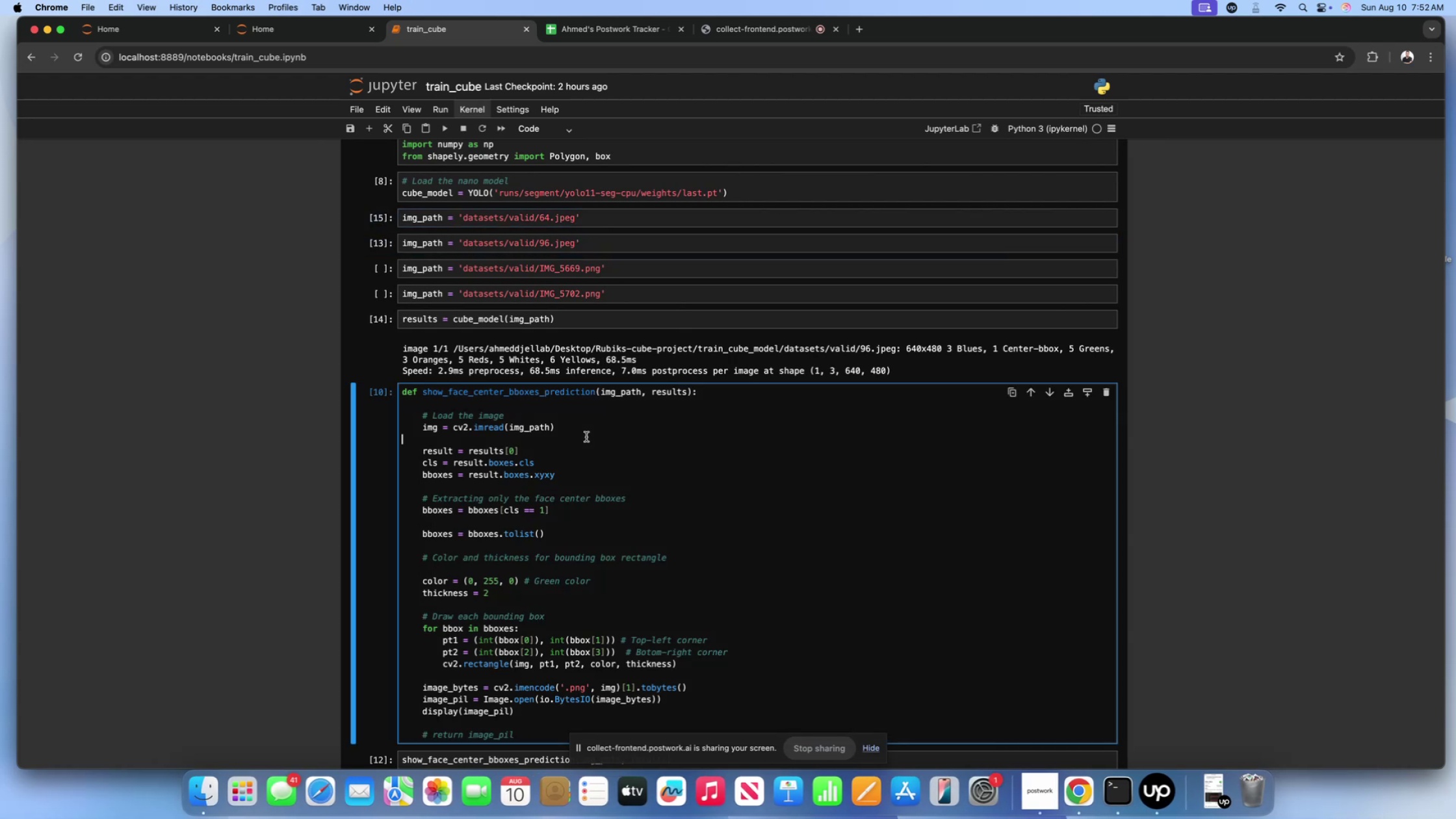 
key(Shift+Enter)
 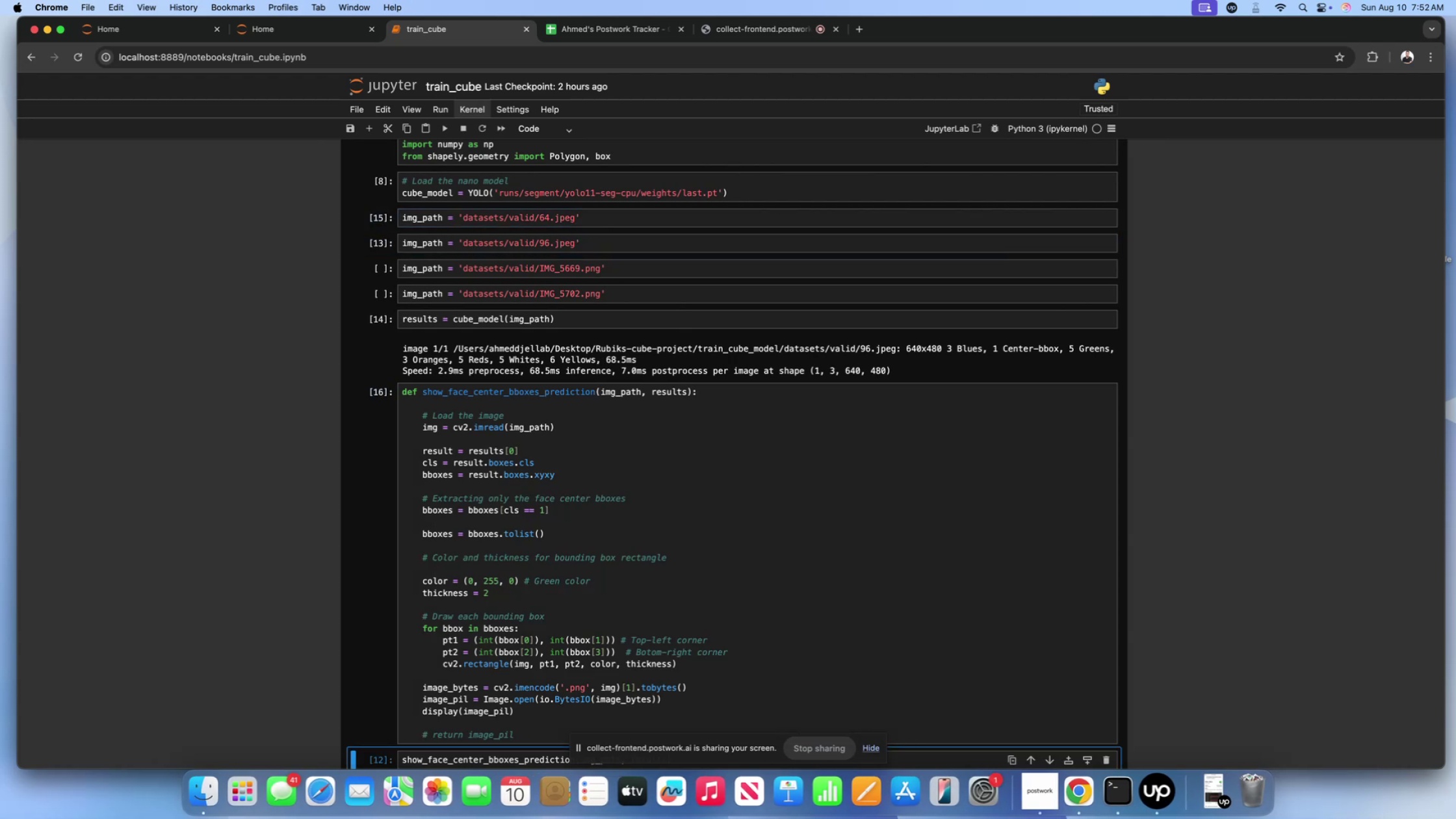 
scroll: coordinate [586, 437], scroll_direction: down, amount: 34.0
 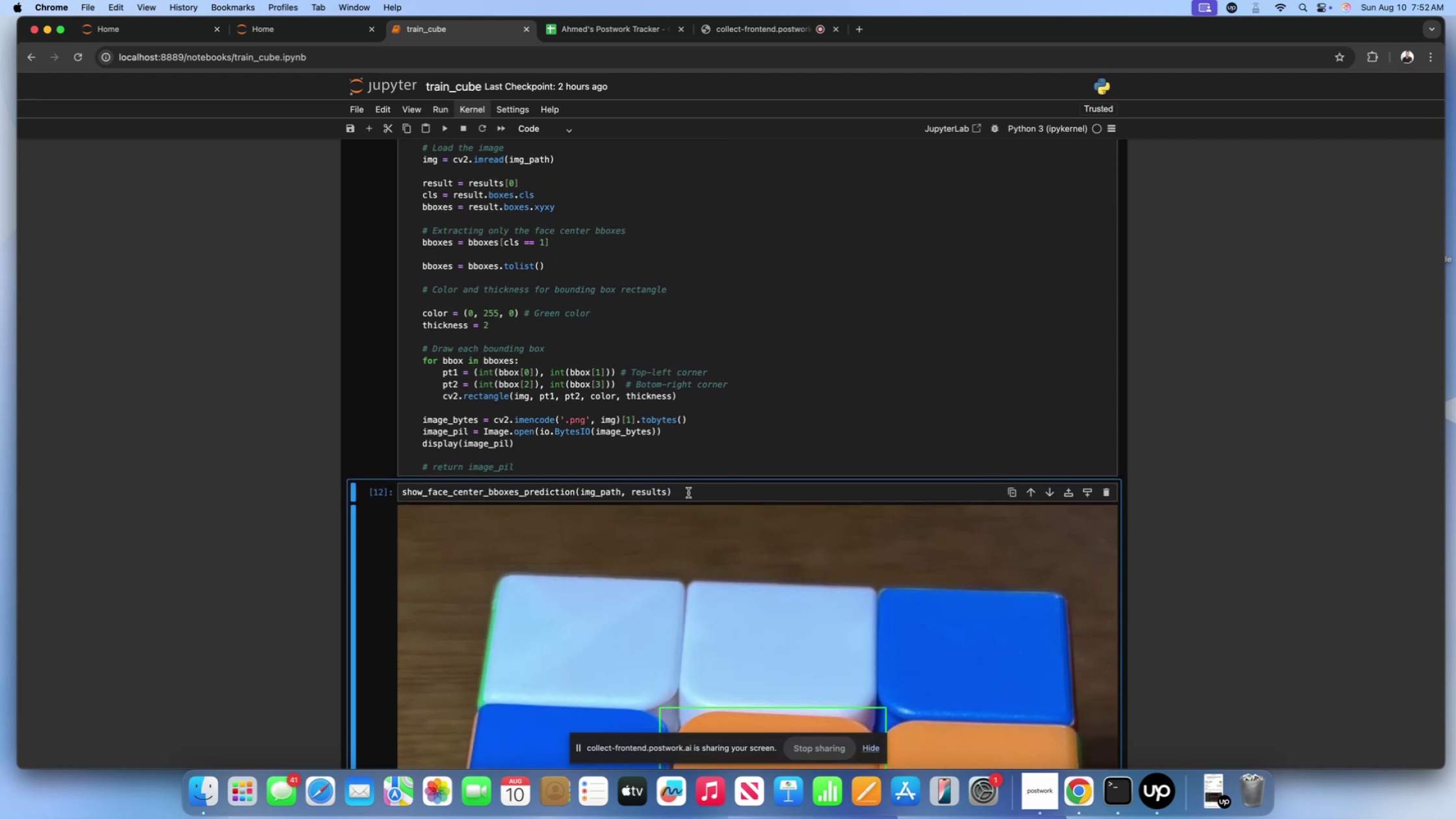 
left_click([688, 493])
 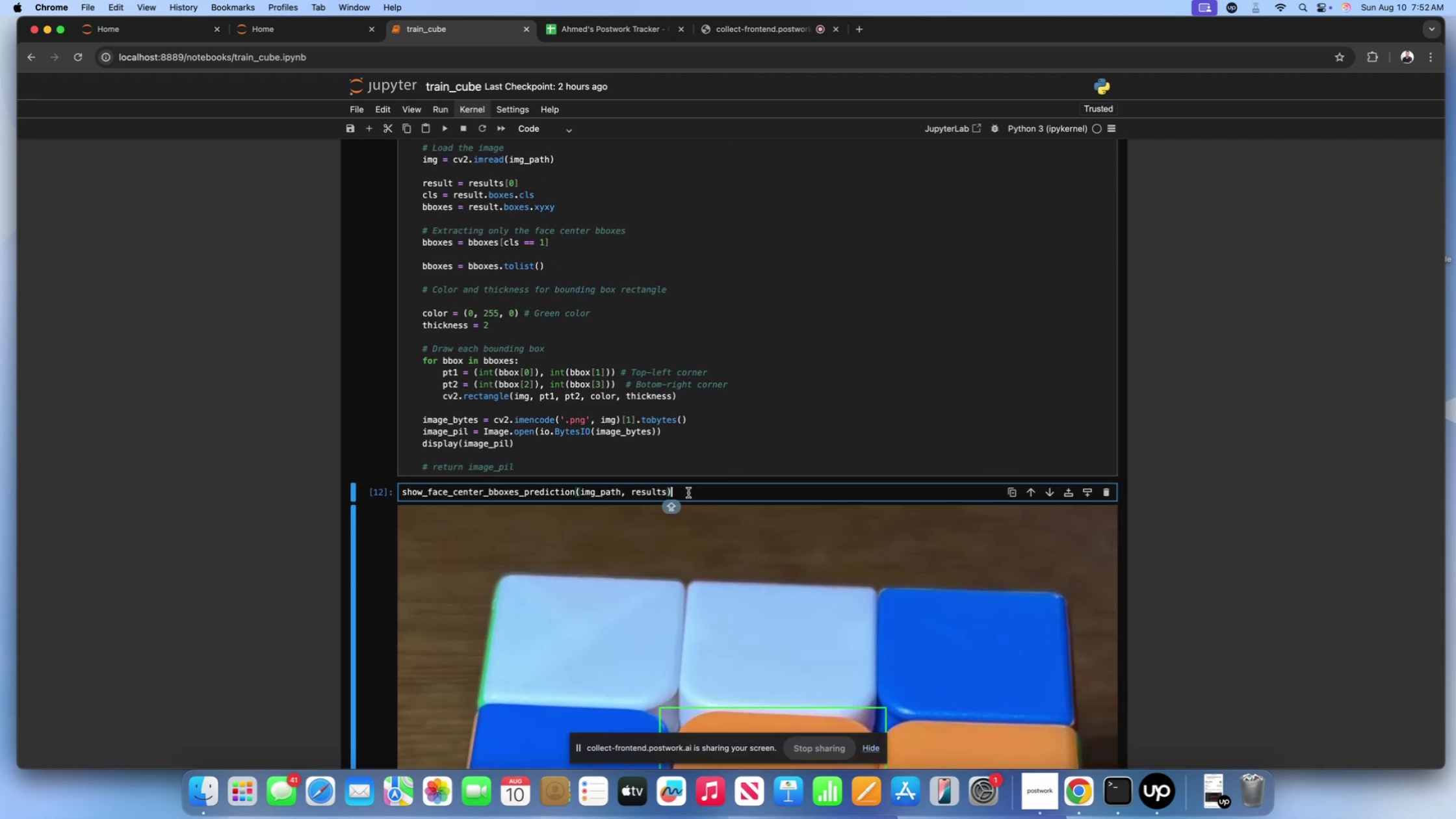 
key(Shift+Enter)
 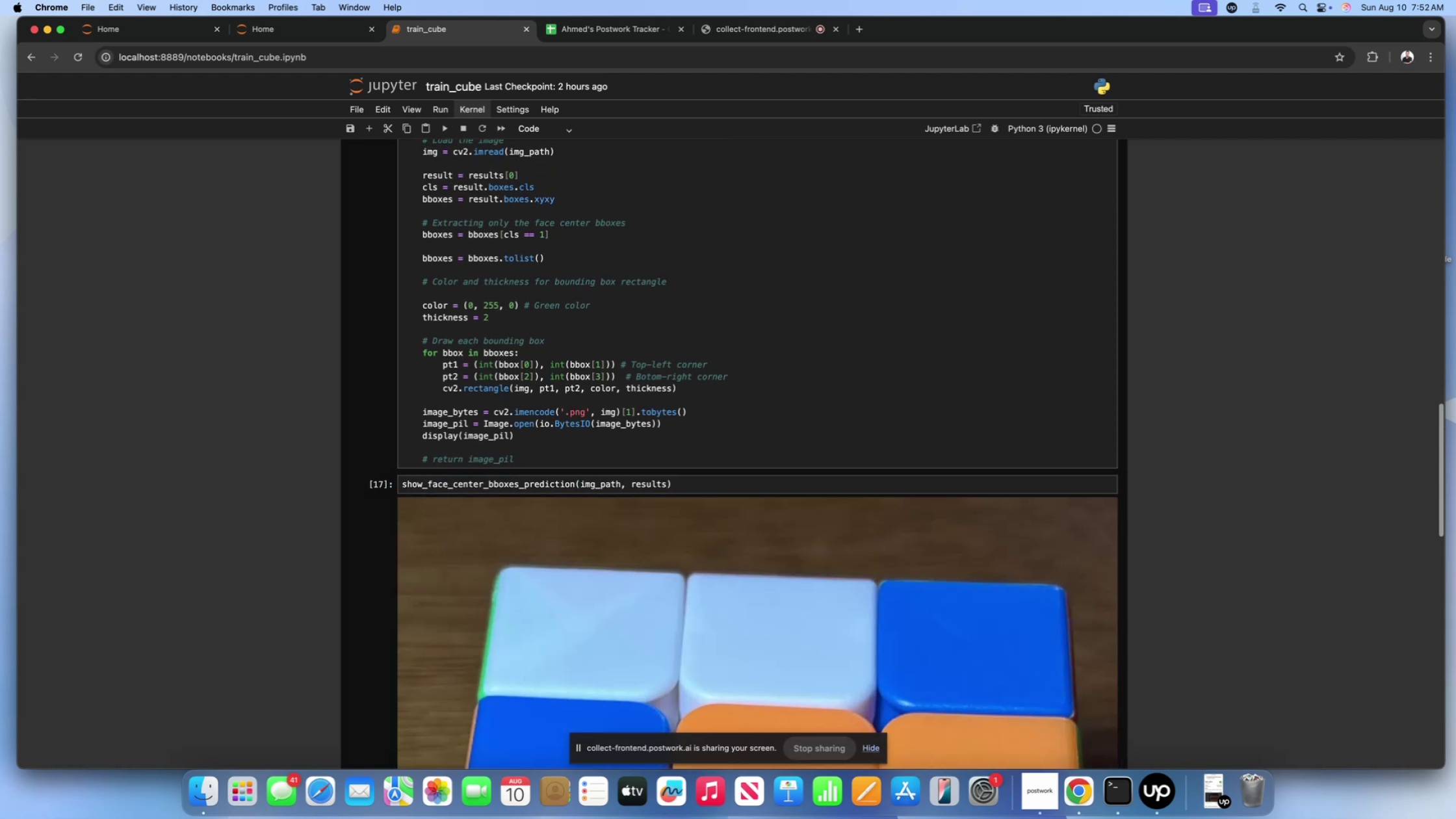 
scroll: coordinate [647, 593], scroll_direction: down, amount: 168.0
 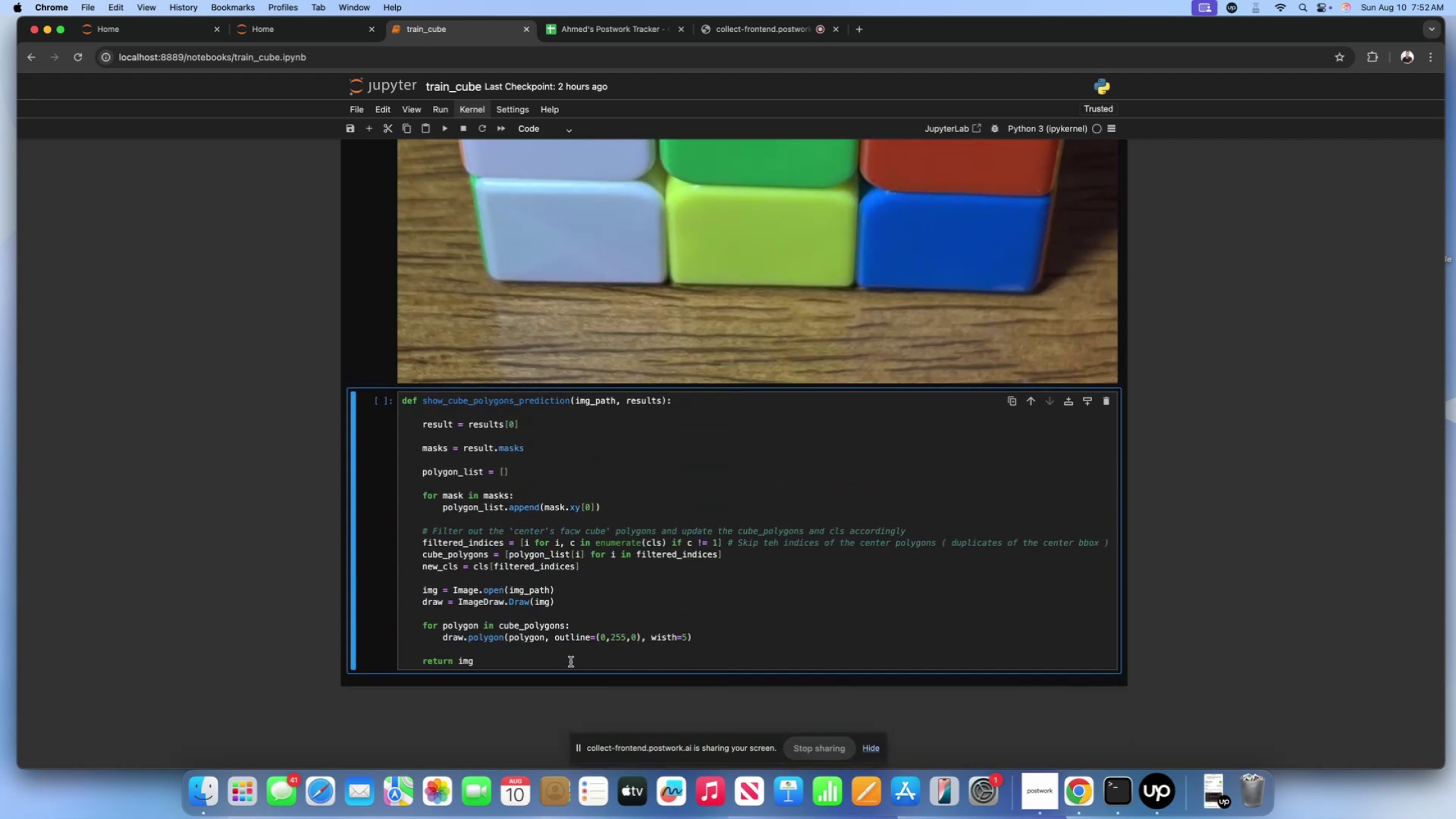 
left_click([571, 662])
 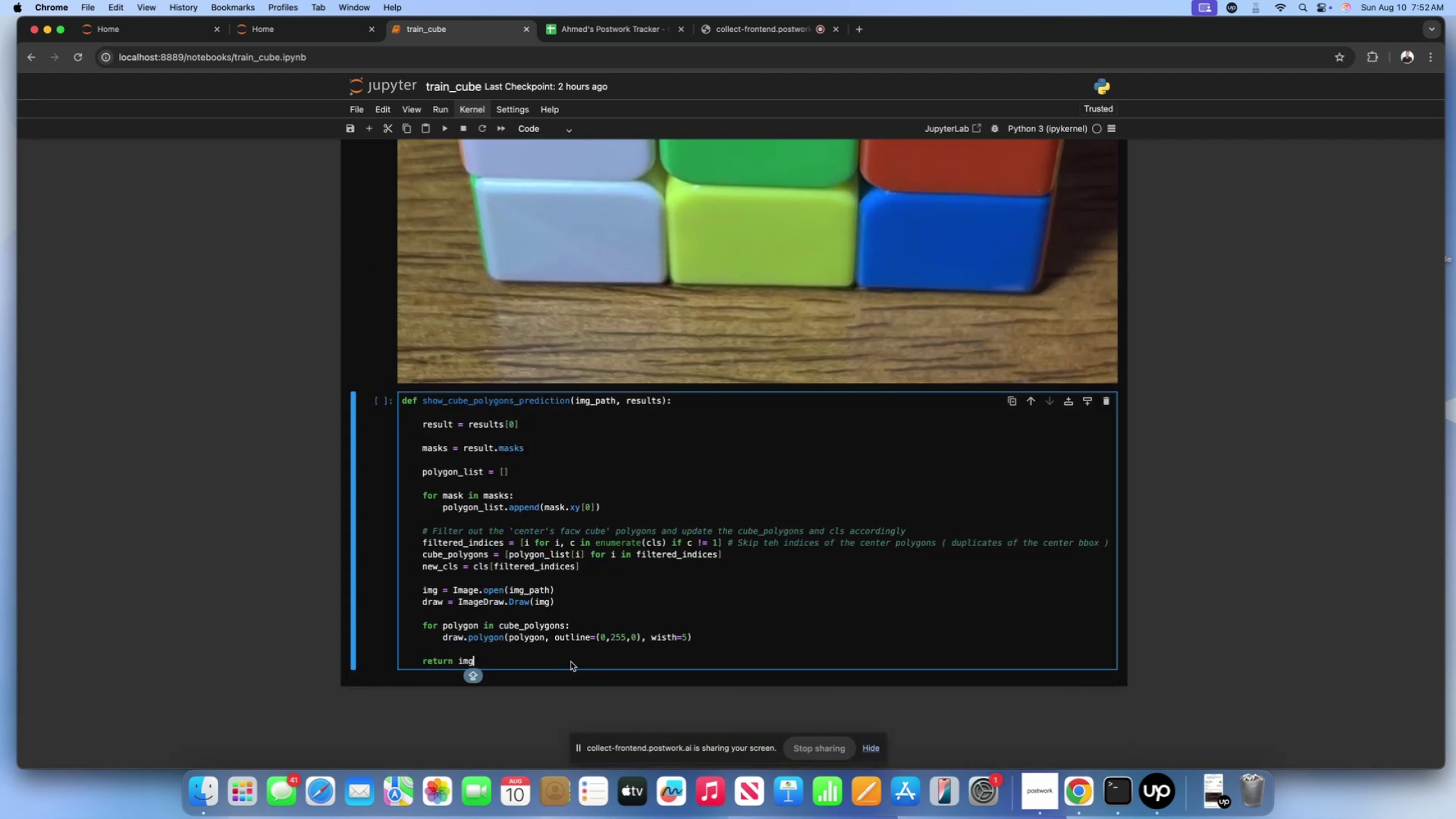 
key(Shift+Enter)
 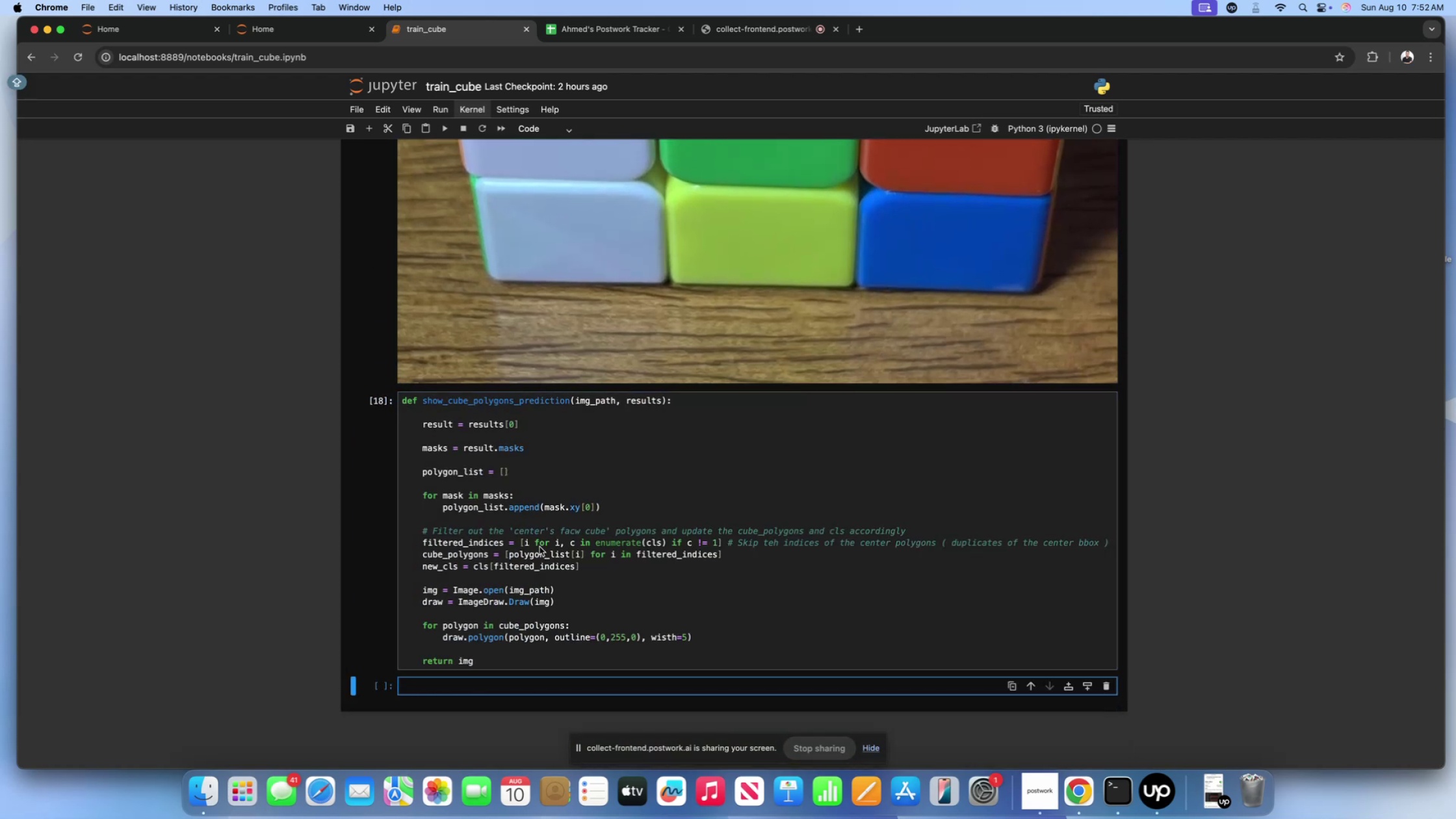 
left_click([538, 542])
 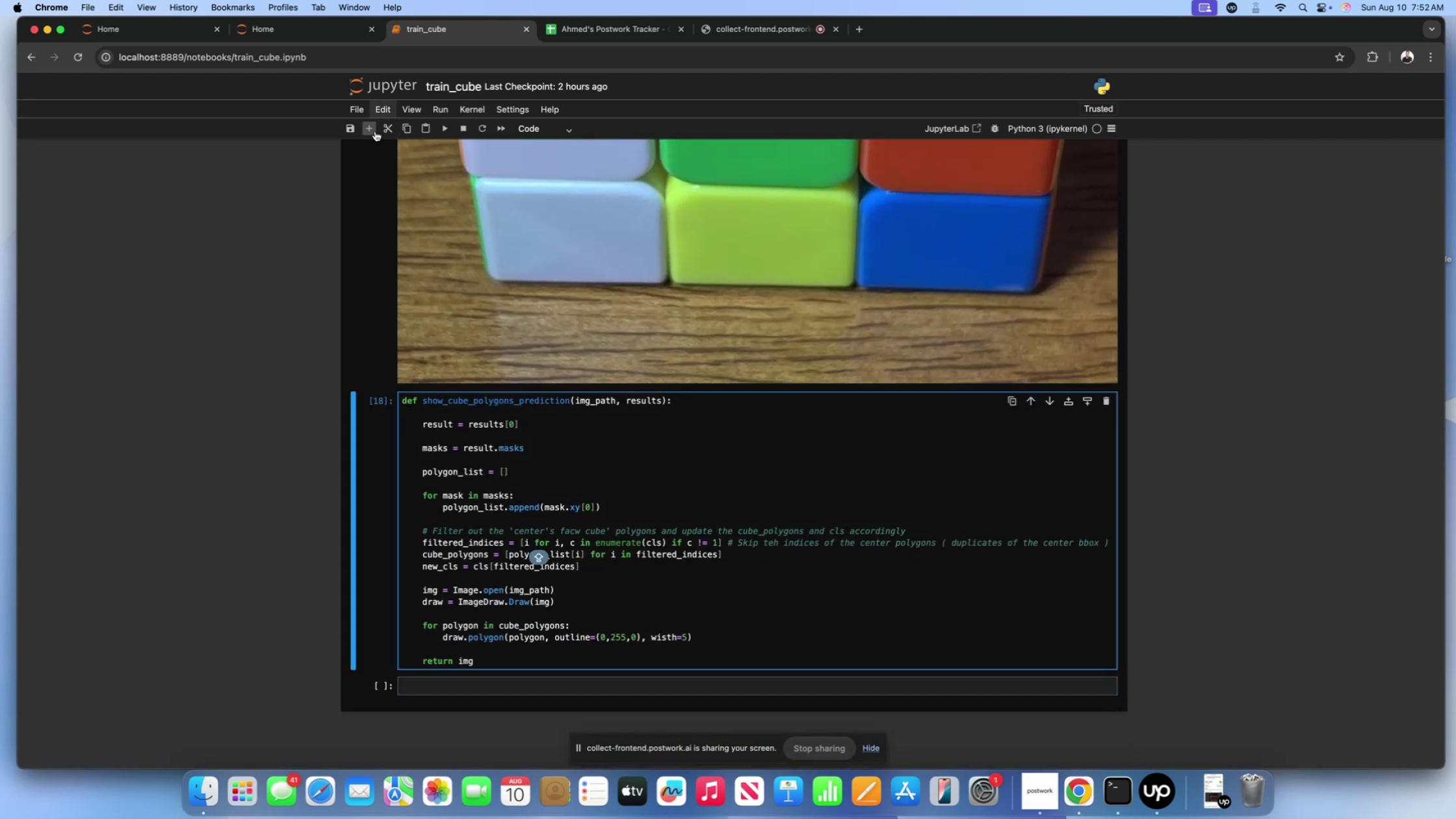 
left_click([374, 133])
 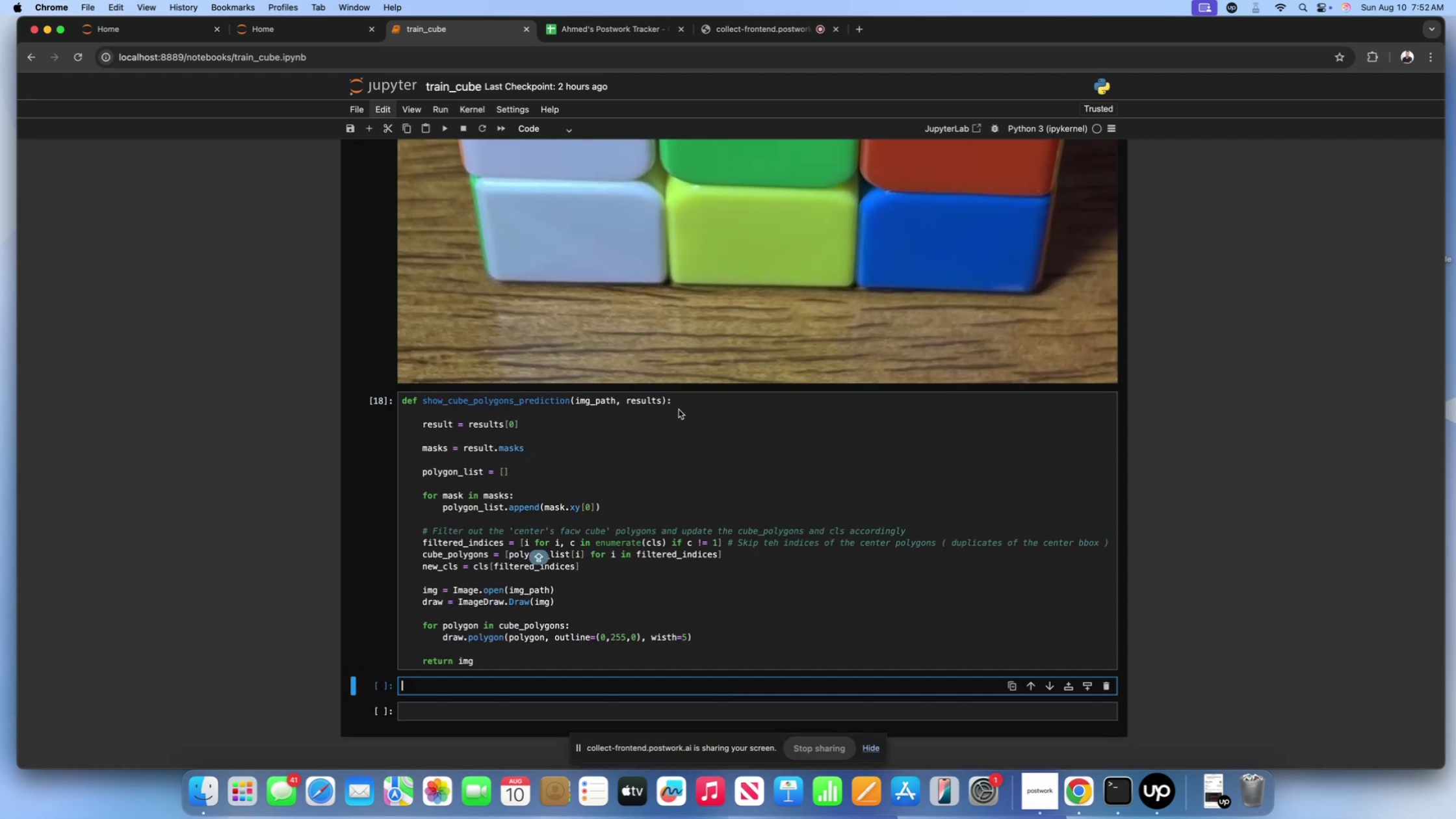 
left_click([678, 407])
 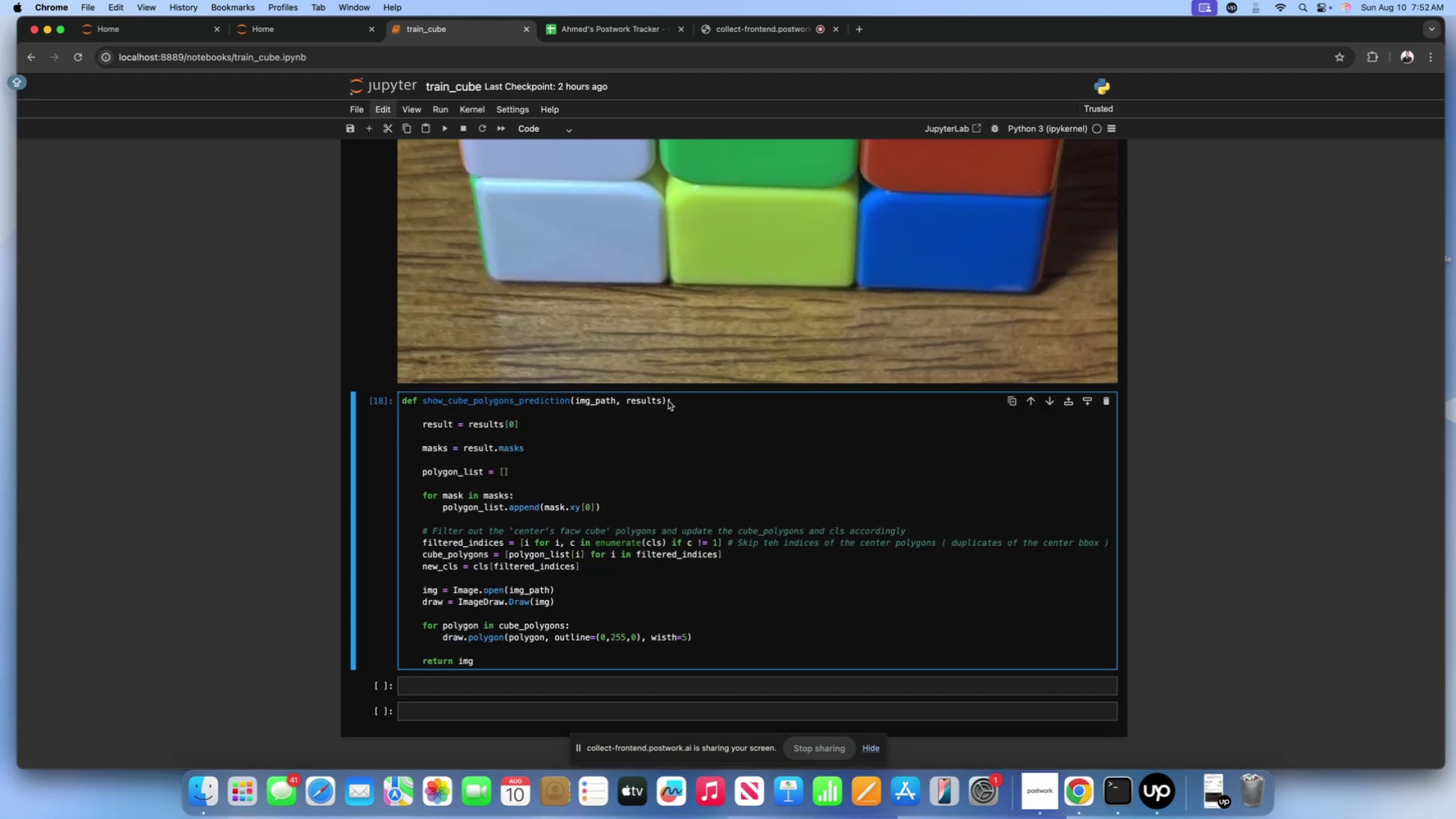 
left_click([668, 401])
 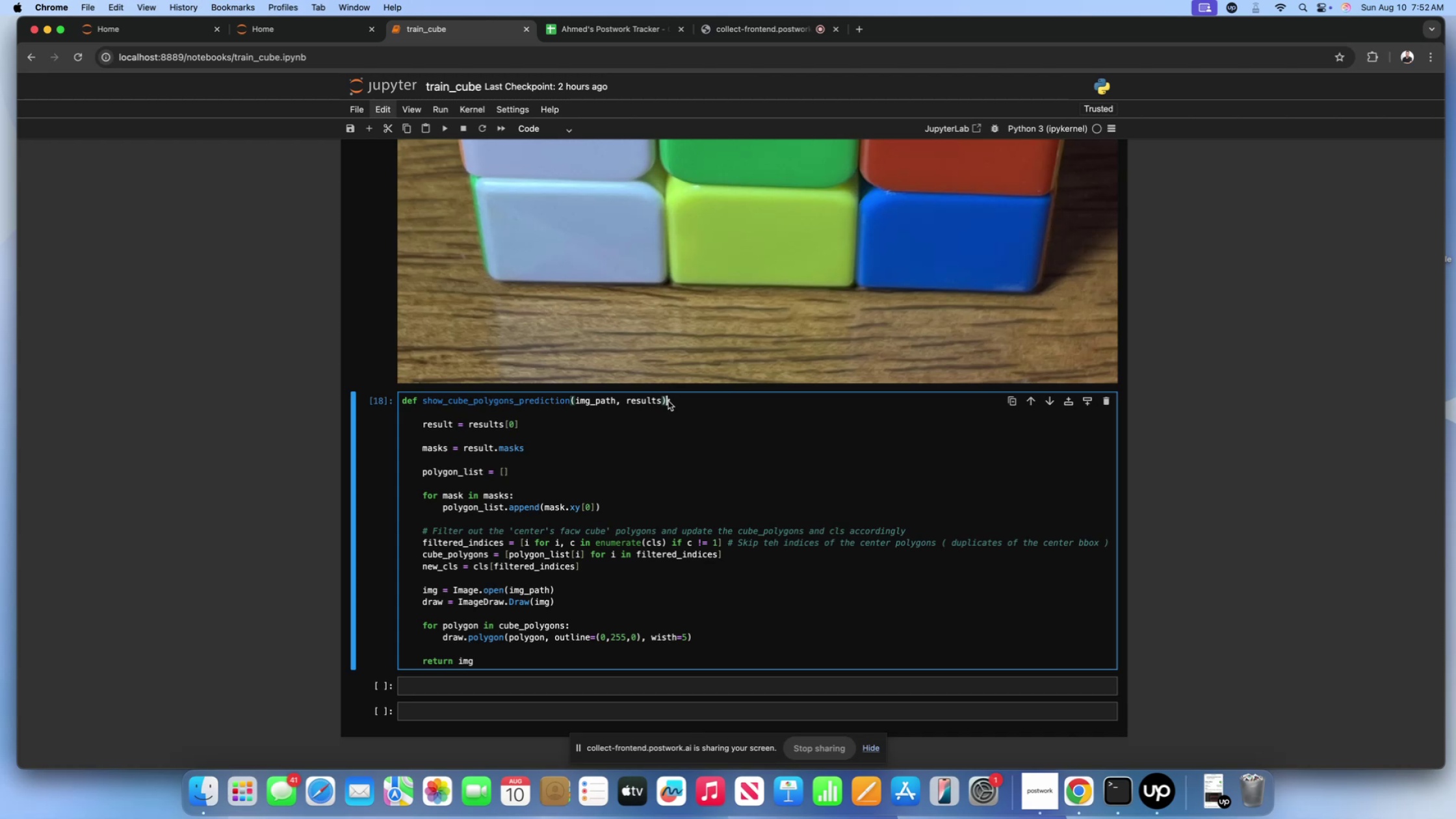 
left_click_drag(start_coordinate=[668, 401], to_coordinate=[424, 405])
 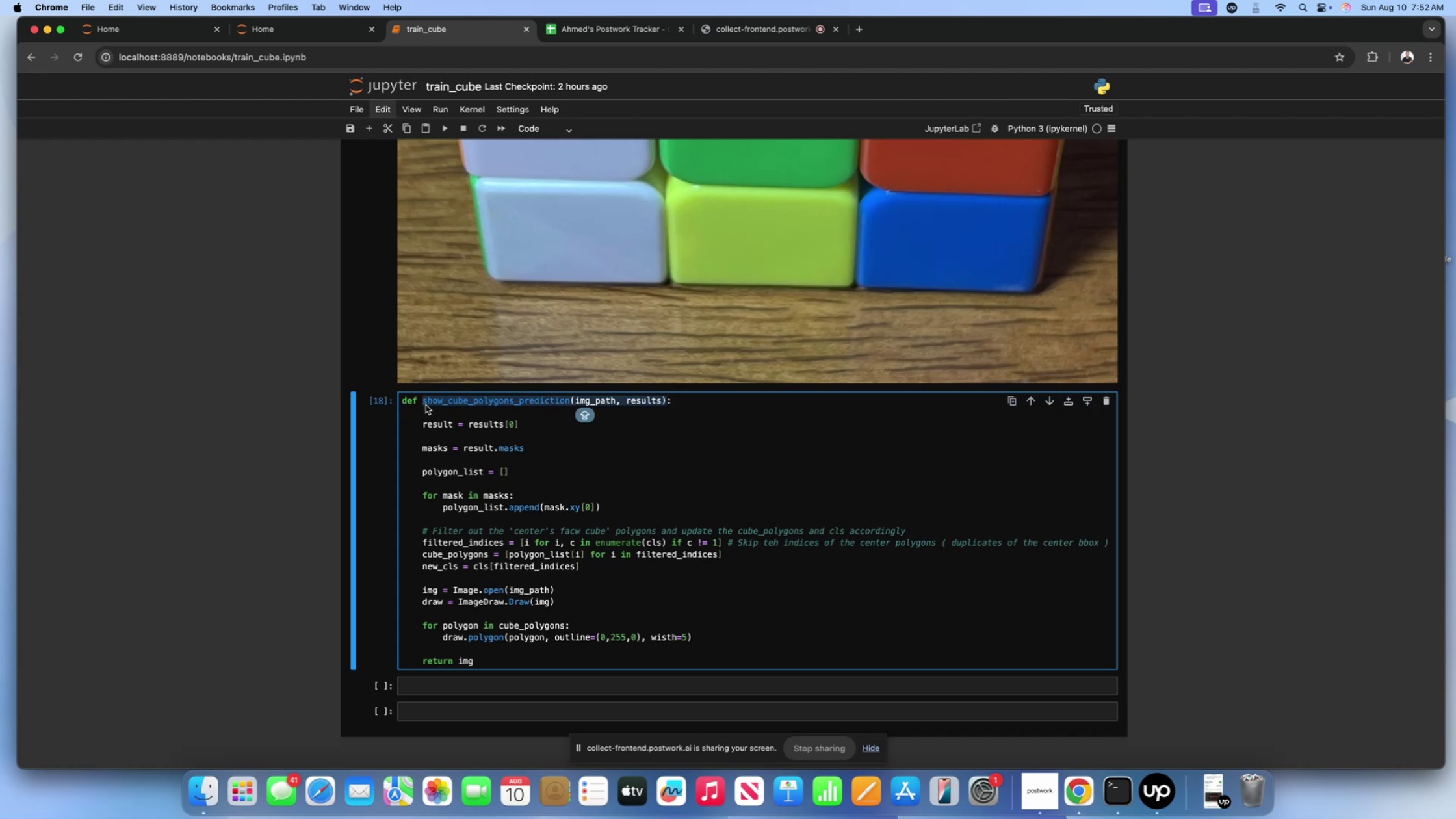 
key(Meta+CommandLeft)
 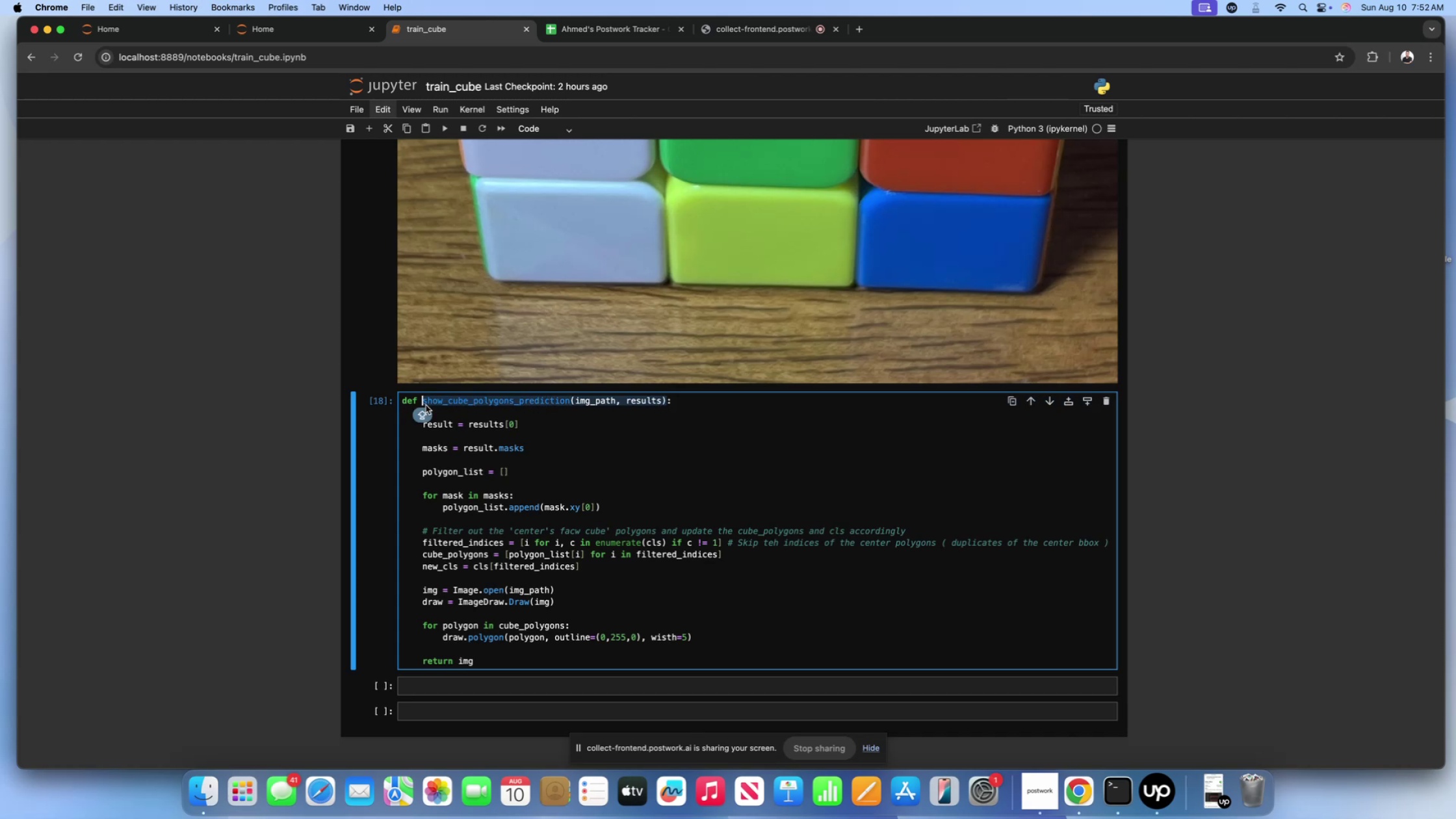 
key(Meta+C)
 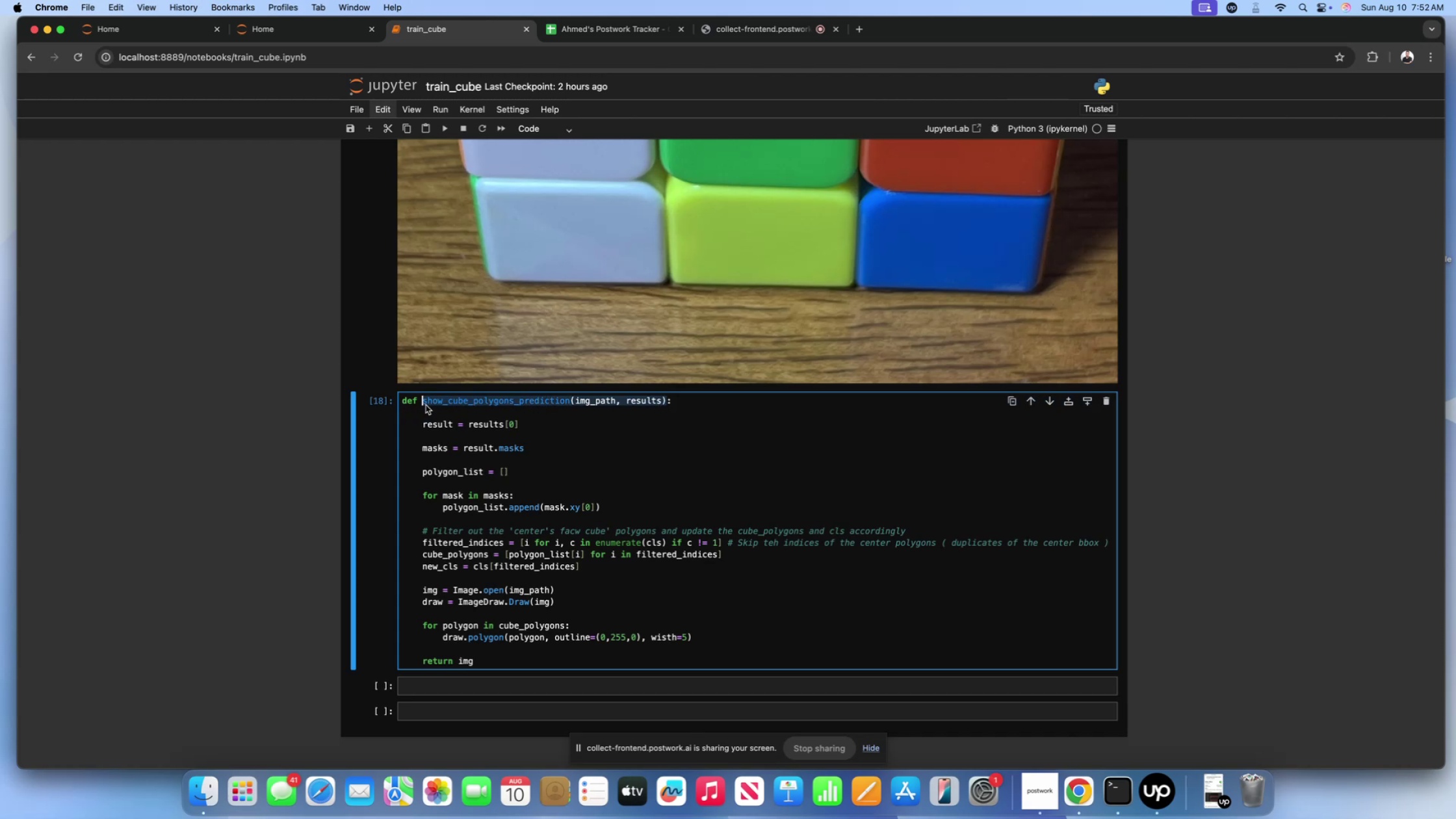 
scroll: coordinate [432, 442], scroll_direction: up, amount: 1.0
 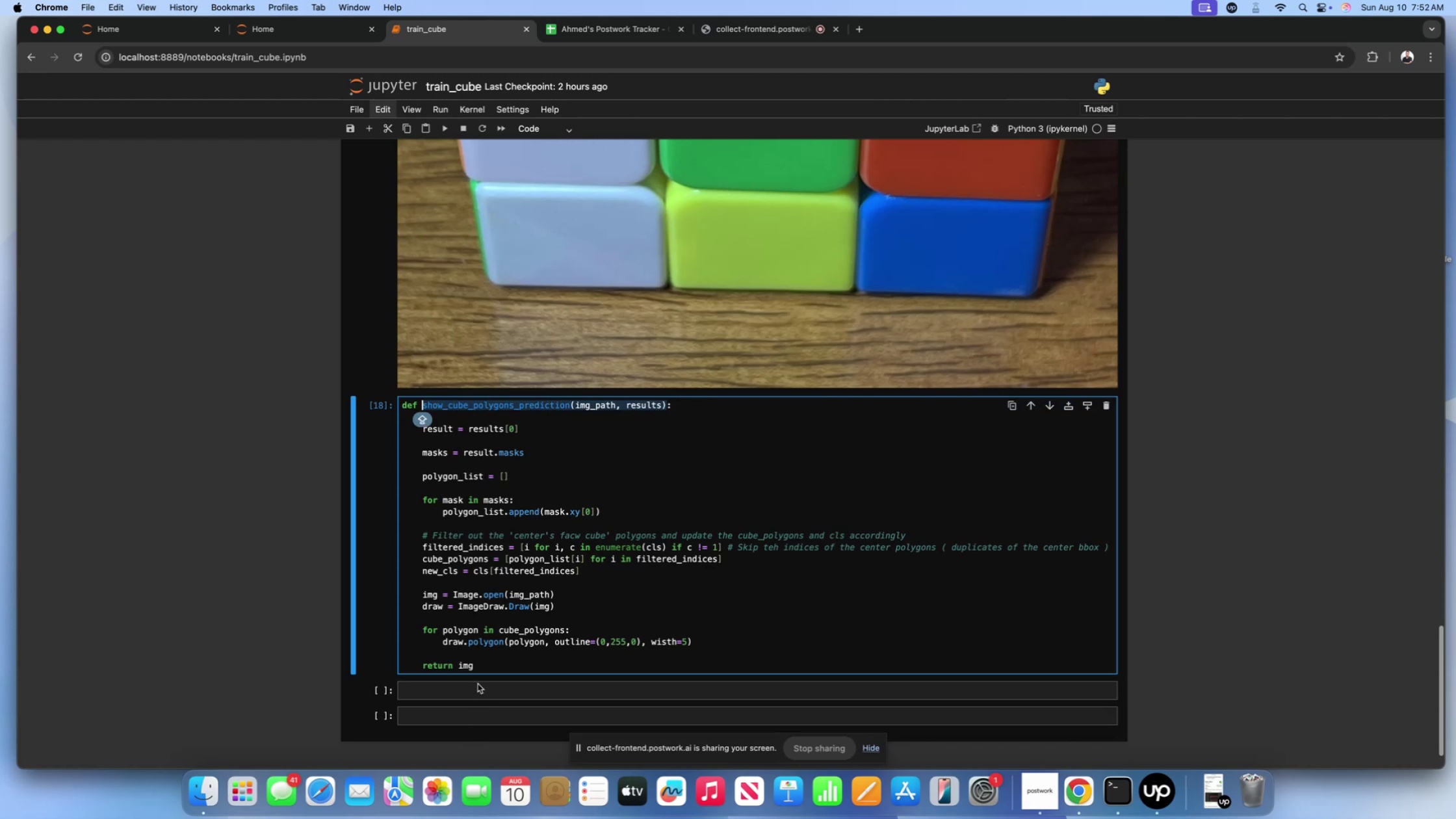 
left_click([478, 683])
 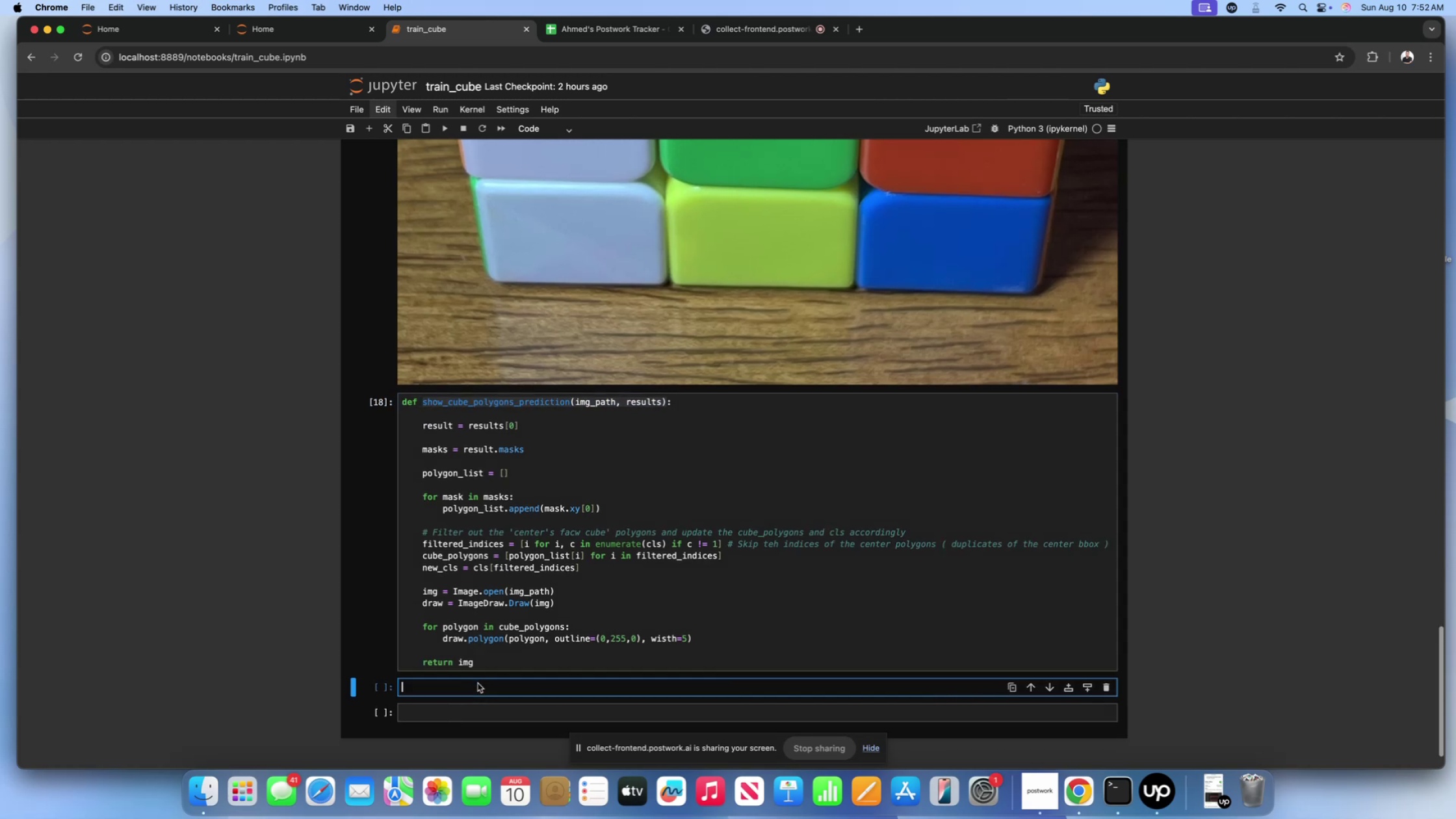 
key(Meta+V)
 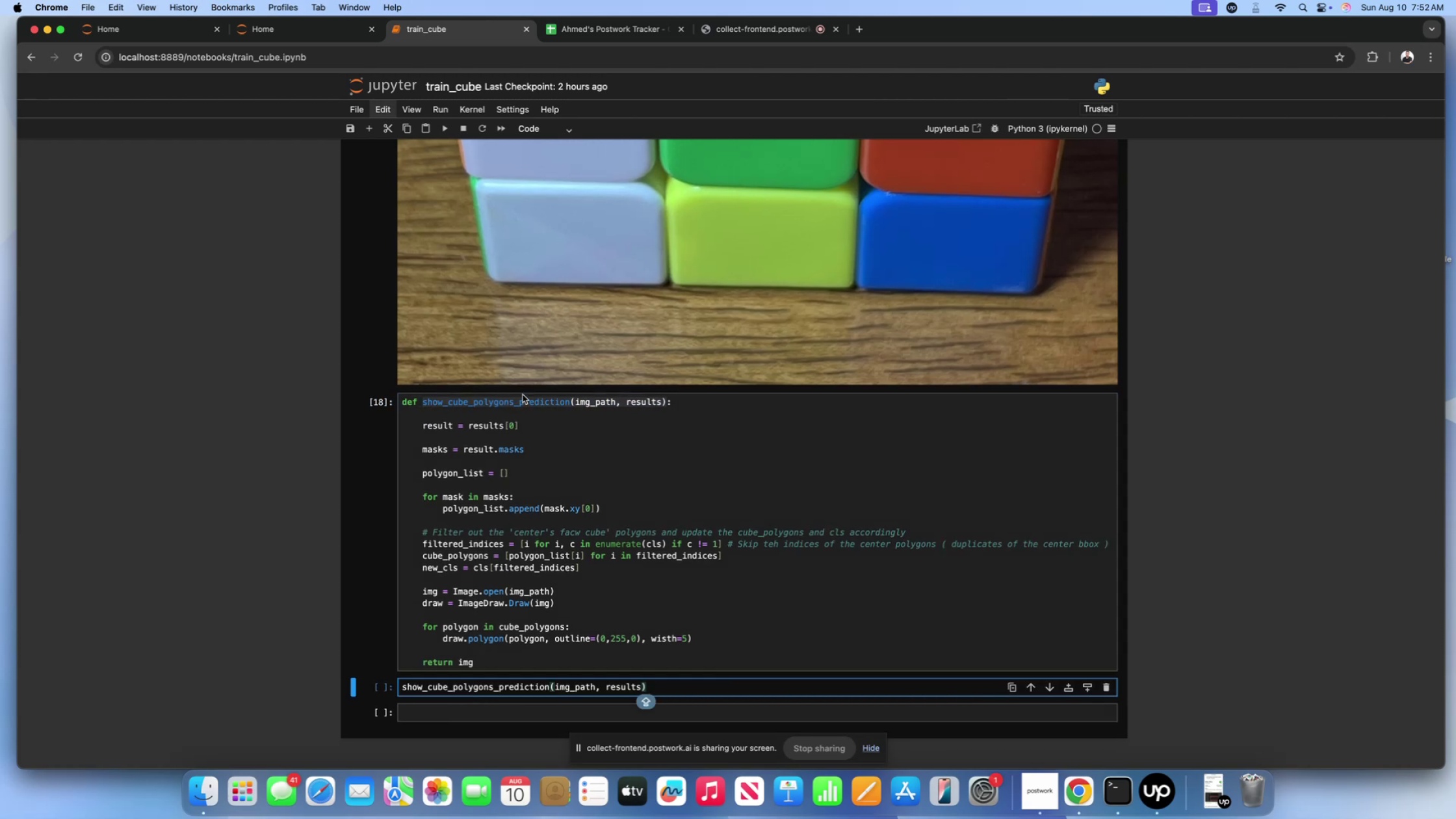 
scroll: coordinate [514, 353], scroll_direction: up, amount: 182.0
 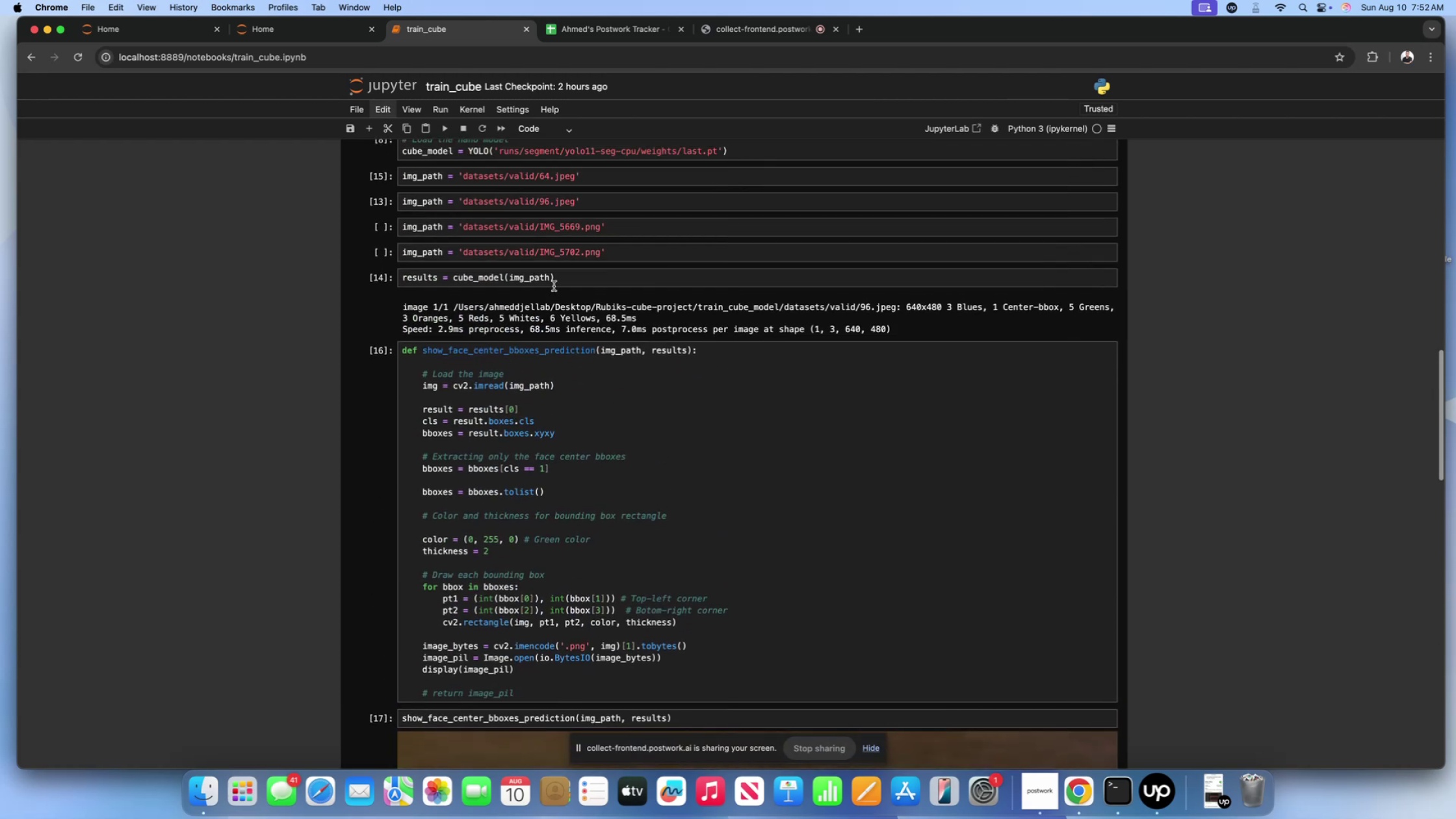 
left_click([559, 280])
 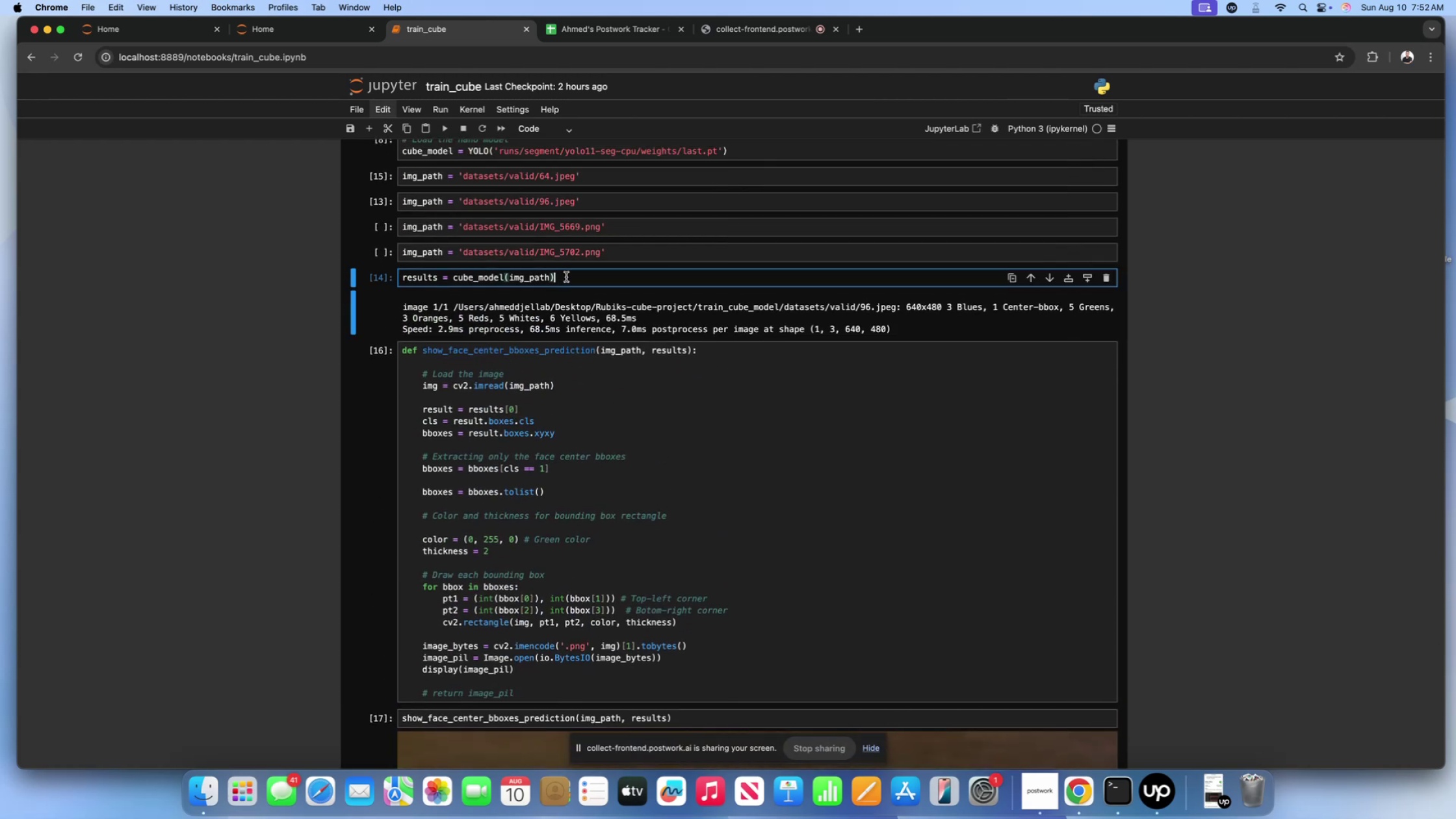 
left_click_drag(start_coordinate=[567, 277], to_coordinate=[393, 272])
 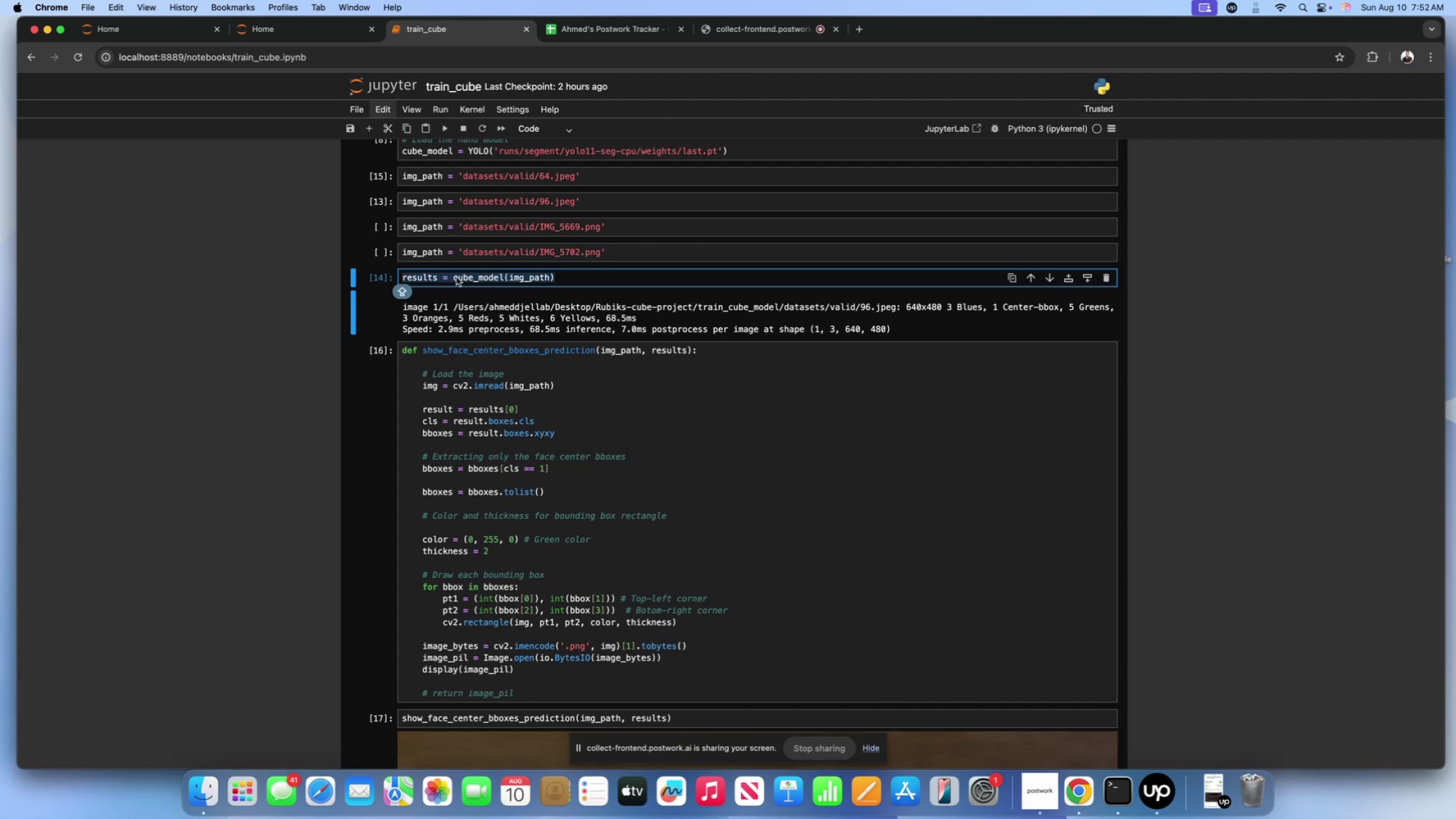 
double_click([597, 289])
 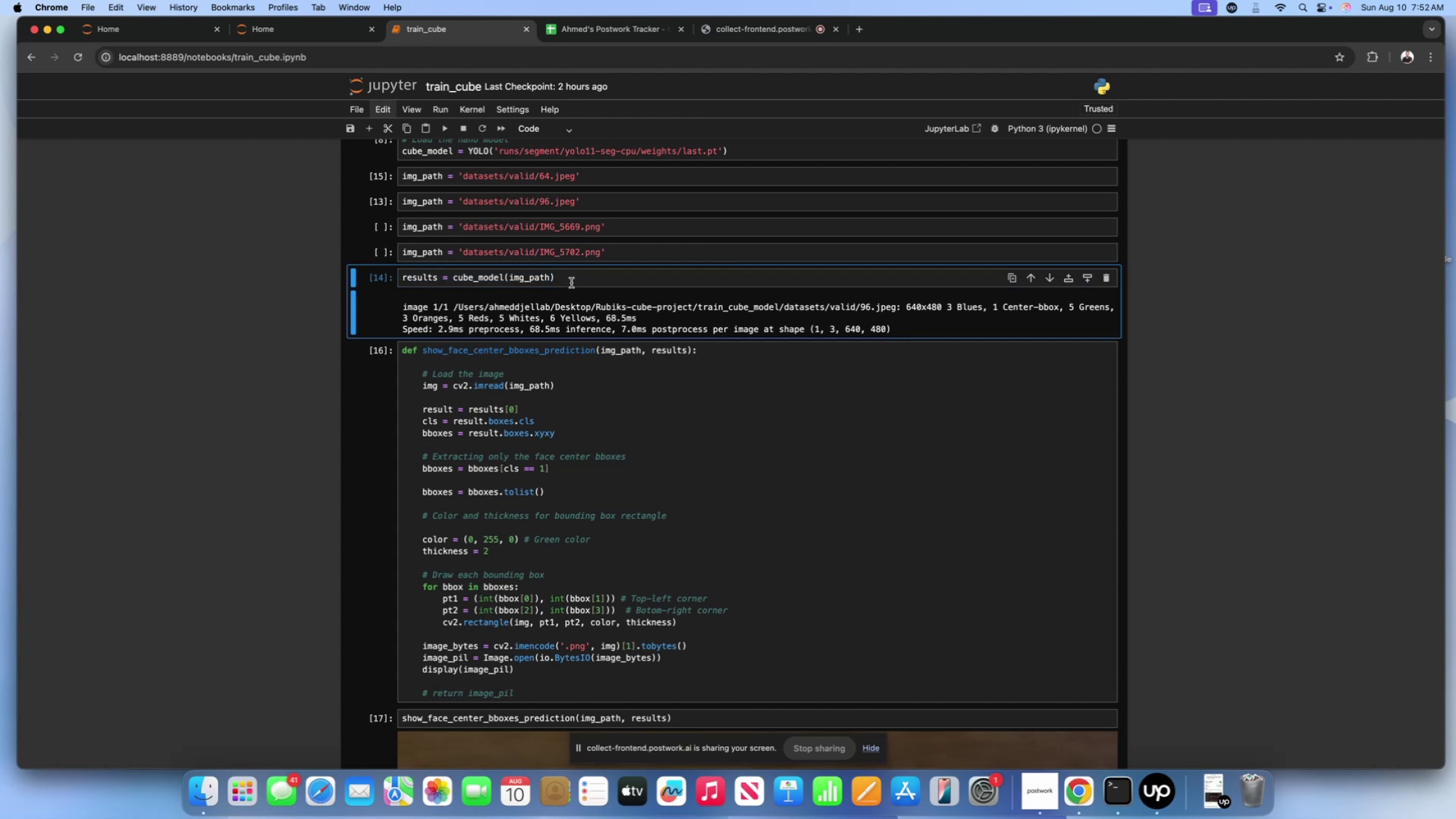 
triple_click([571, 283])
 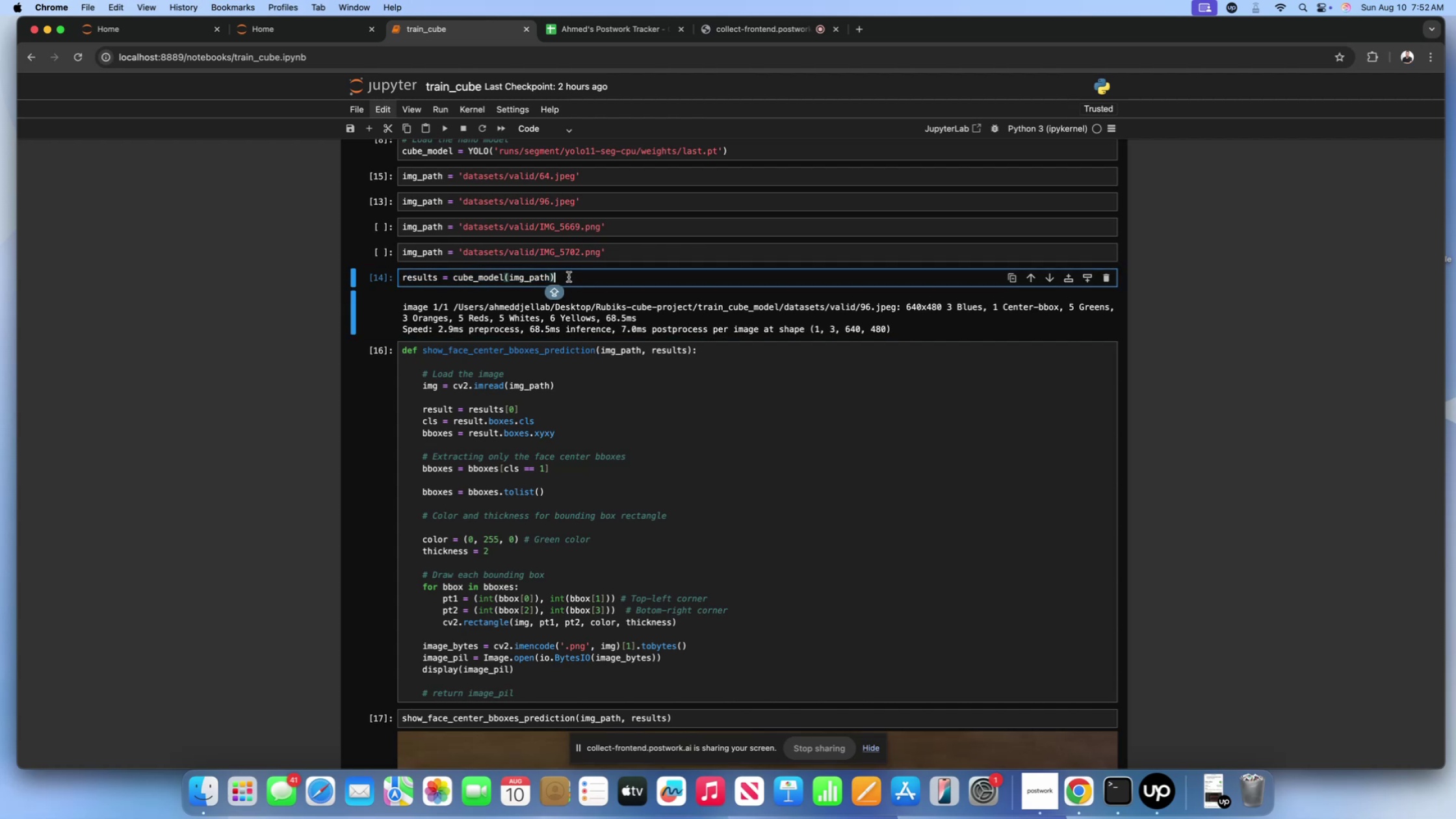 
left_click_drag(start_coordinate=[569, 277], to_coordinate=[377, 276])
 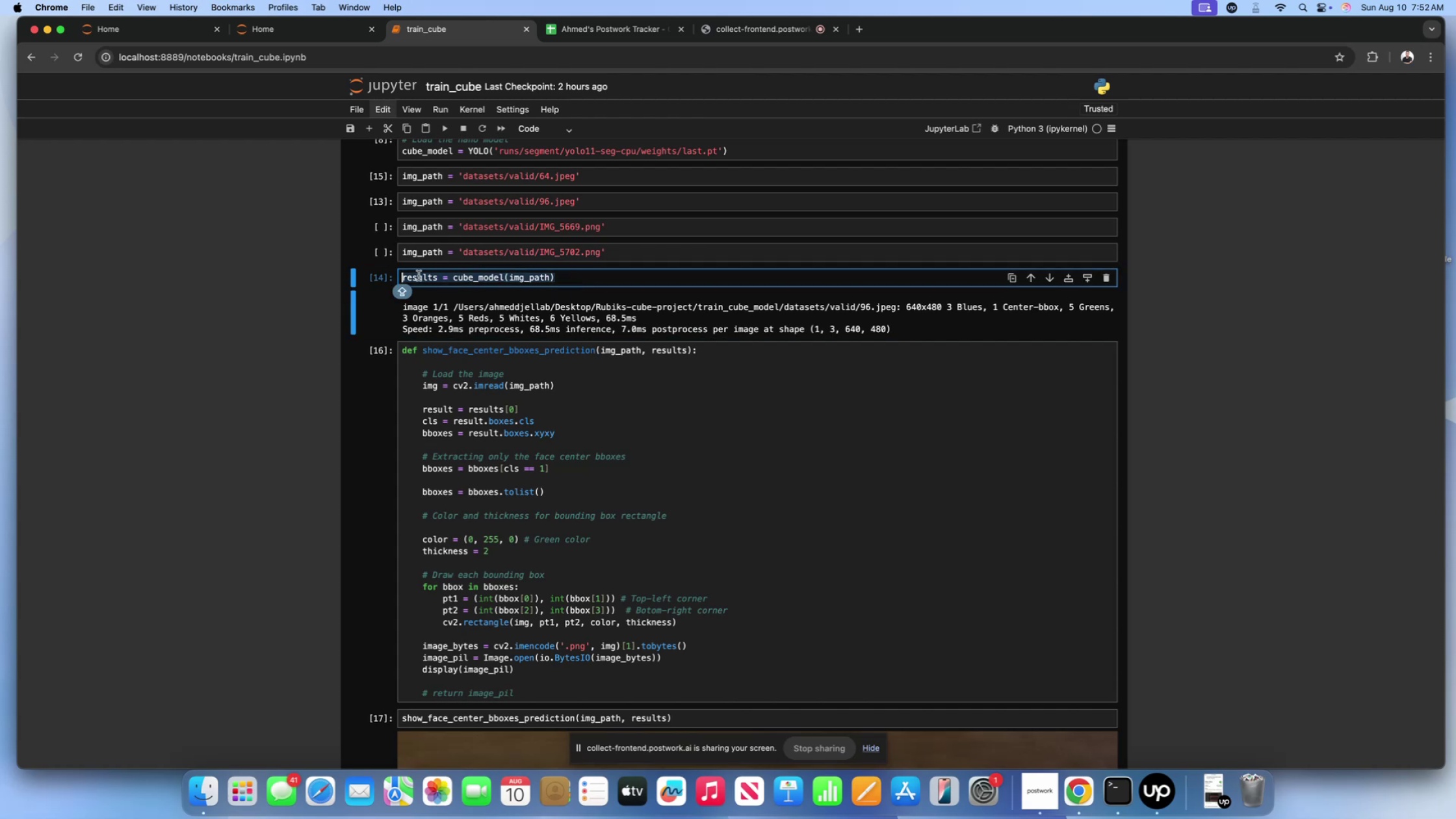 
key(Meta+C)
 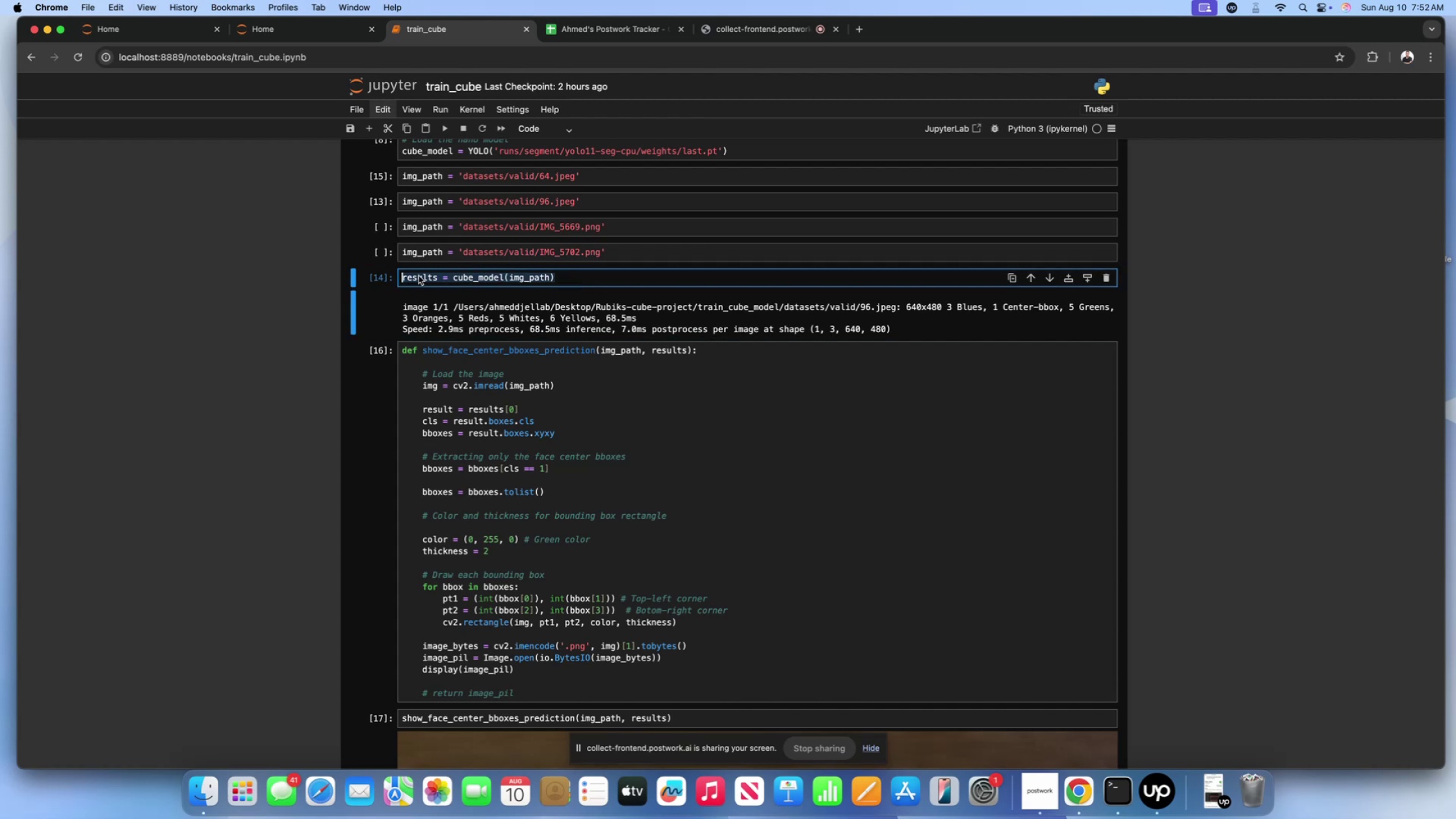 
left_click([419, 276])
 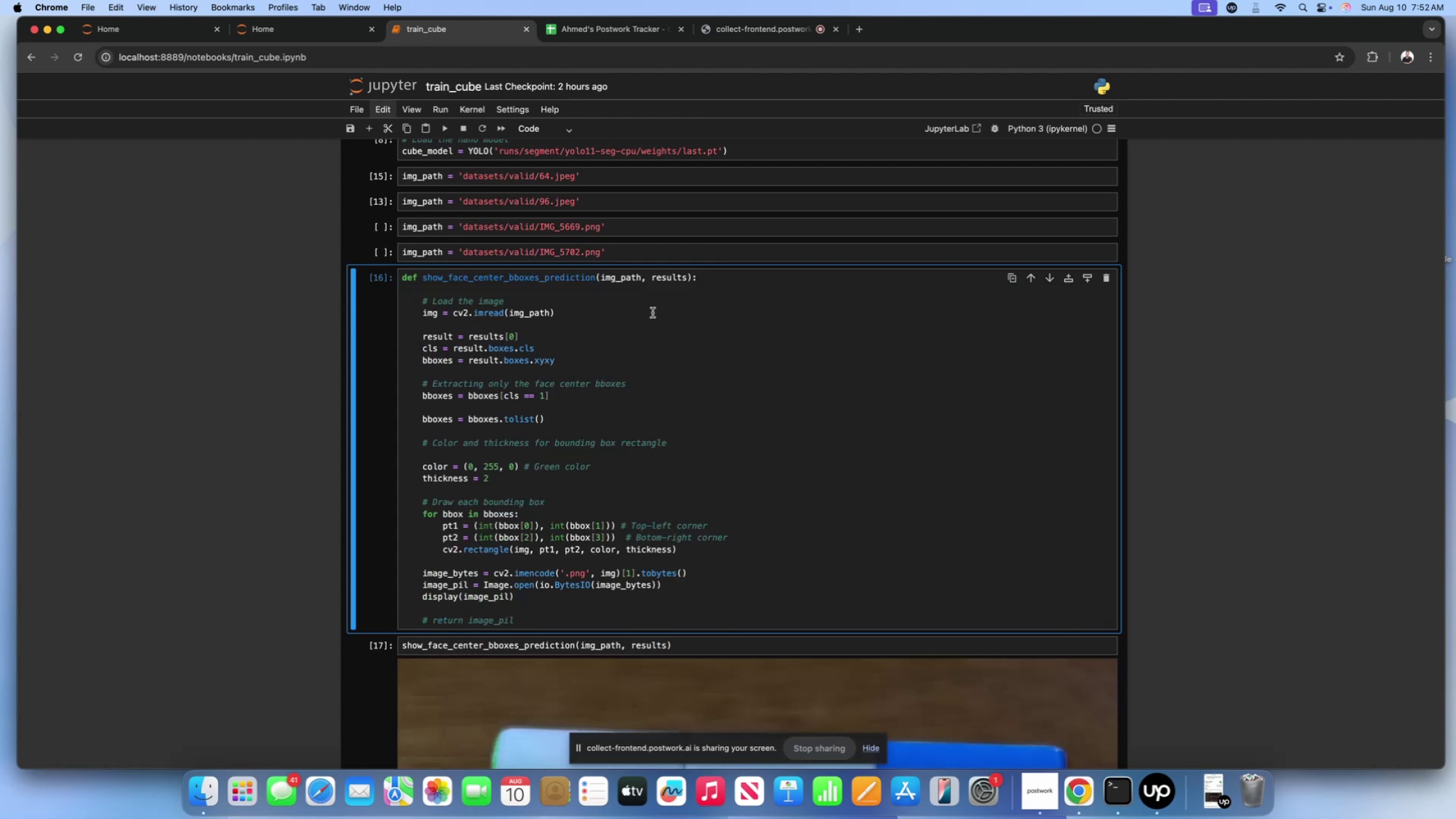 
left_click([641, 254])
 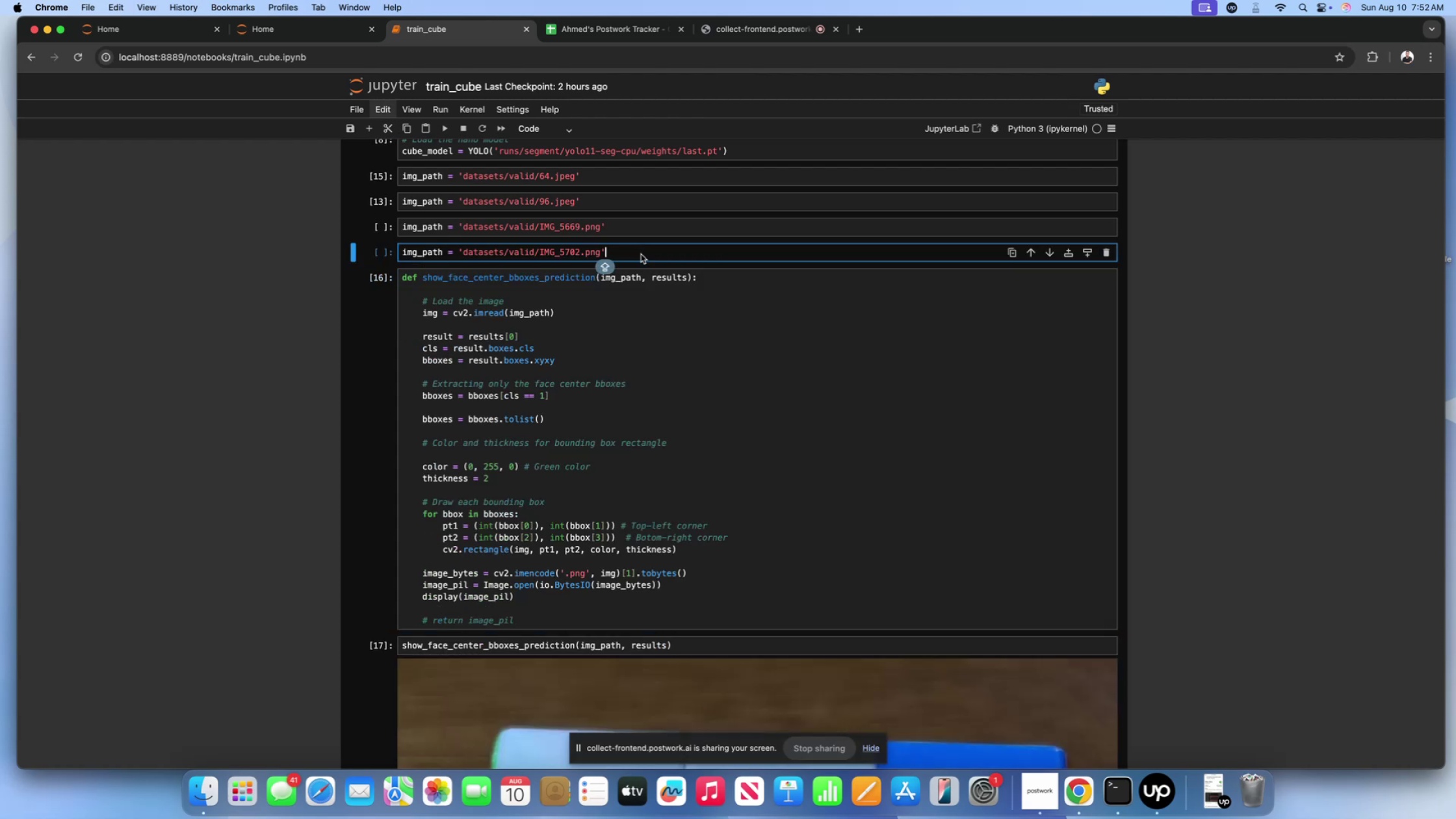 
key(Enter)
 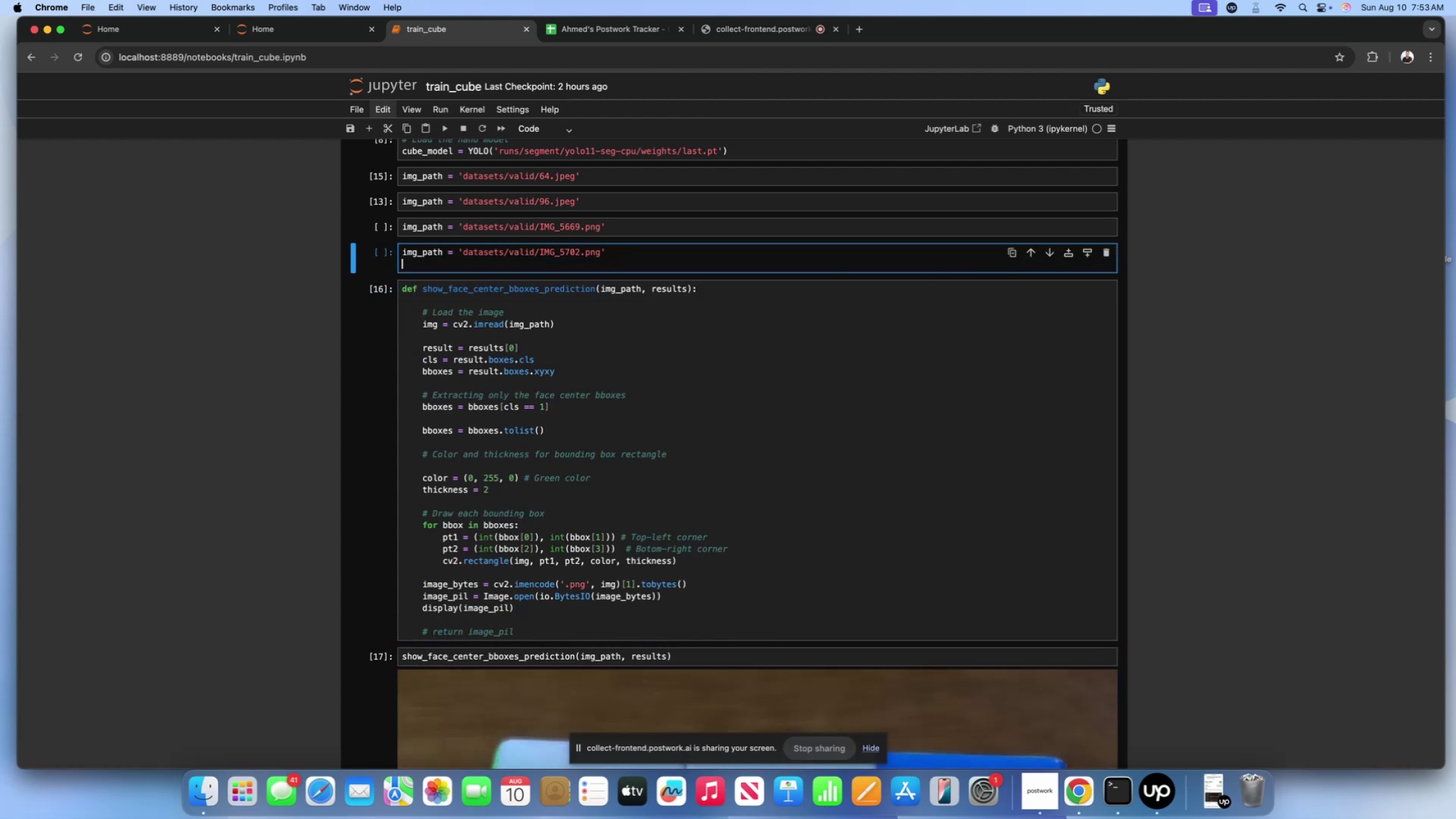 
key(Meta+CommandLeft)
 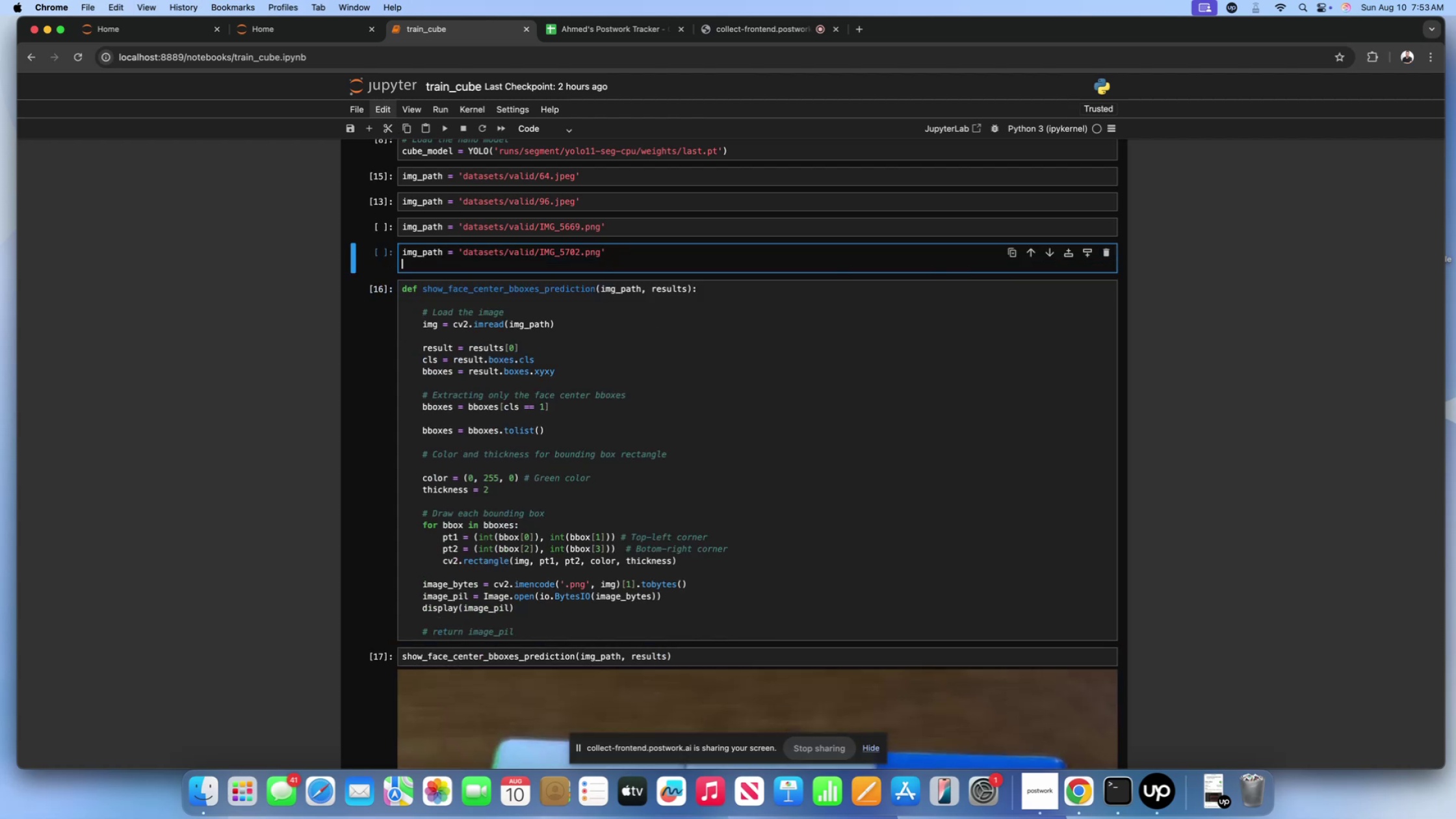 
key(Meta+V)
 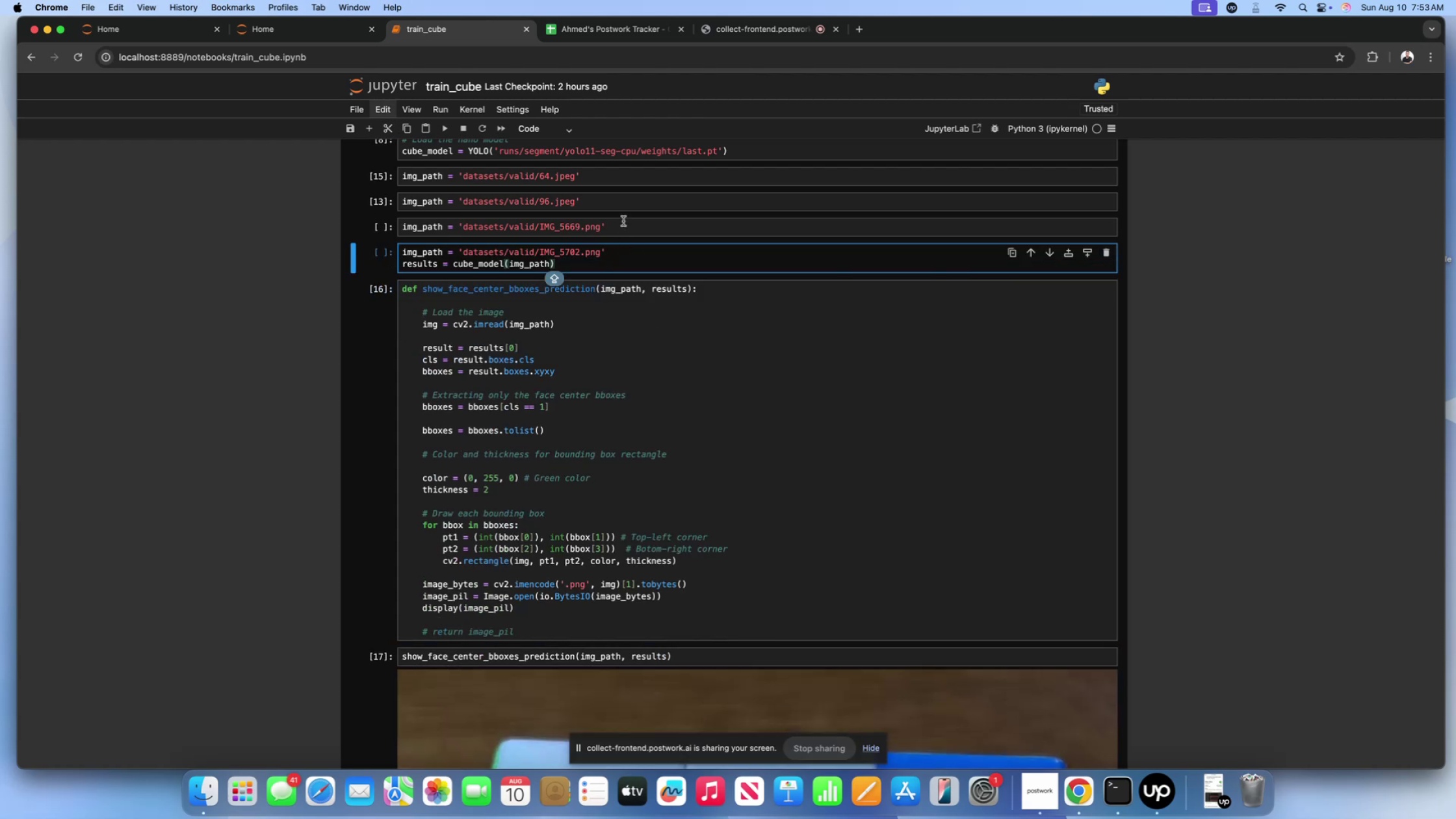 
left_click([623, 220])
 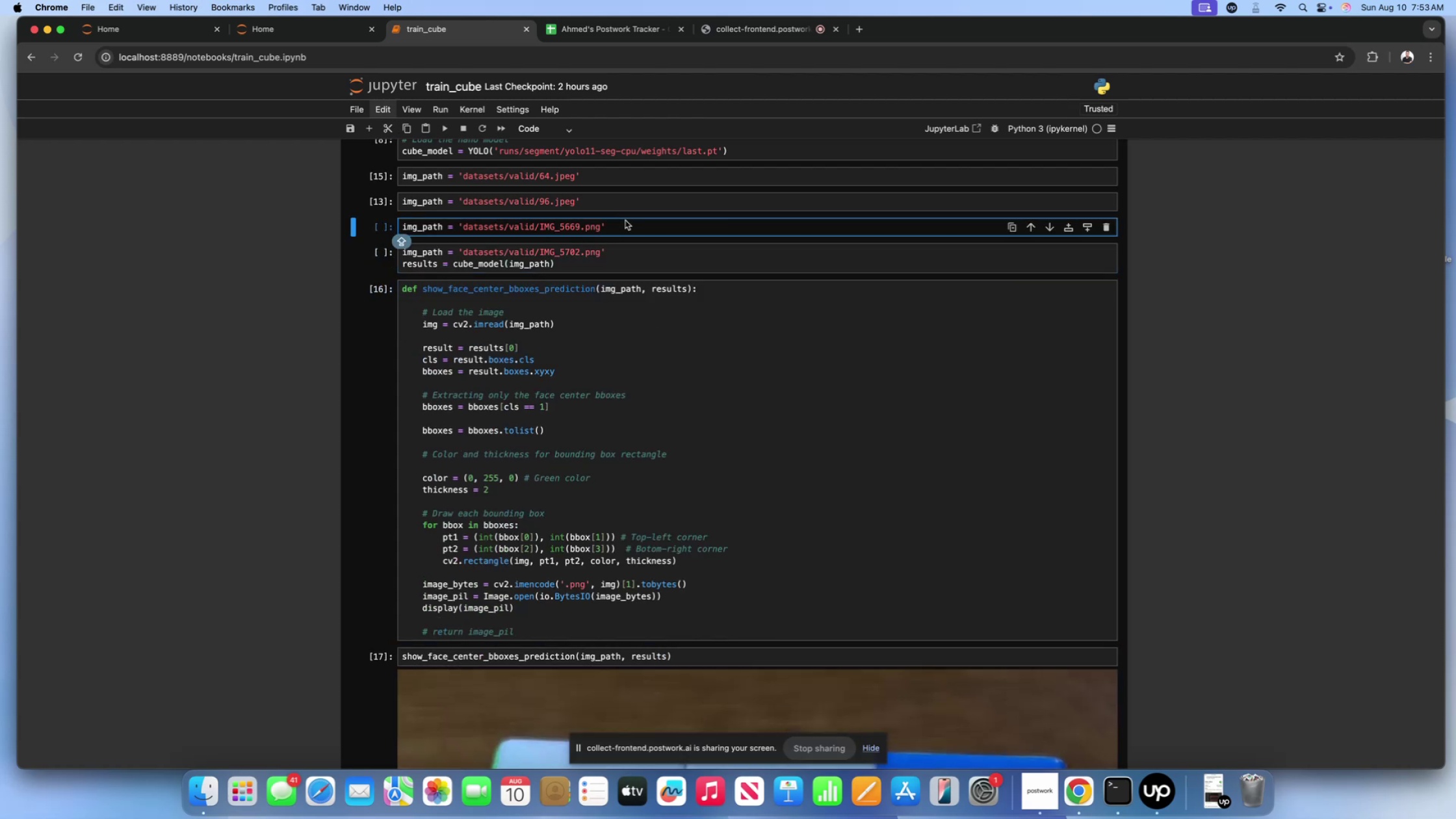 
left_click([627, 221])
 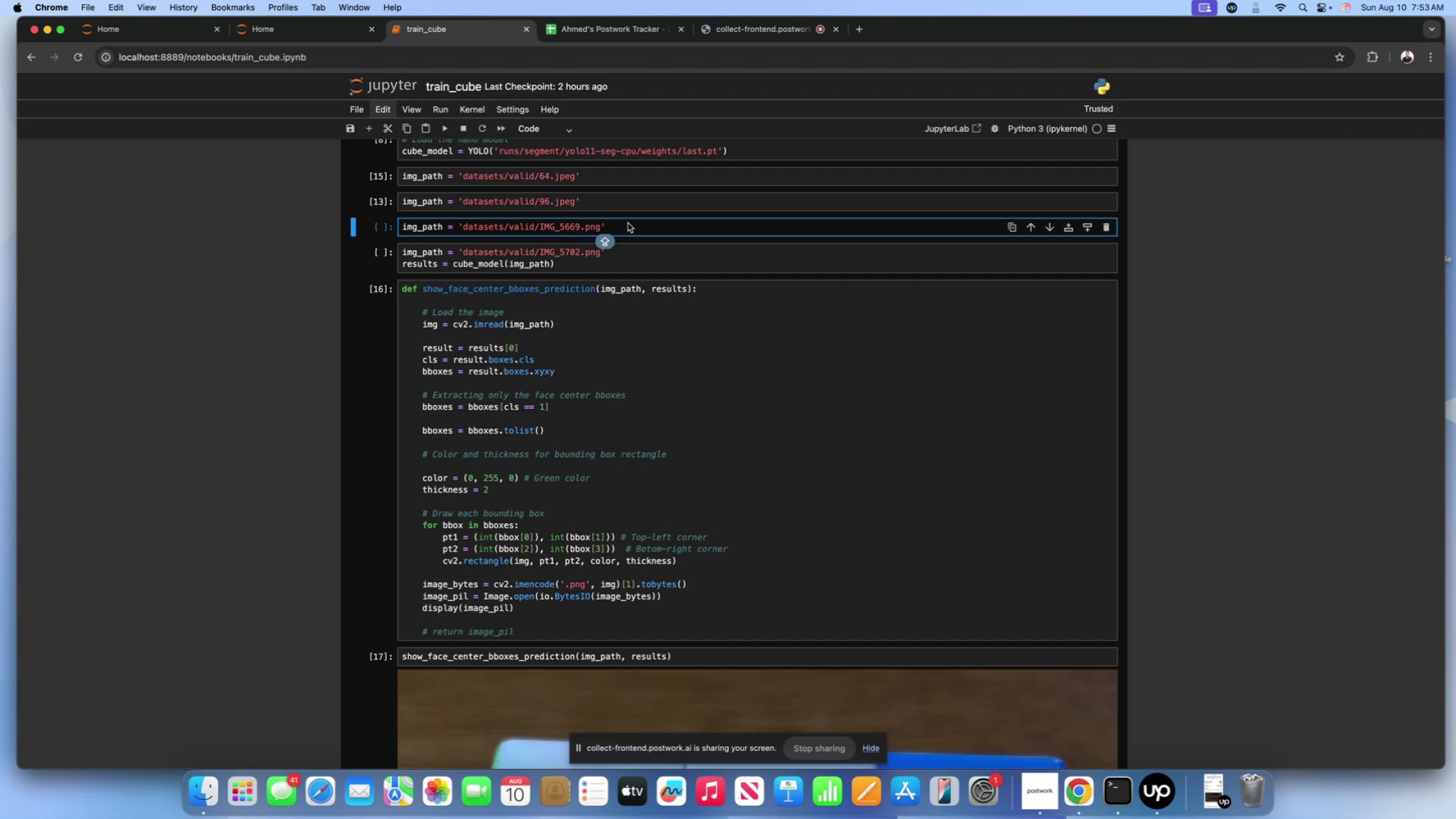 
key(Enter)
 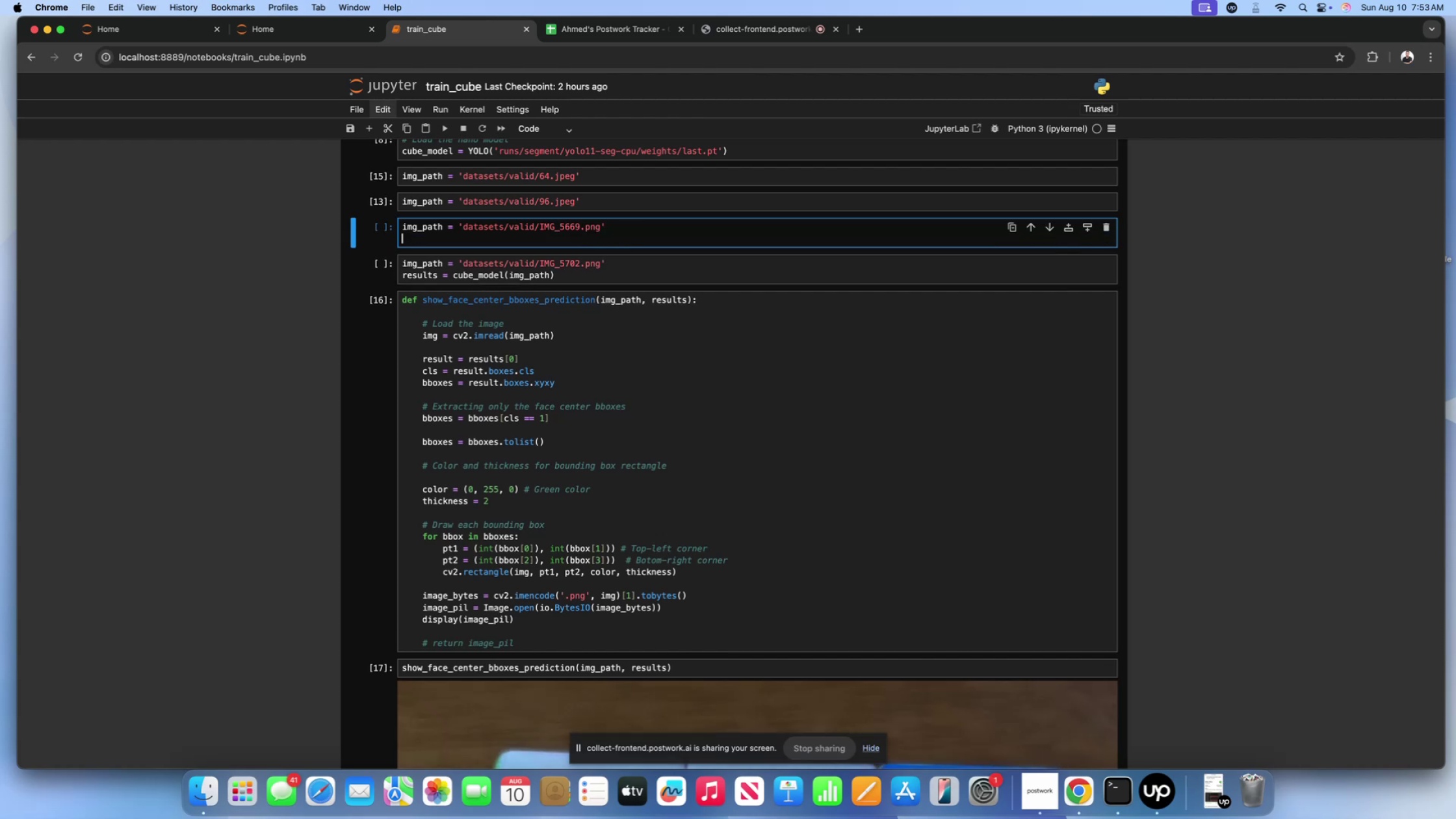 
key(Meta+CommandLeft)
 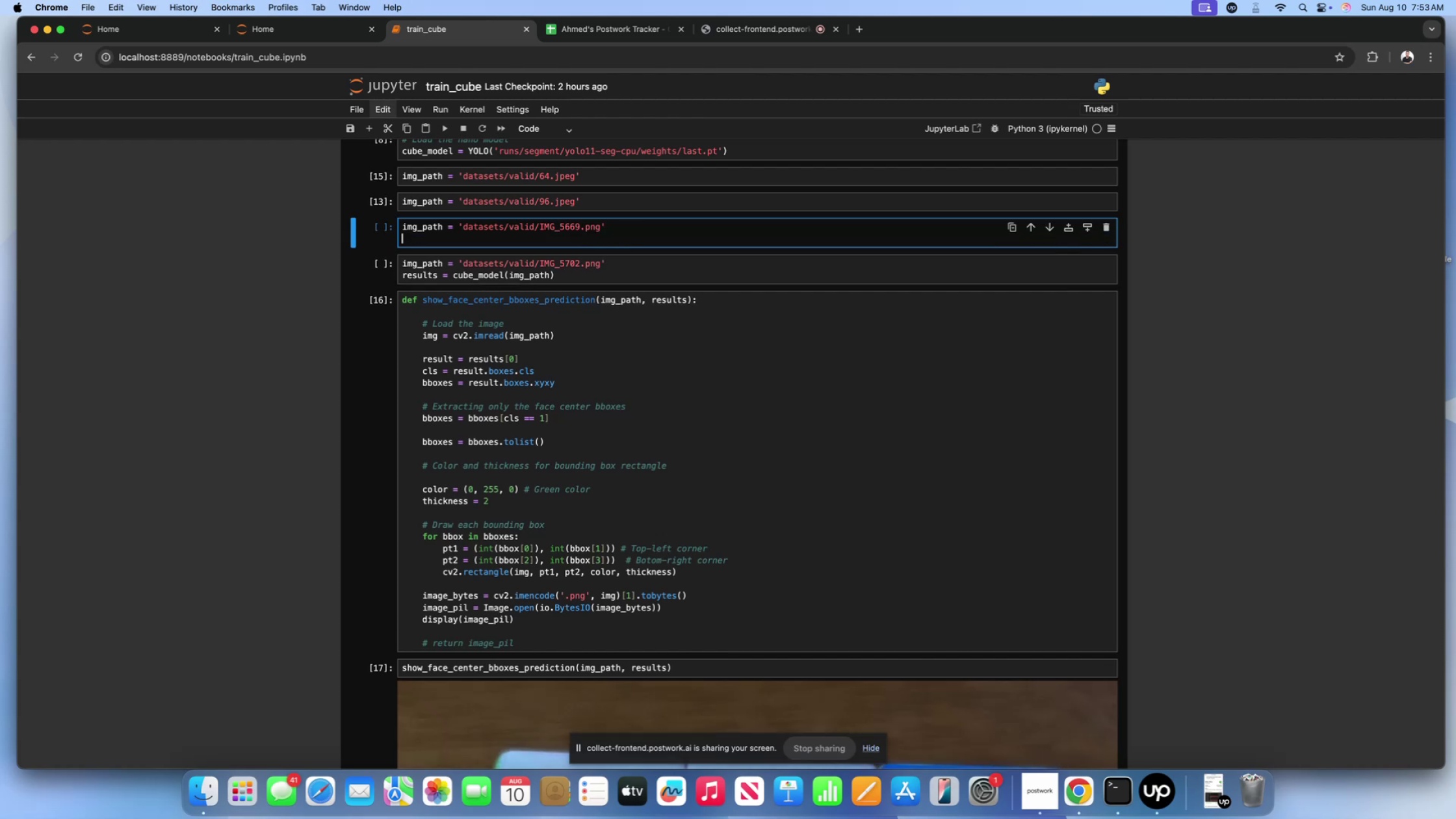 
key(Meta+V)
 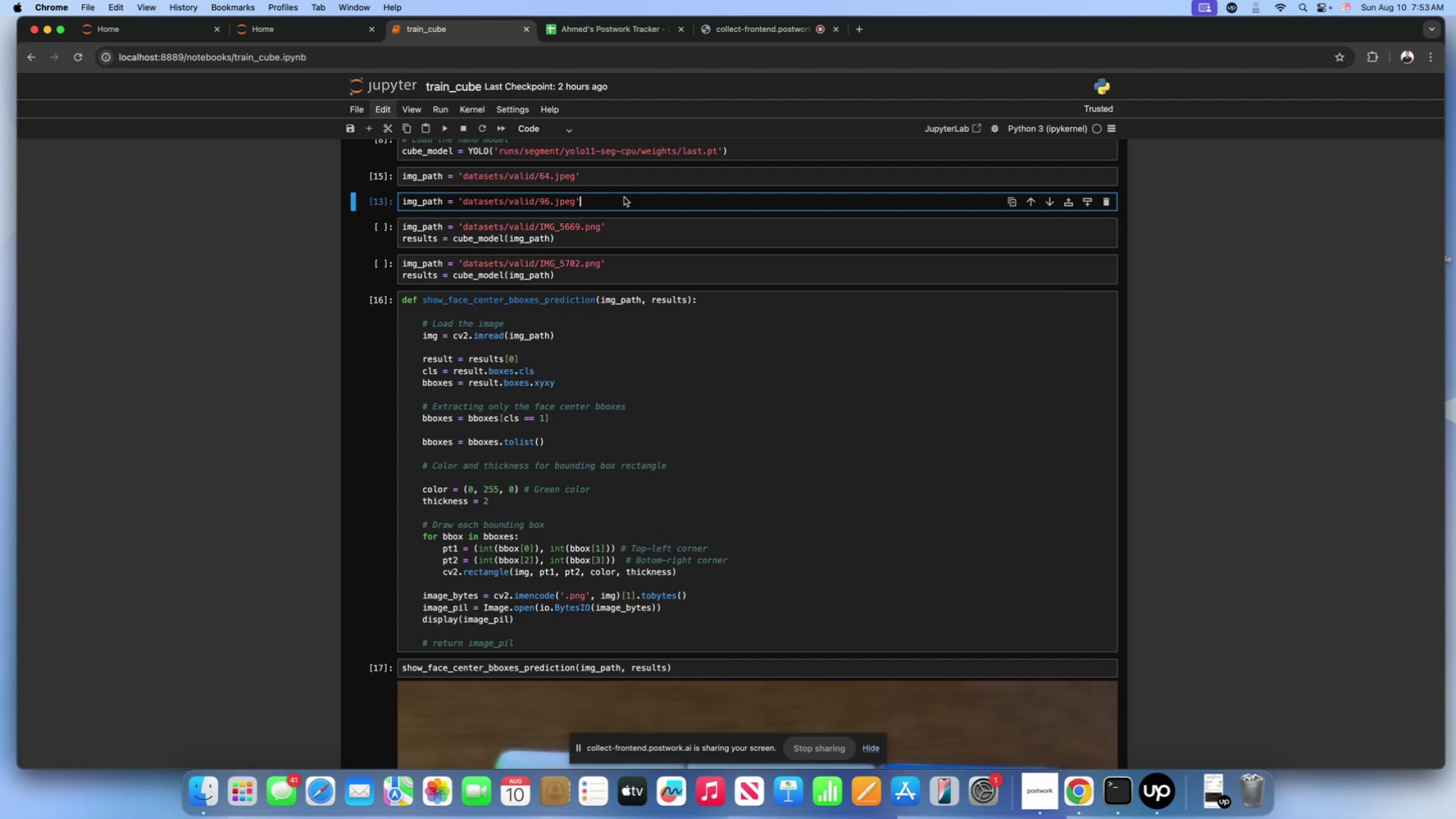 
key(Enter)
 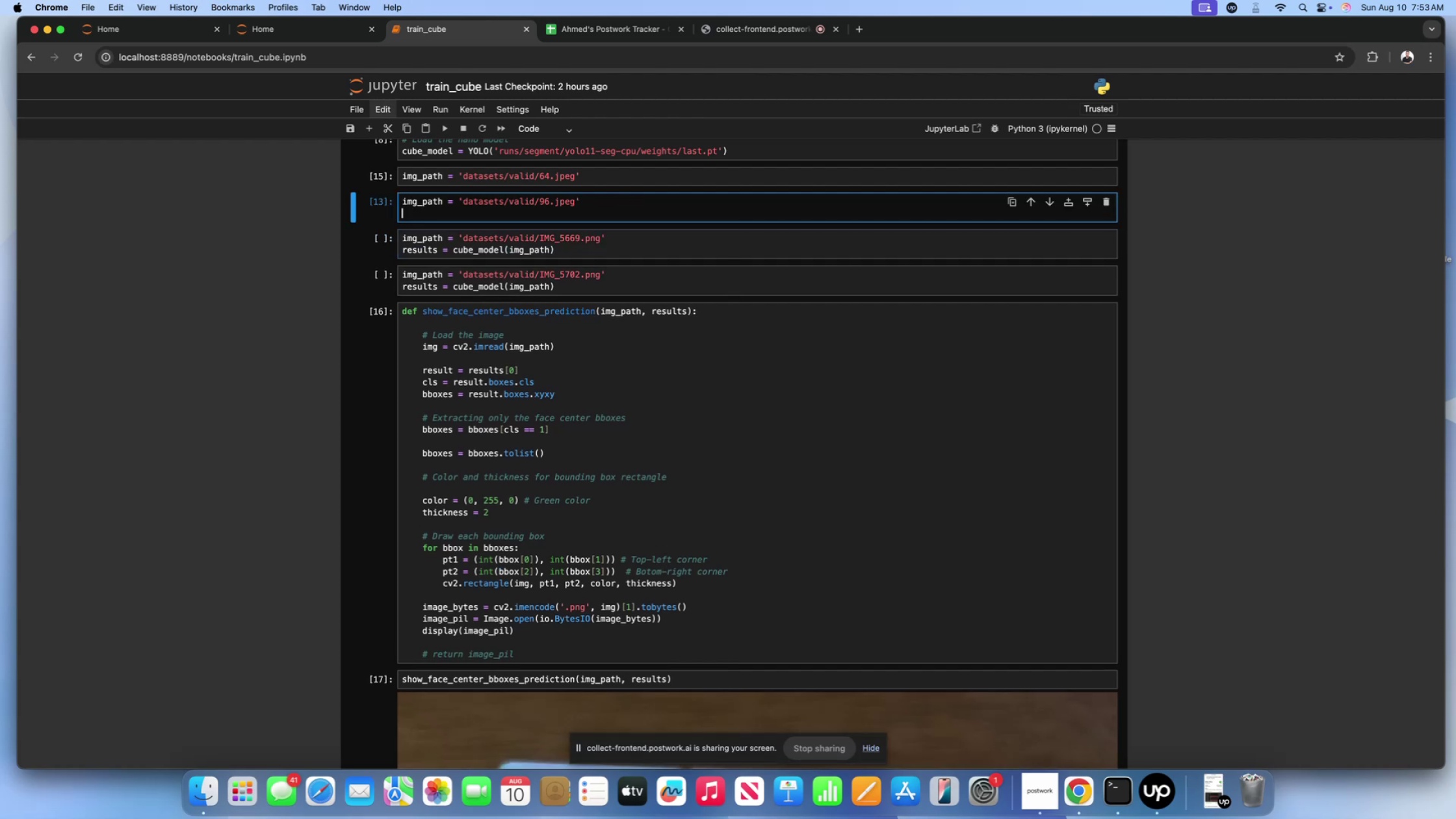 
key(Meta+CommandLeft)
 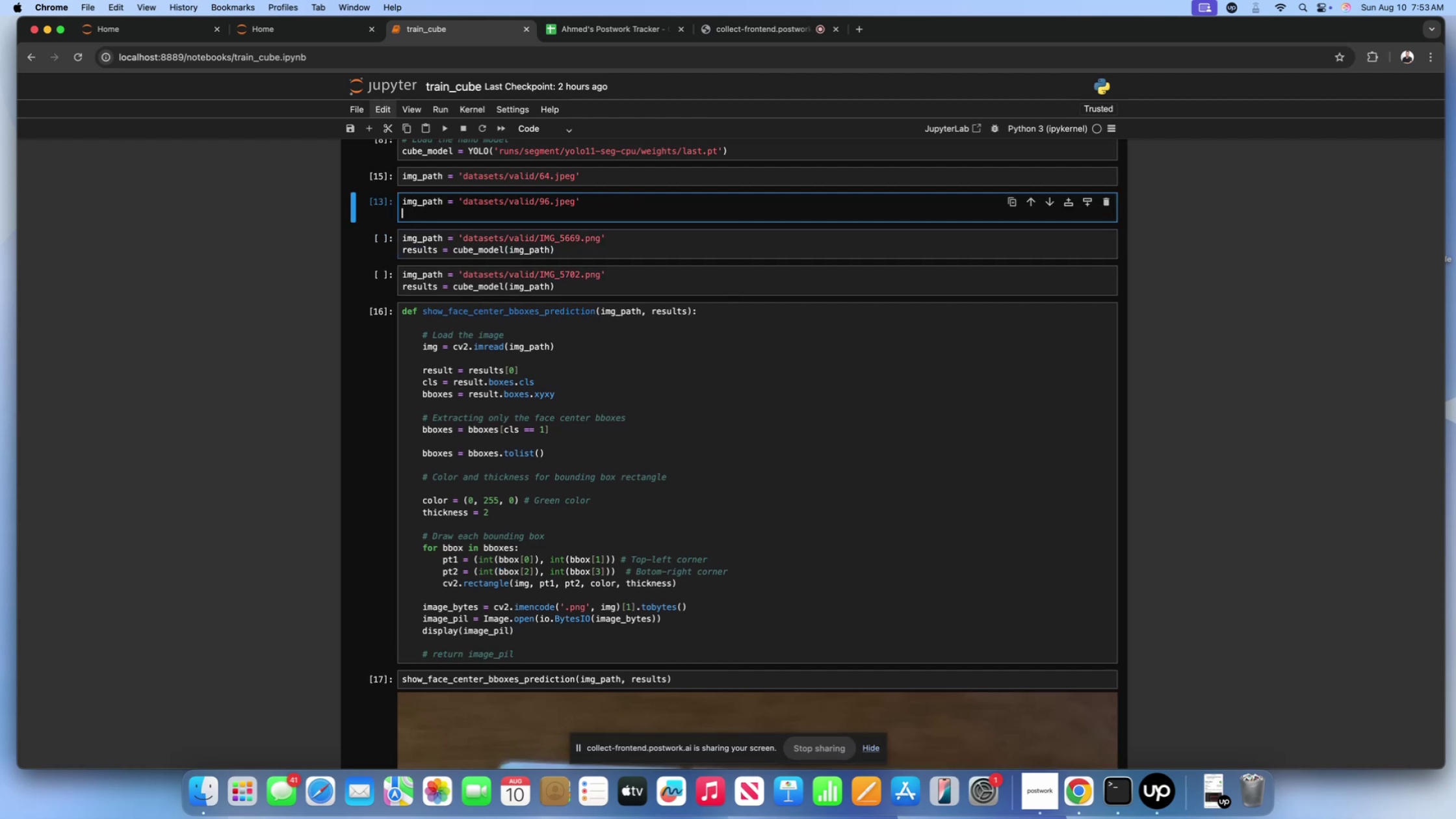 
key(Meta+V)
 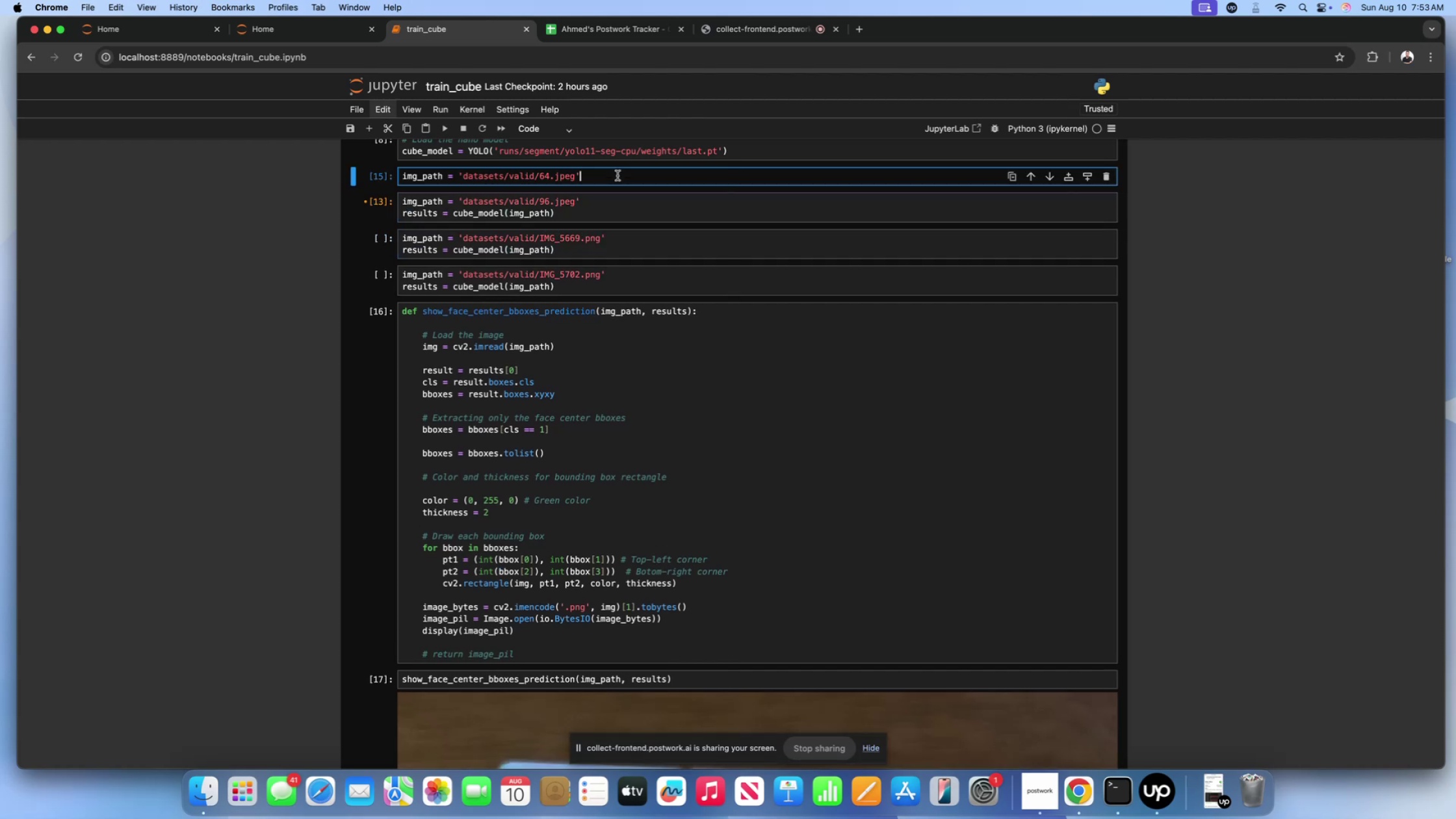 
key(Enter)
 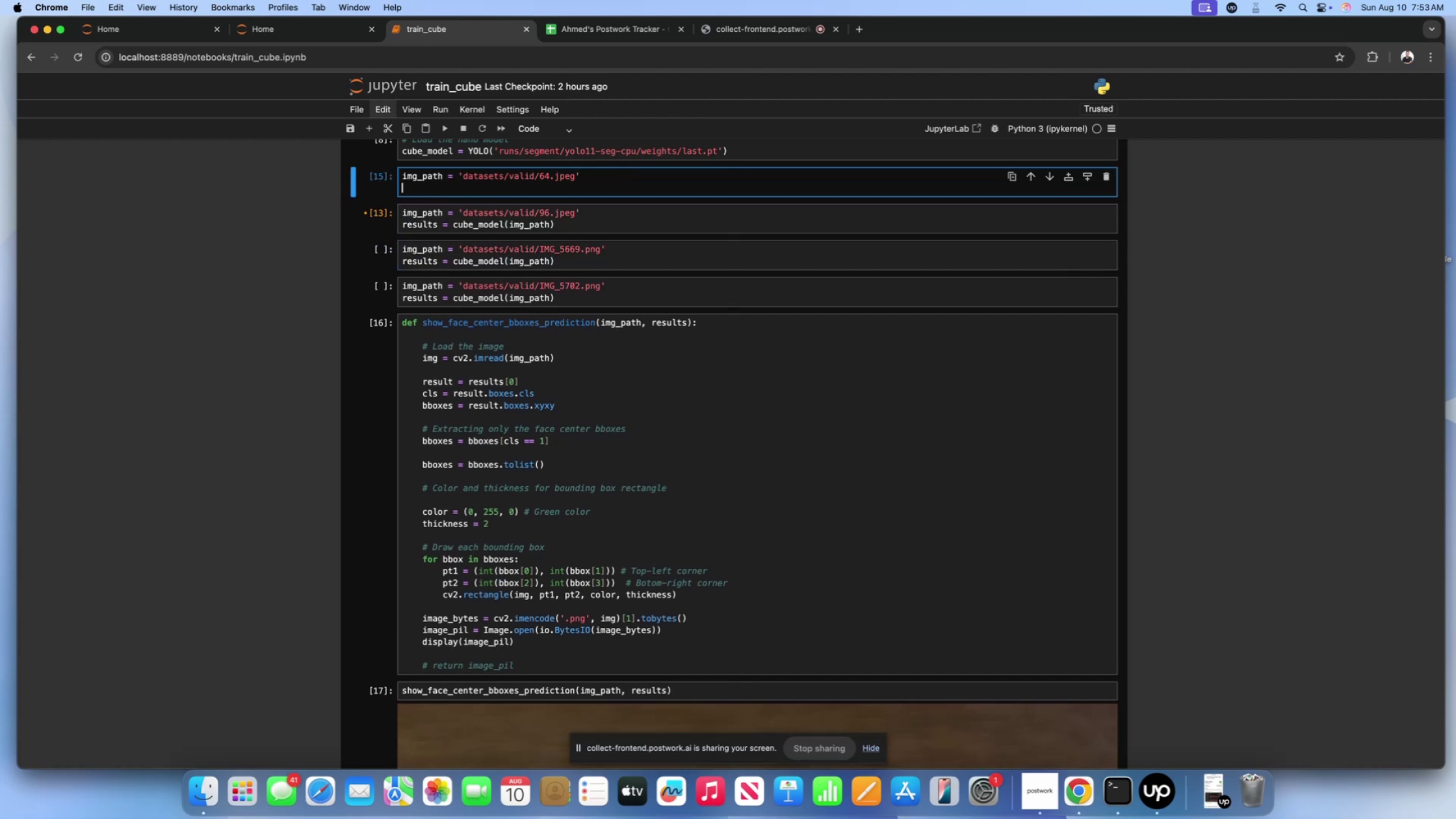 
key(Meta+CommandLeft)
 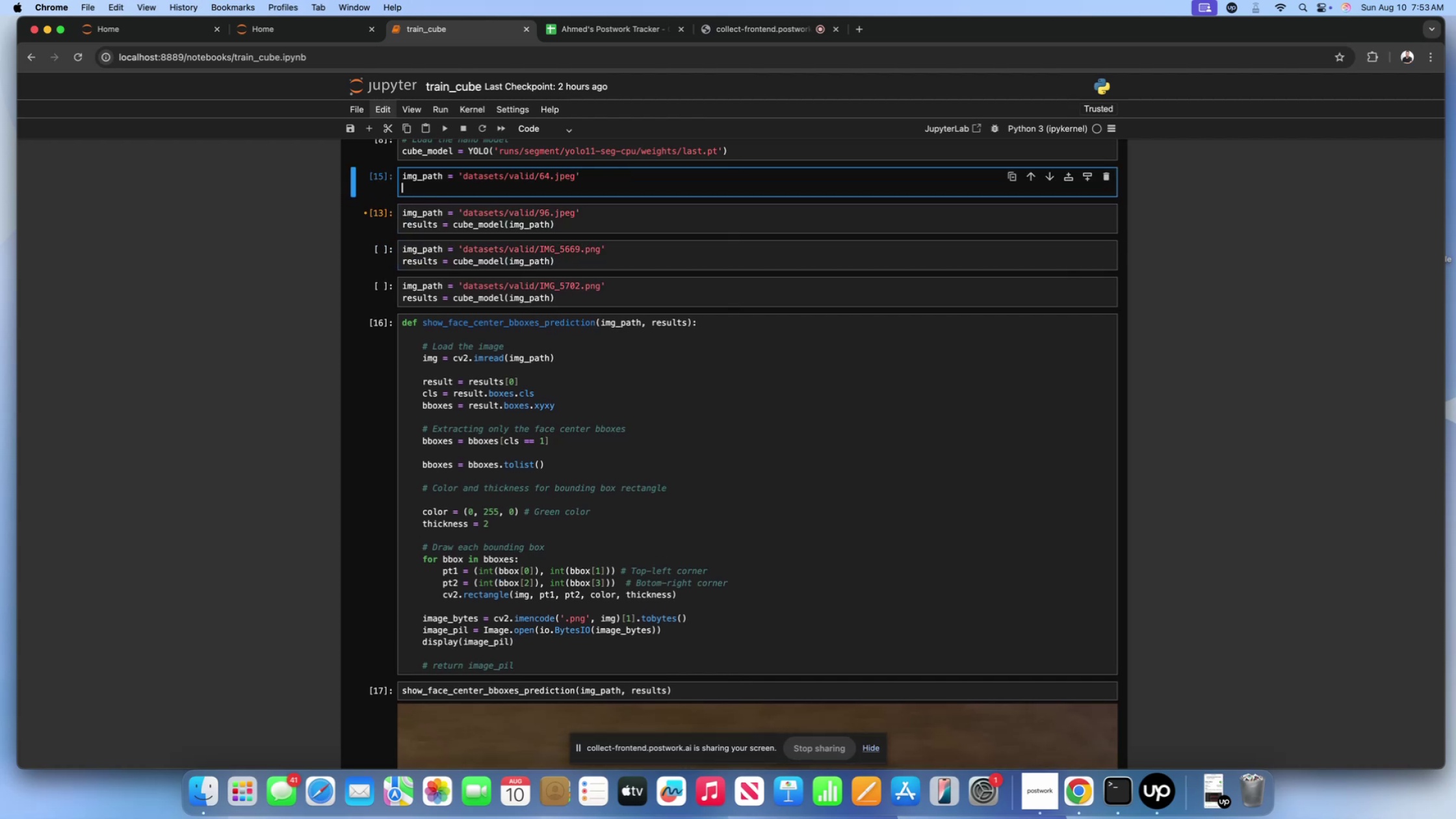 
key(Meta+V)
 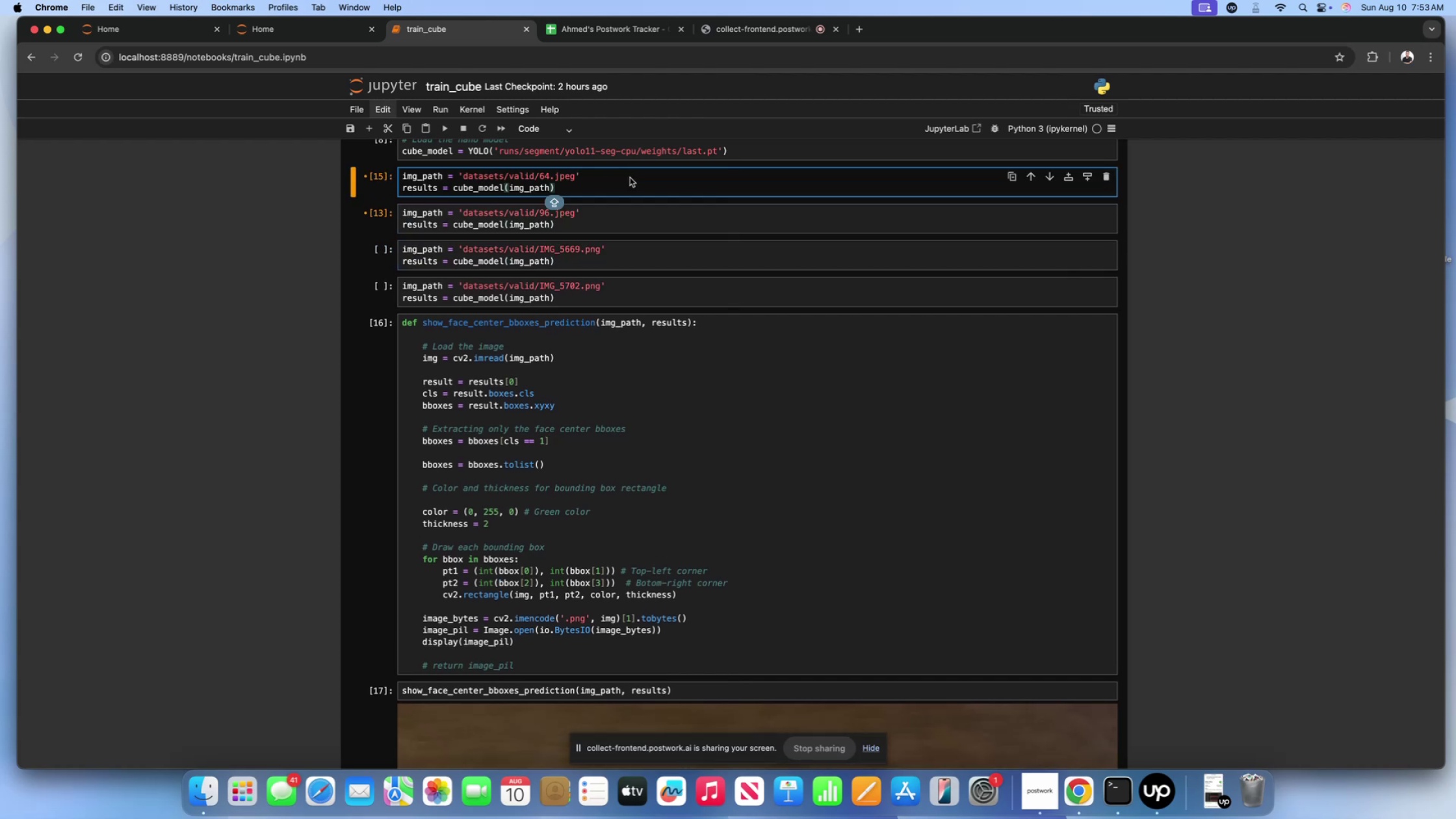 
left_click([630, 177])
 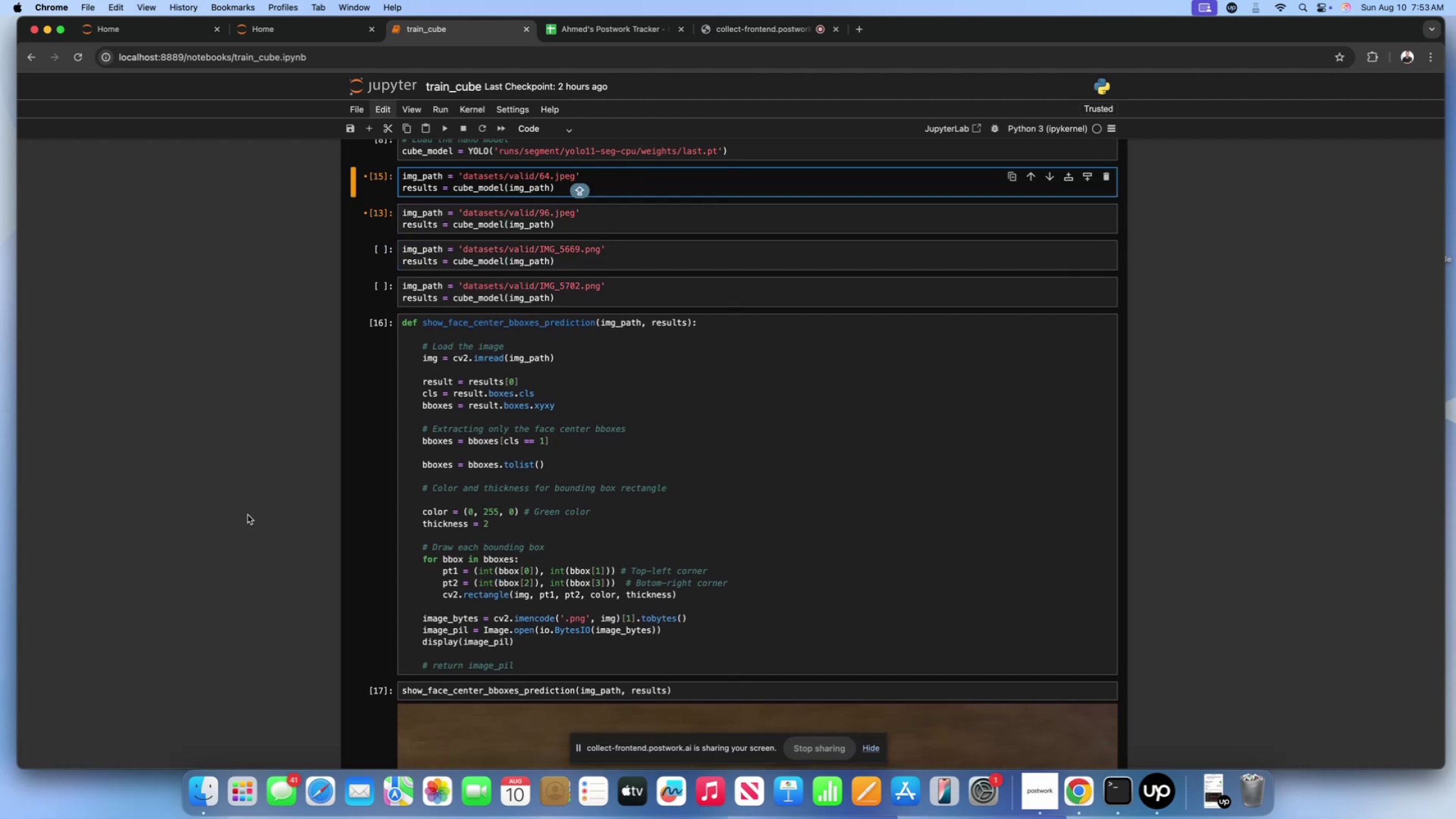 
scroll: coordinate [238, 517], scroll_direction: down, amount: 2.0
 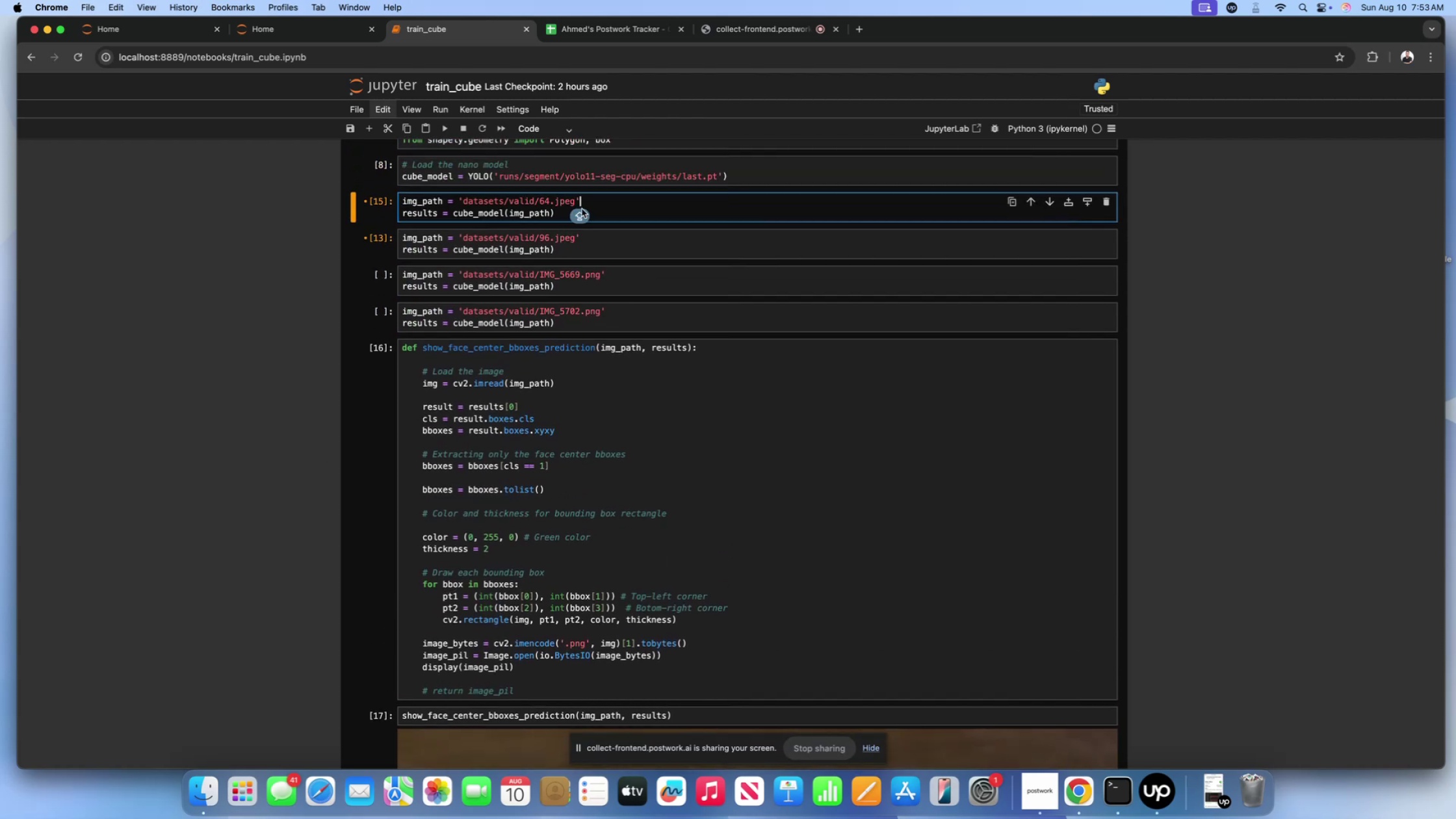 
left_click([620, 203])
 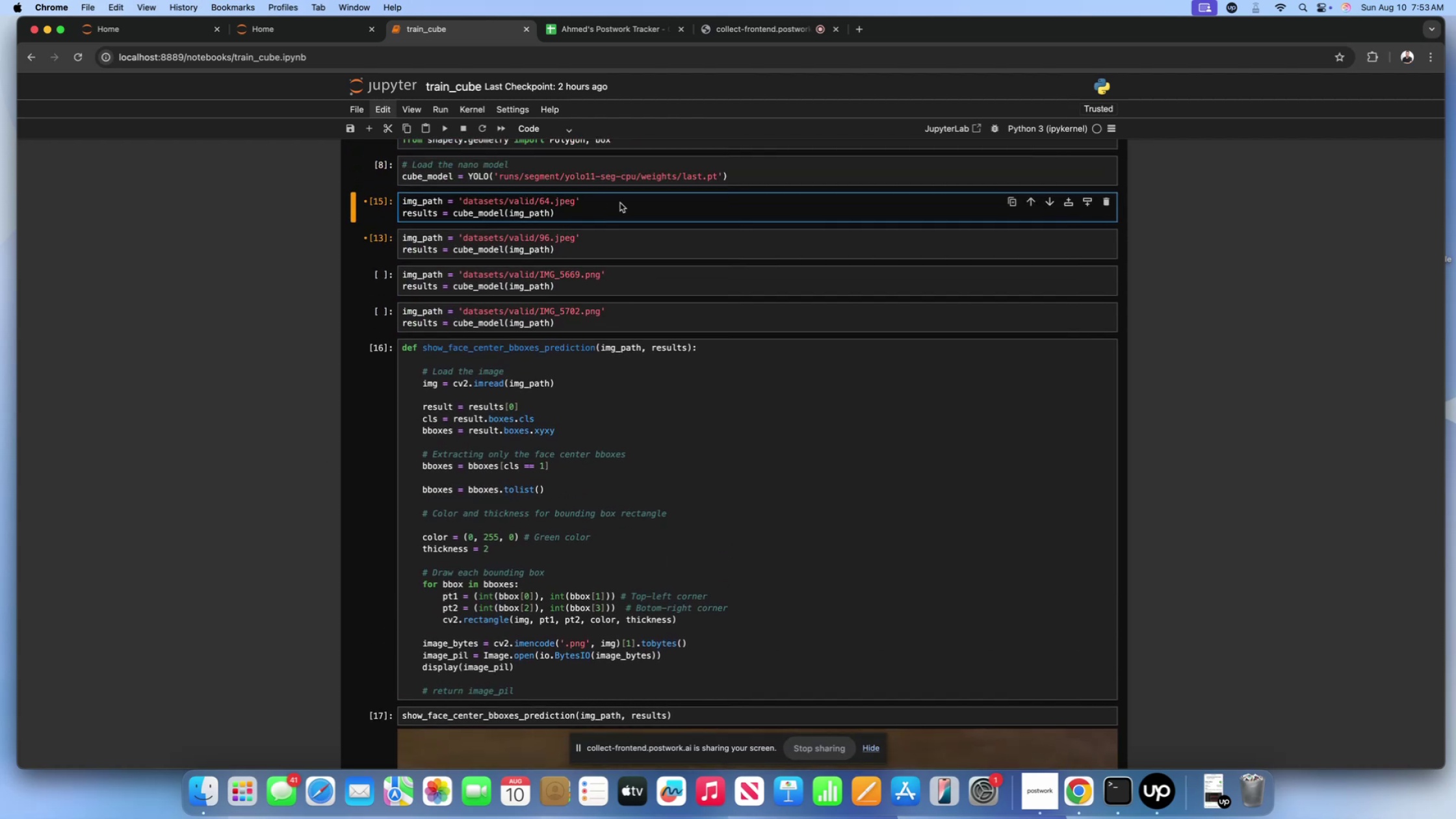 
key(Shift+Enter)
 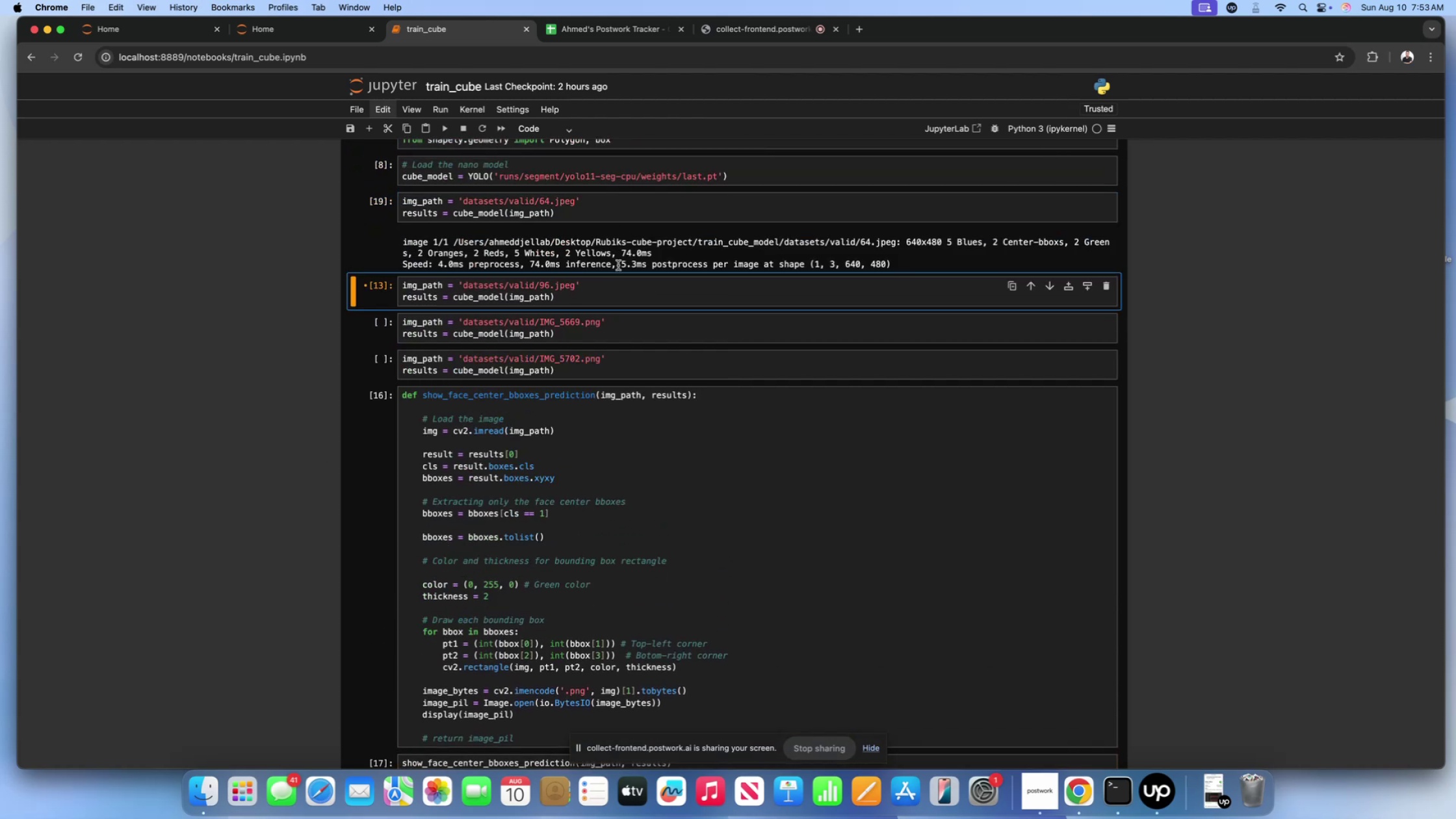 
scroll: coordinate [440, 406], scroll_direction: down, amount: 227.0
 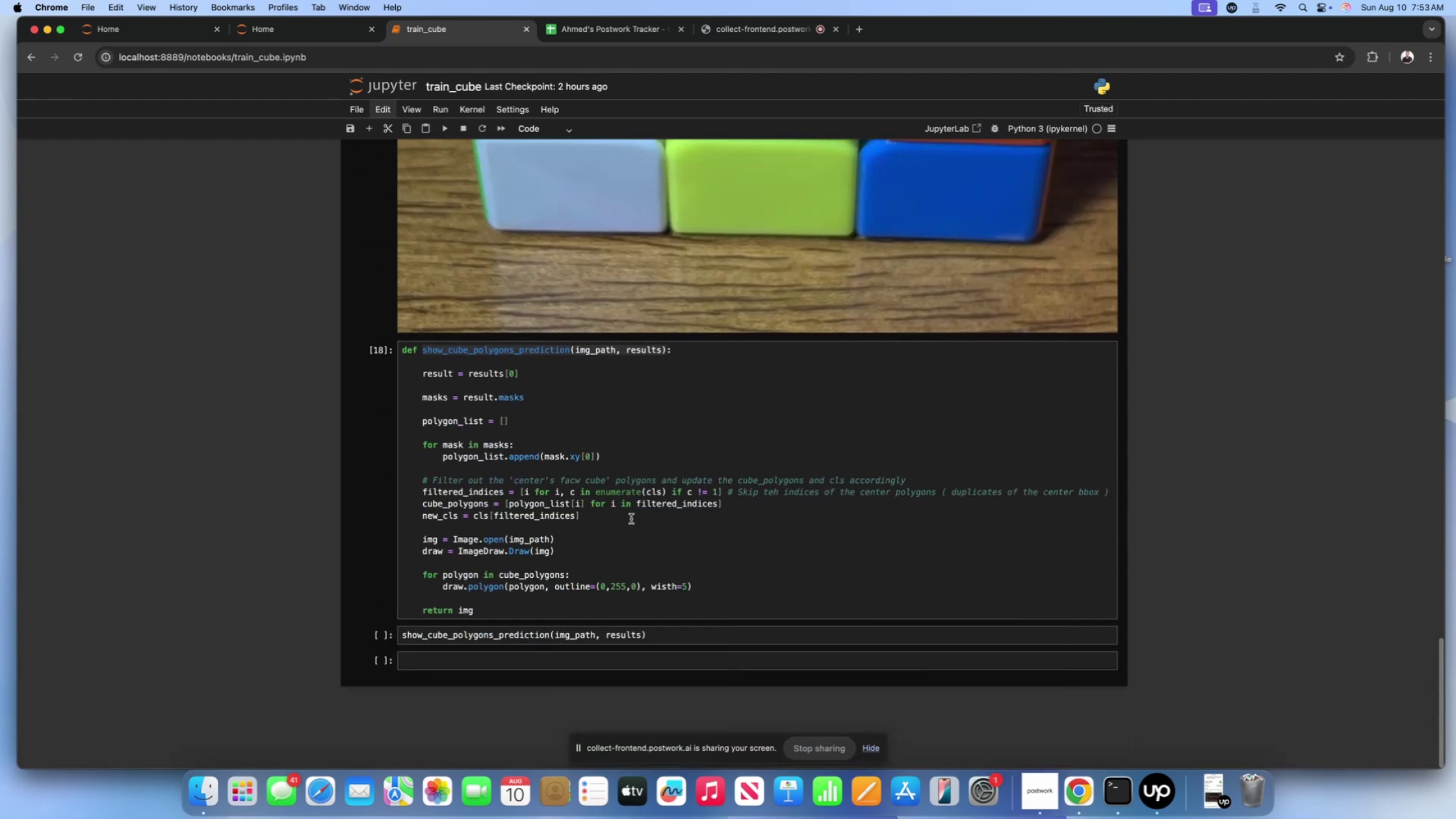 
left_click([631, 519])
 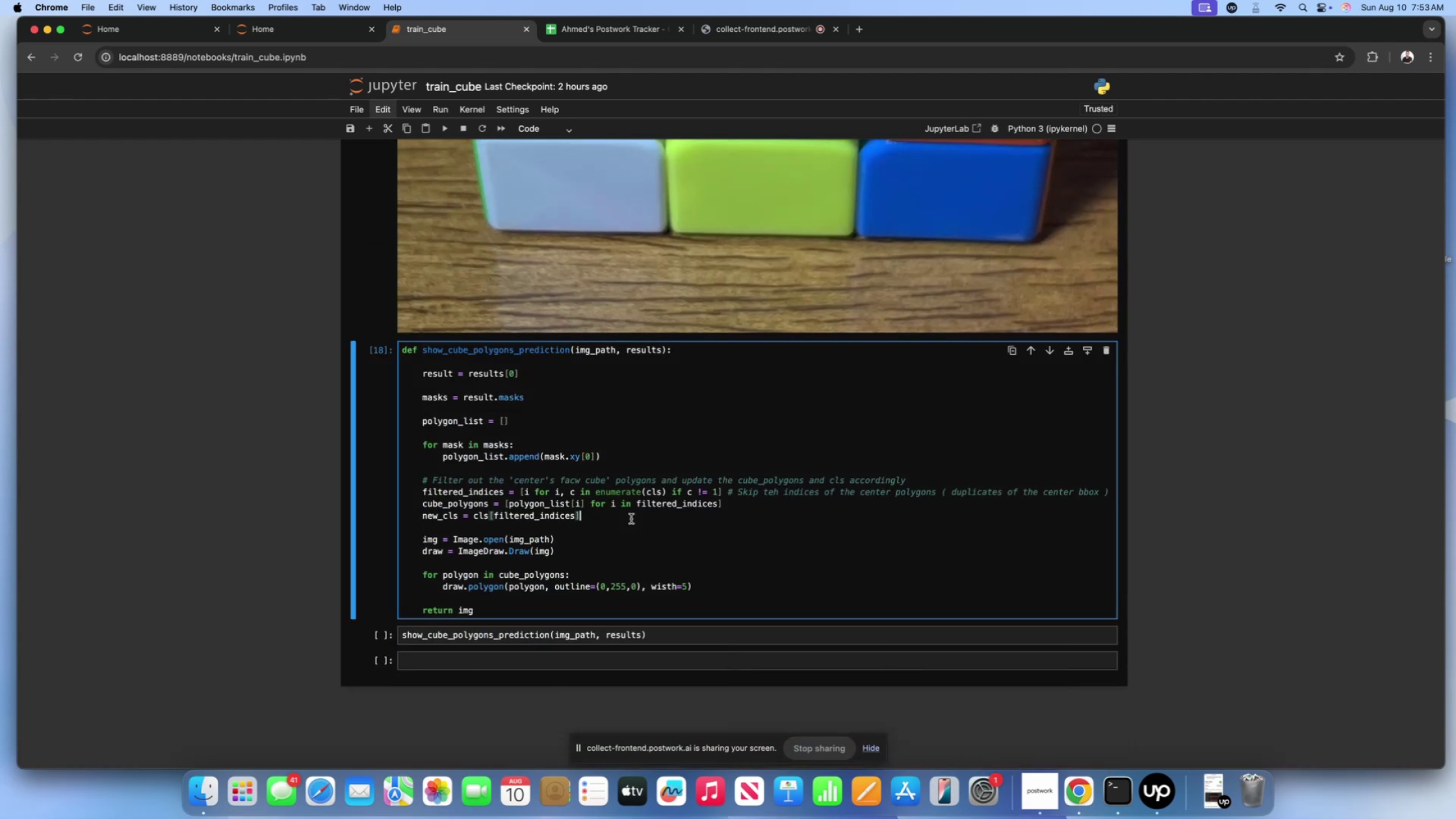 
key(Shift+Enter)
 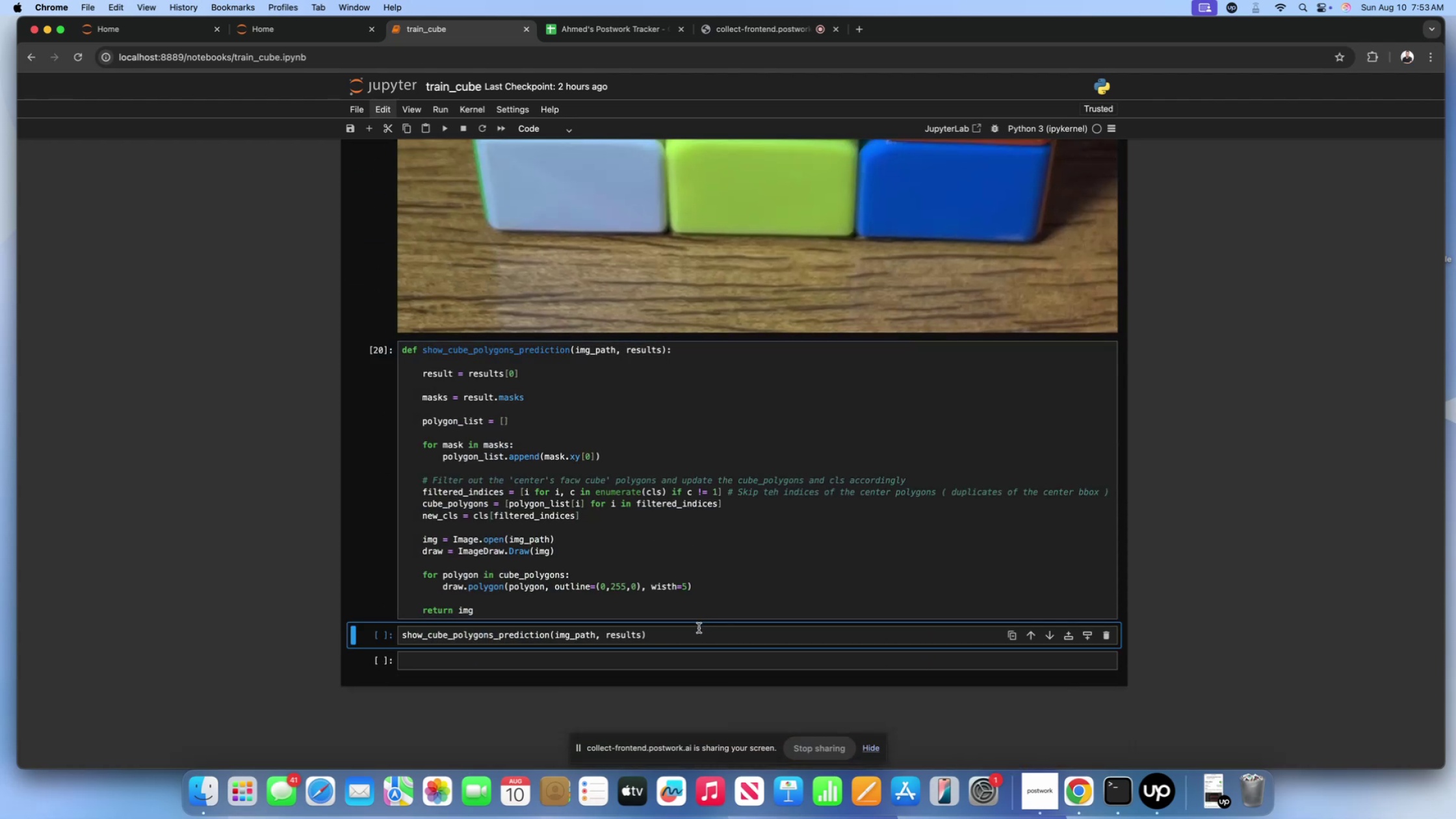 
left_click([698, 631])
 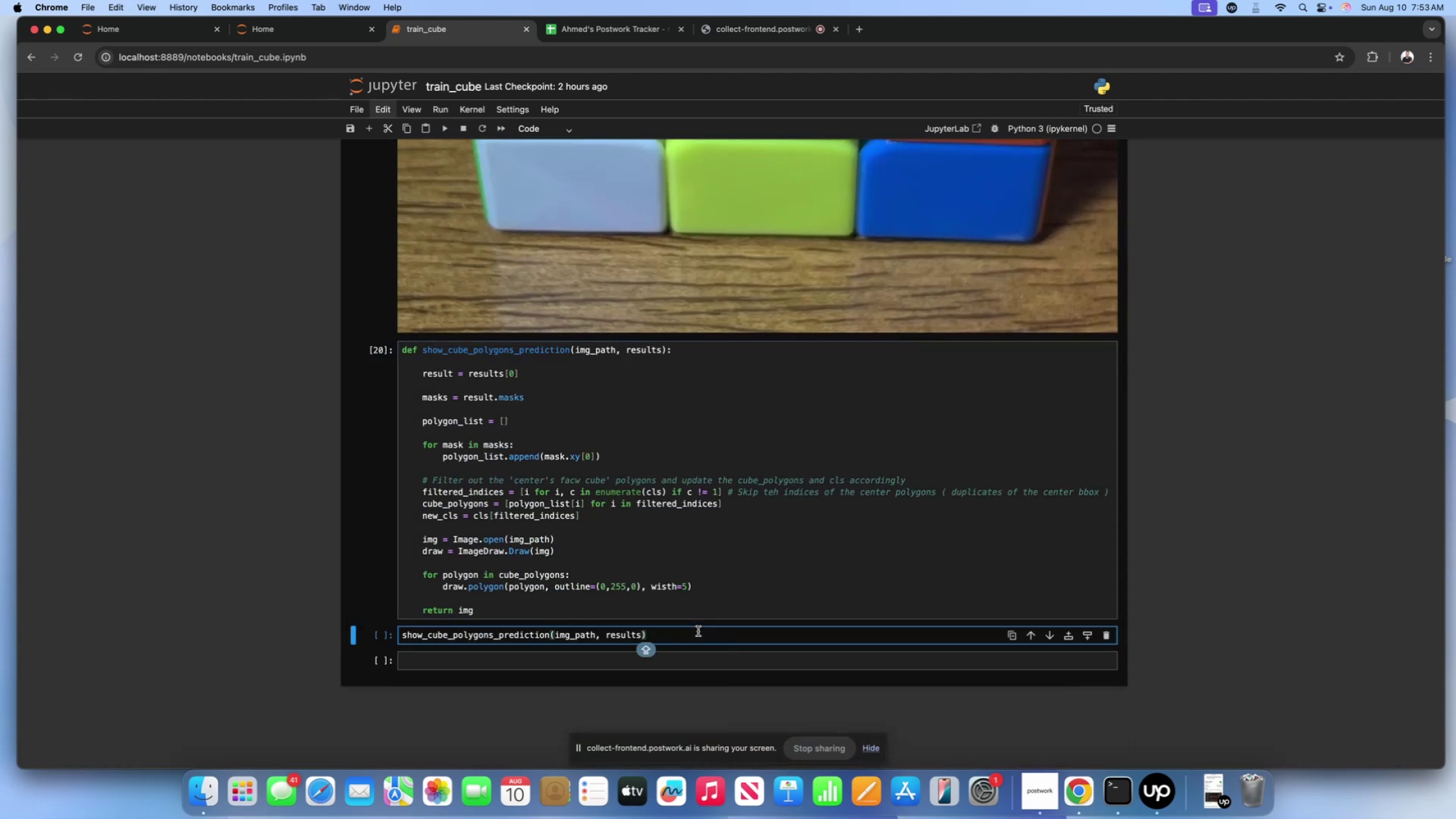 
key(Shift+Enter)
 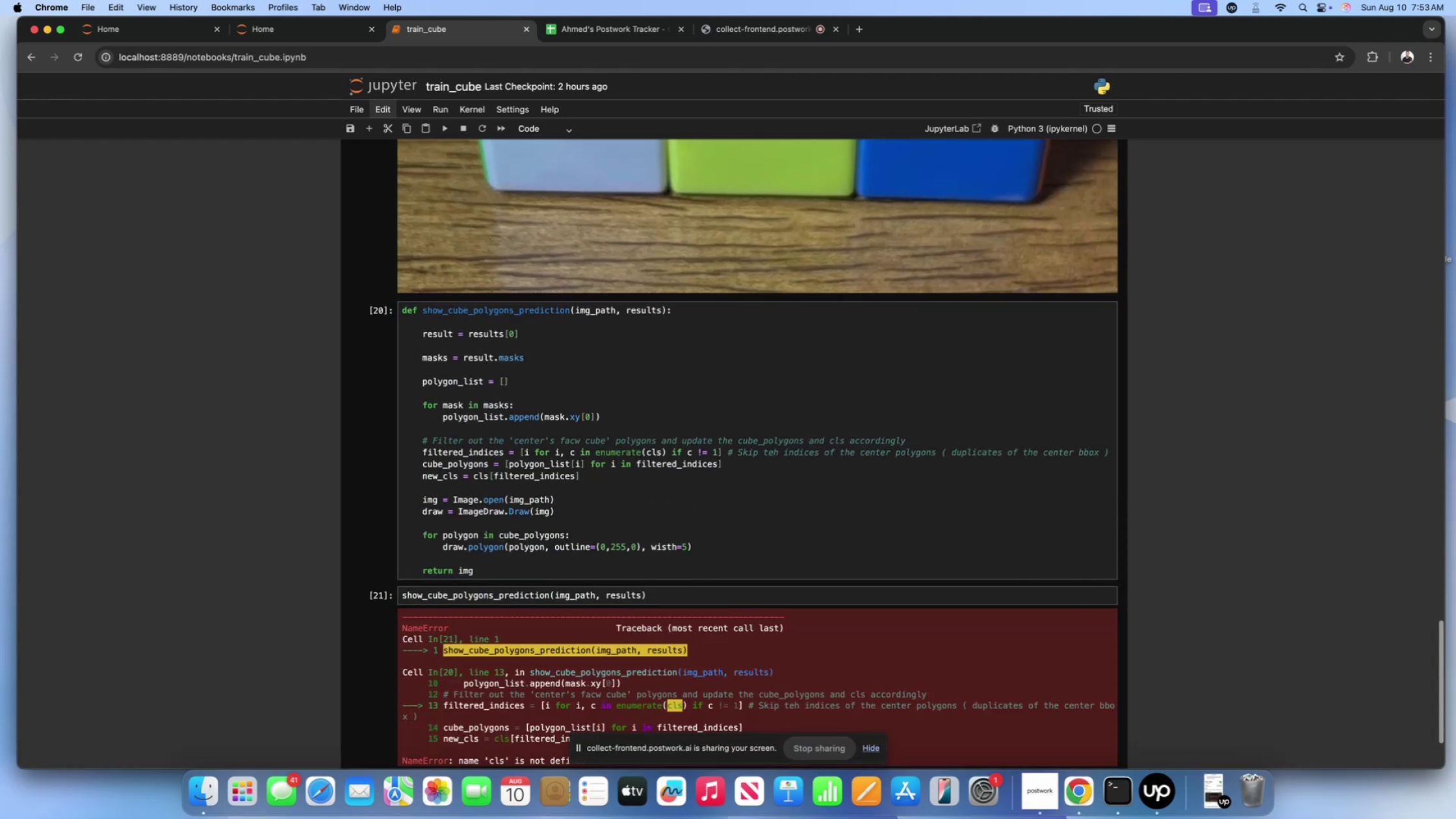 
scroll: coordinate [701, 622], scroll_direction: down, amount: 46.0
 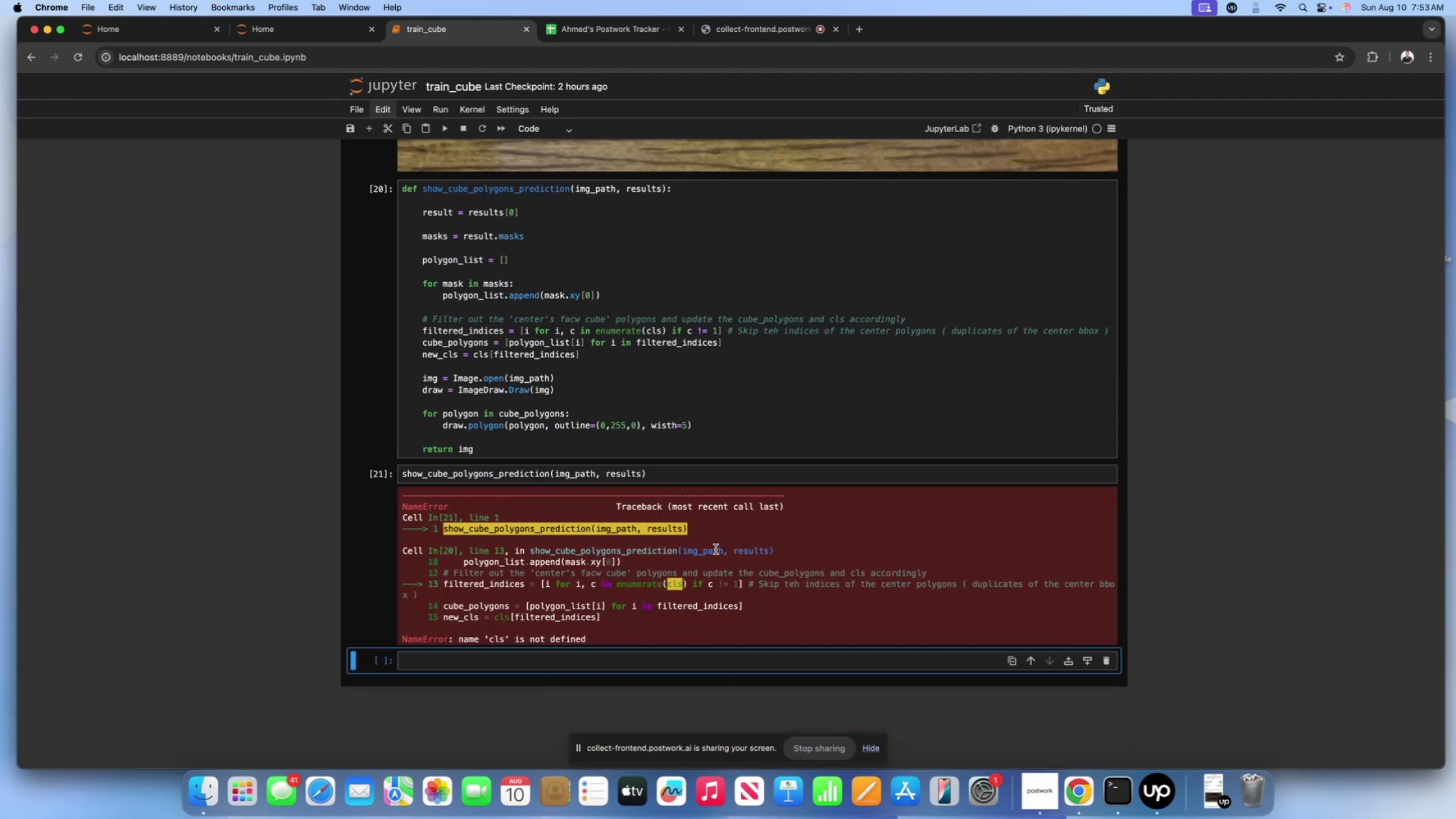 
scroll: coordinate [691, 434], scroll_direction: up, amount: 22.0
 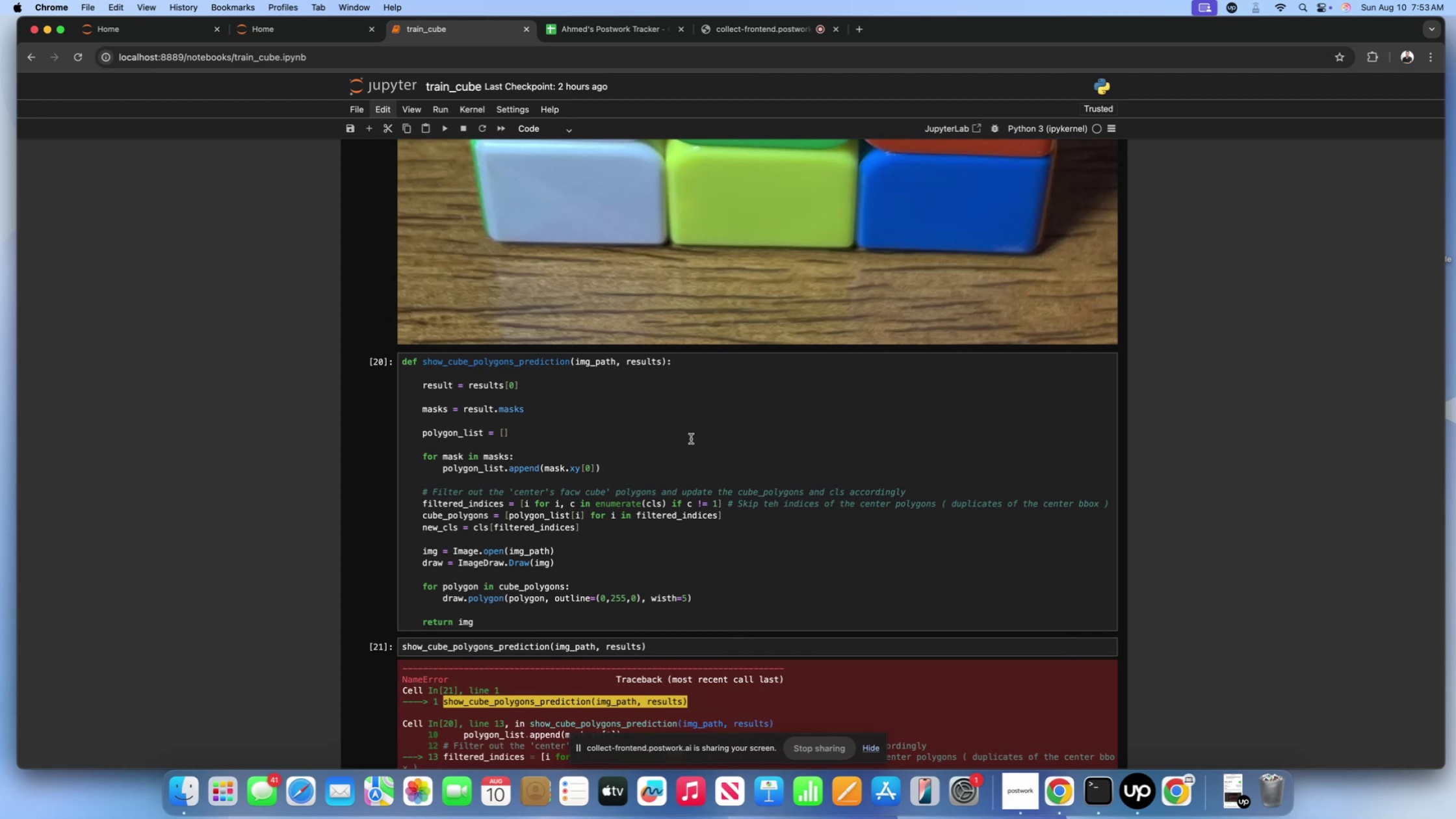 
wait(25.47)
 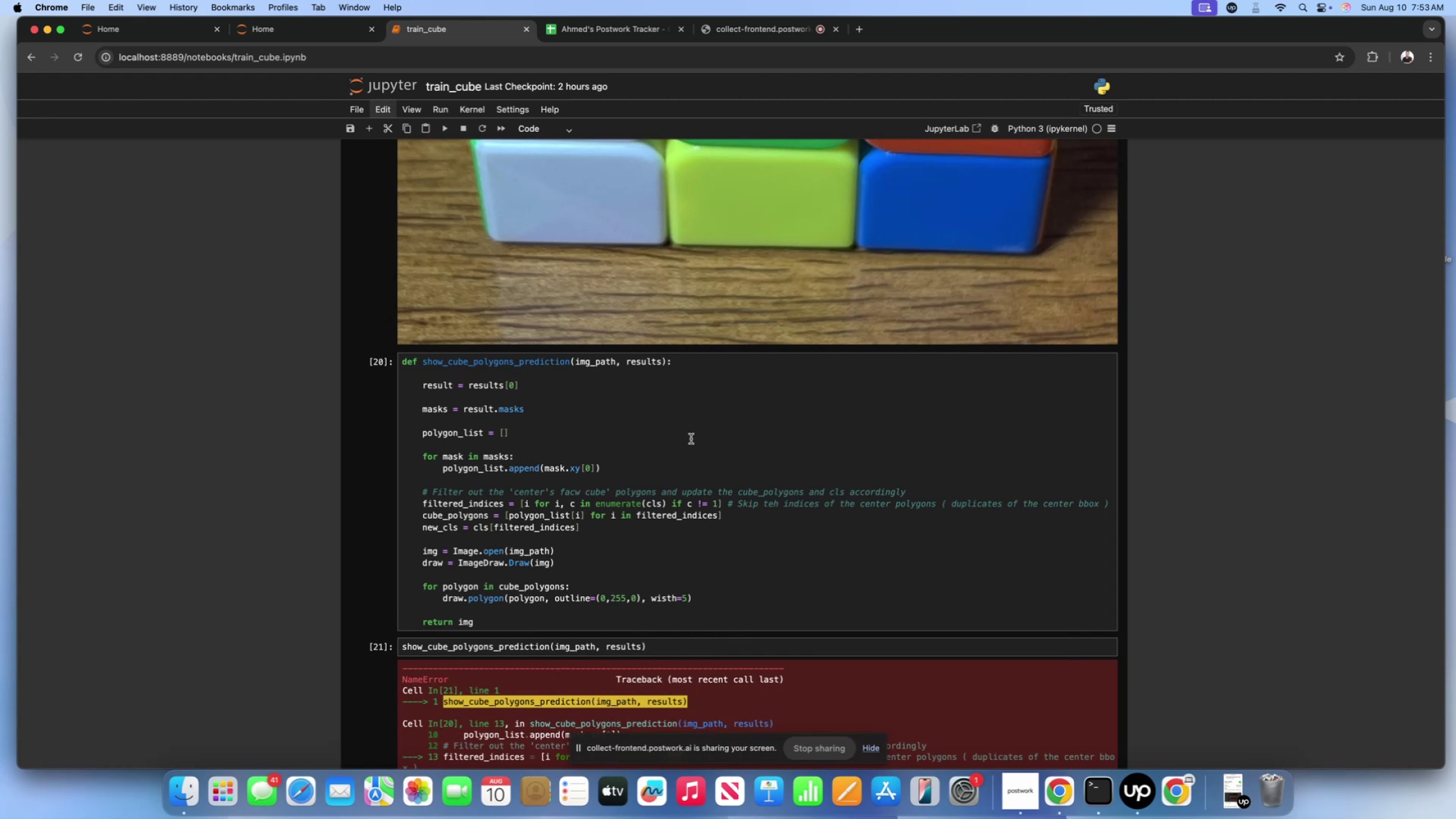 
double_click([673, 417])
 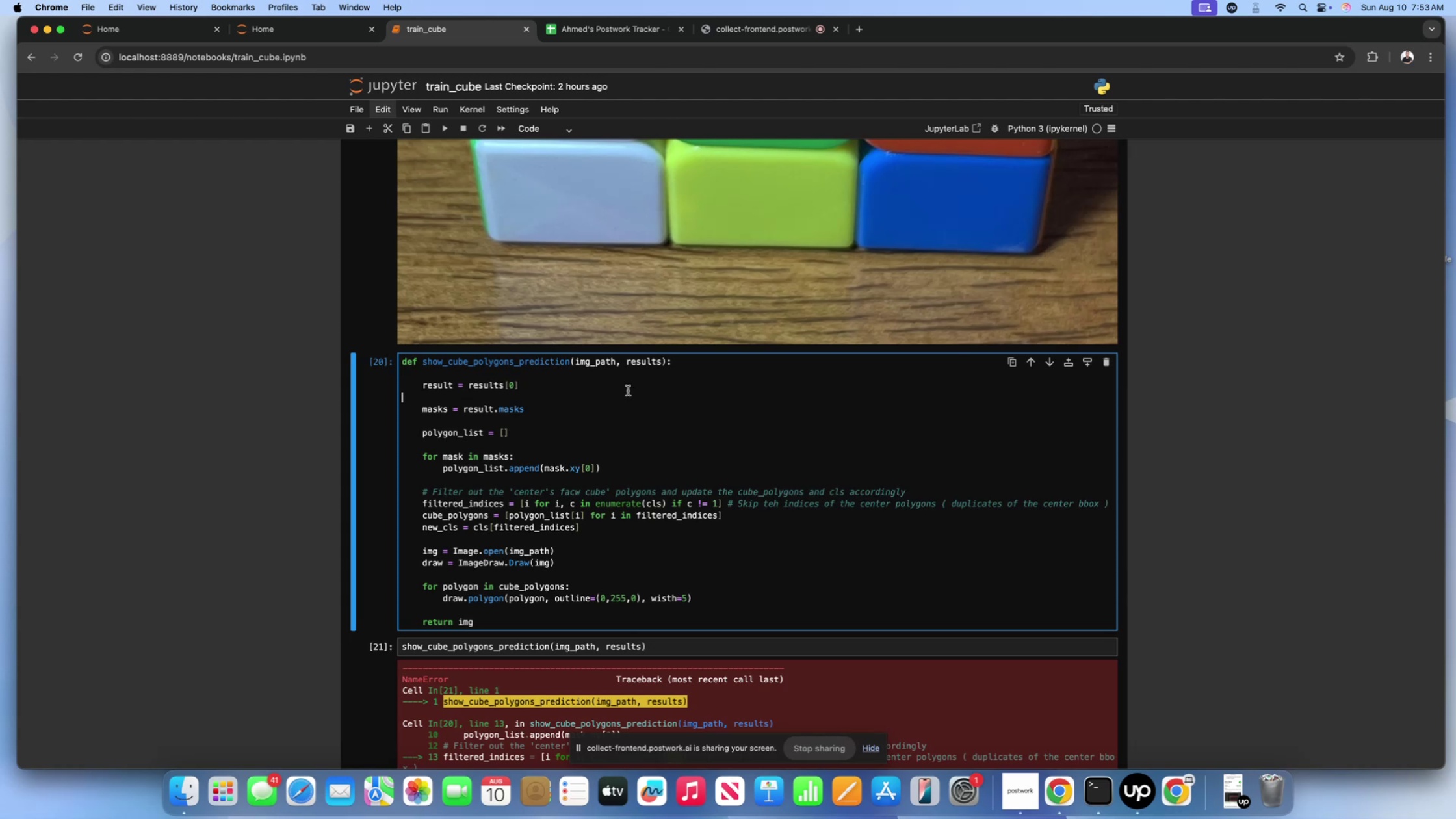 
triple_click([626, 389])
 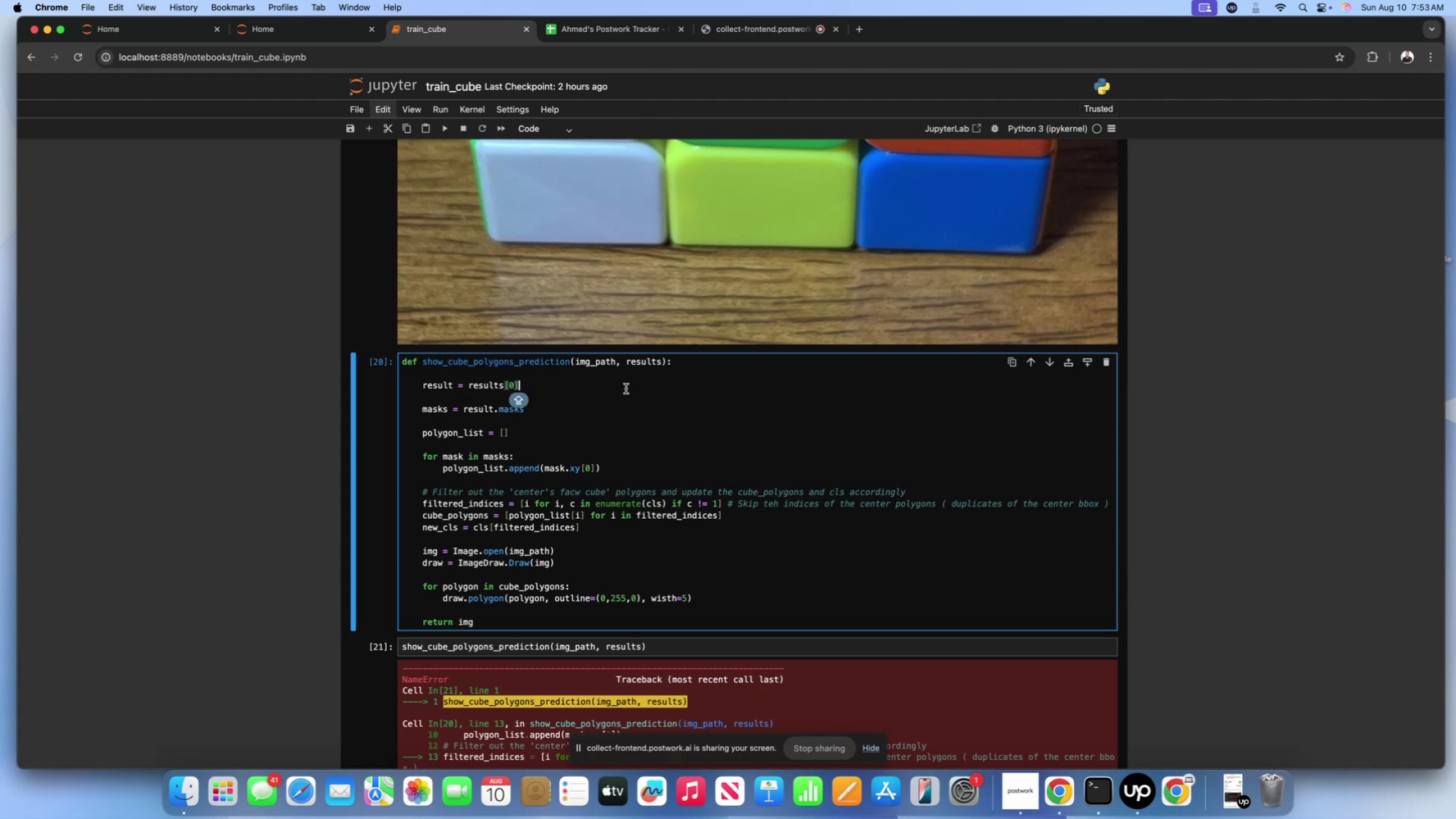 
key(Enter)
 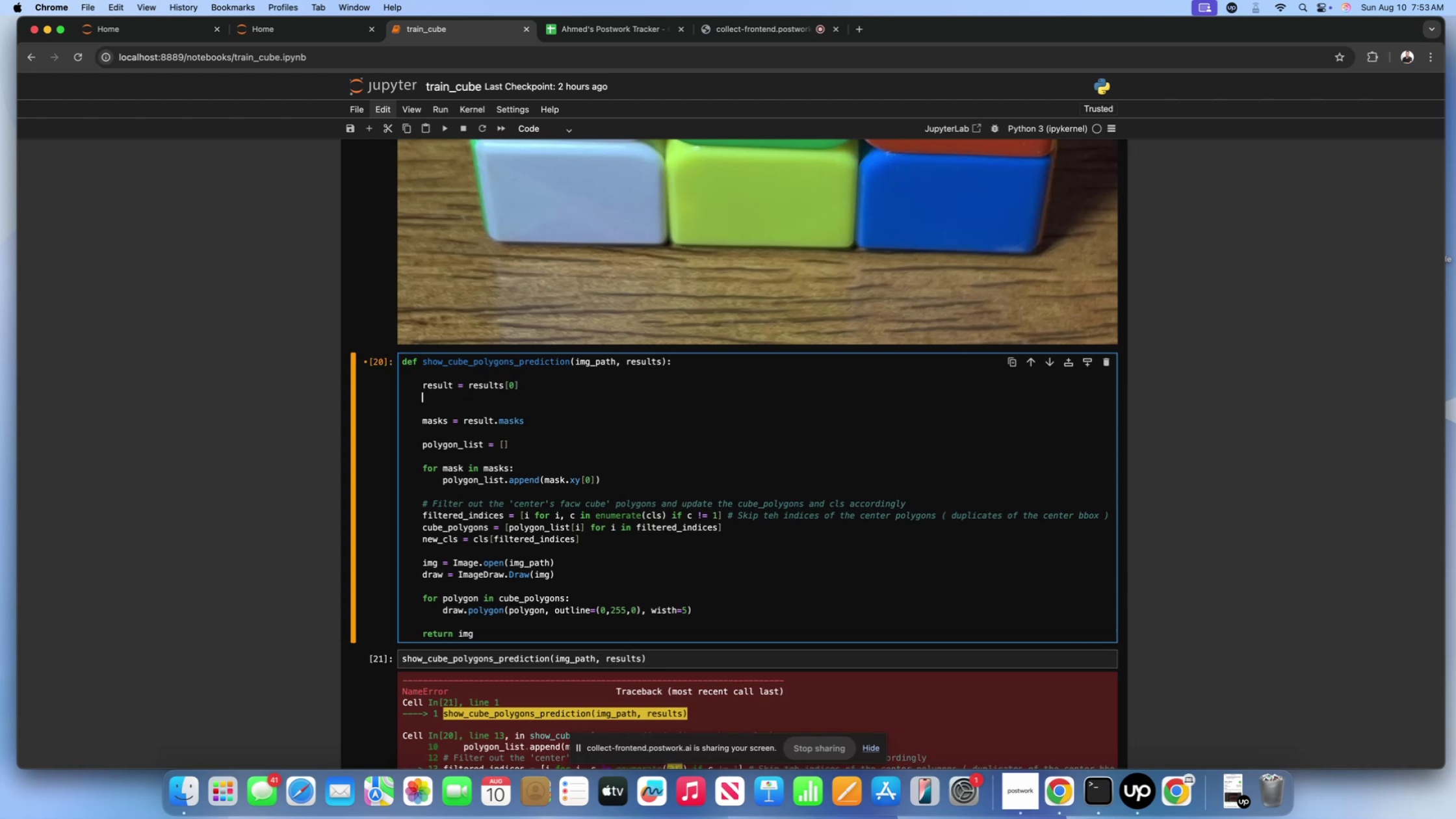 
key(Enter)
 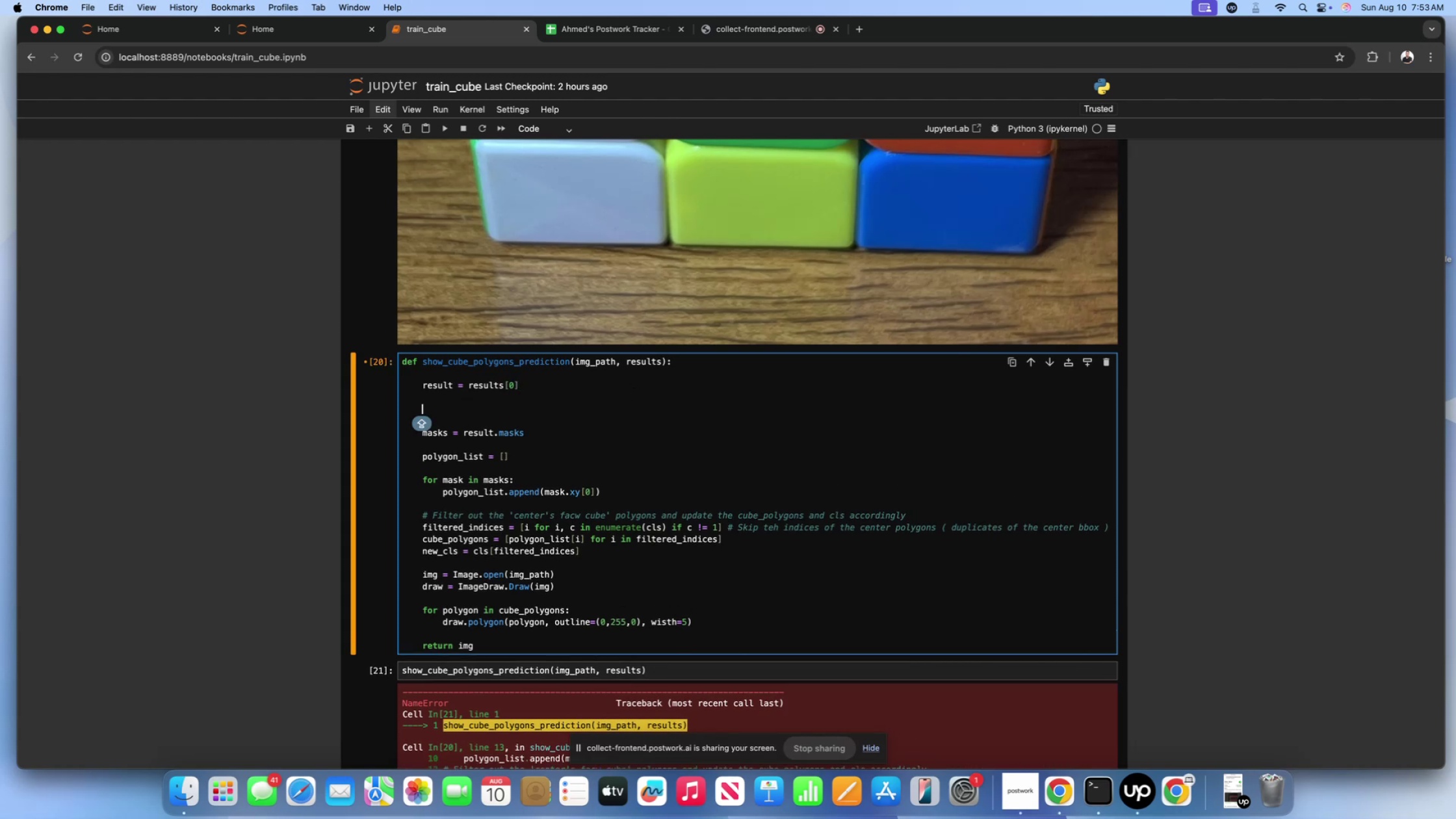 
type(CLS )
key(Backspace)
key(Backspace)
key(Backspace)
key(Backspace)
type(cls = )
 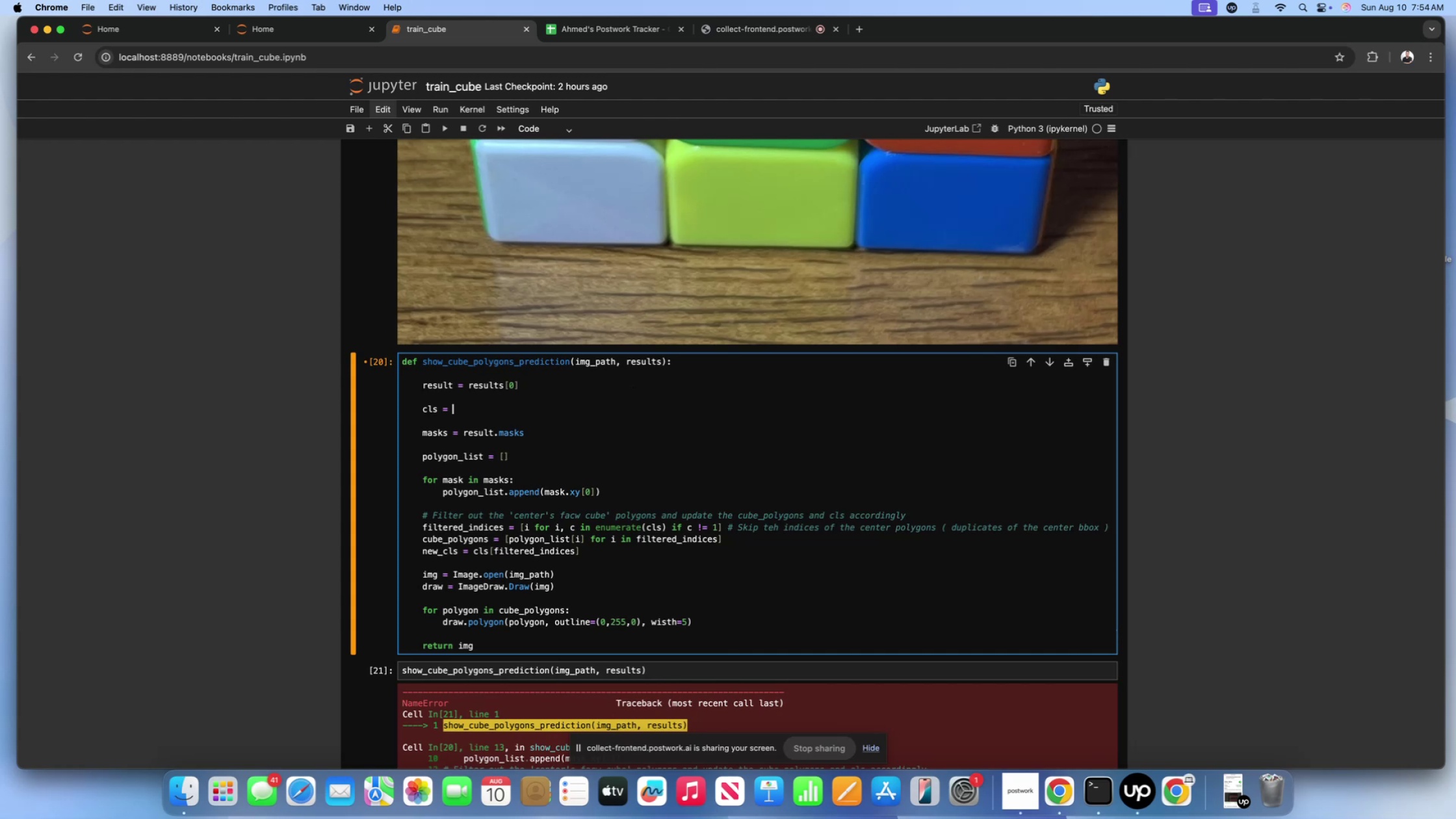 
type(results{)
key(Backspace)
key(Backspace)
type(.boxes.cls)
 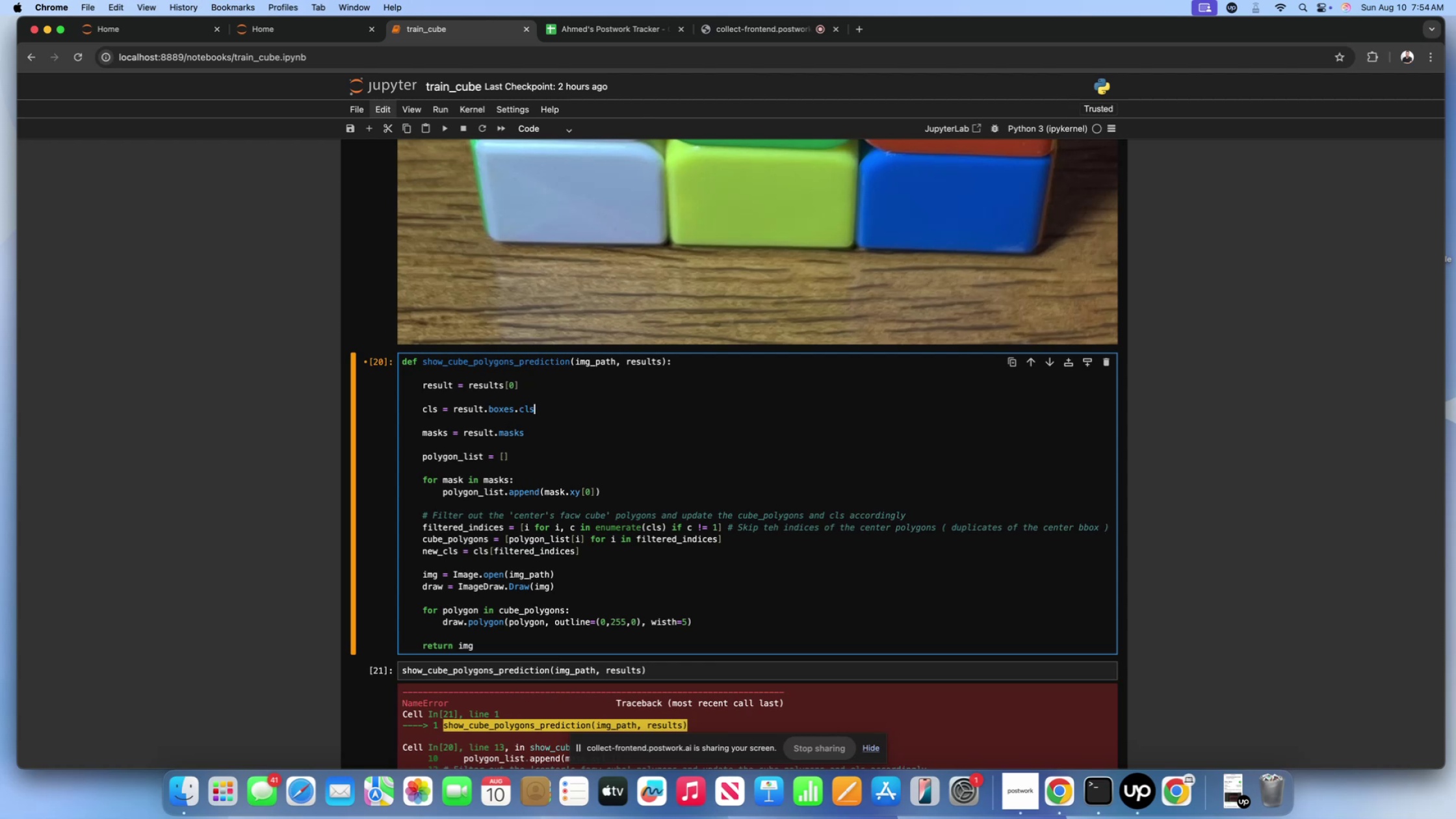 
left_click([665, 436])
 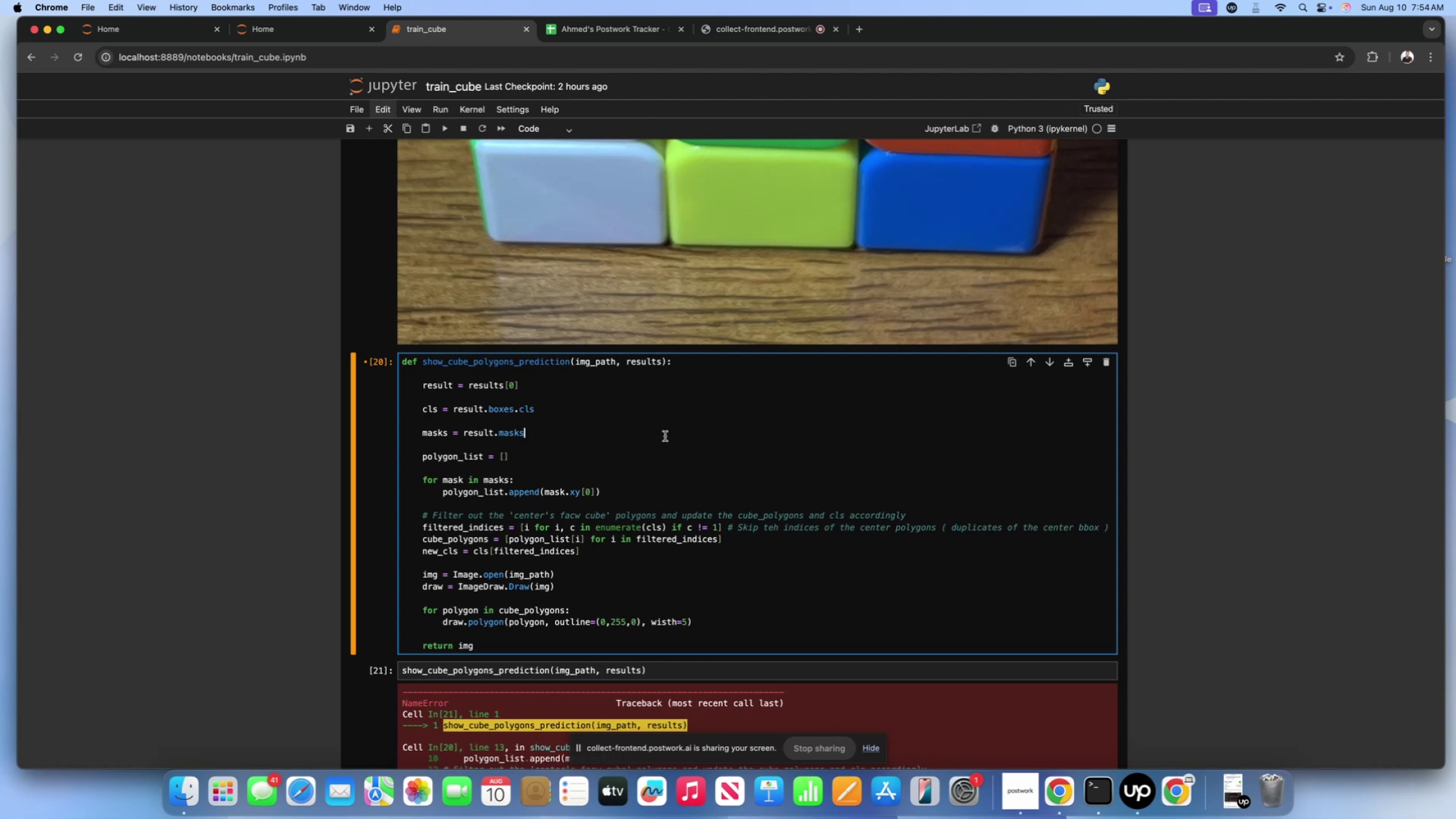 
key(Shift+Enter)
 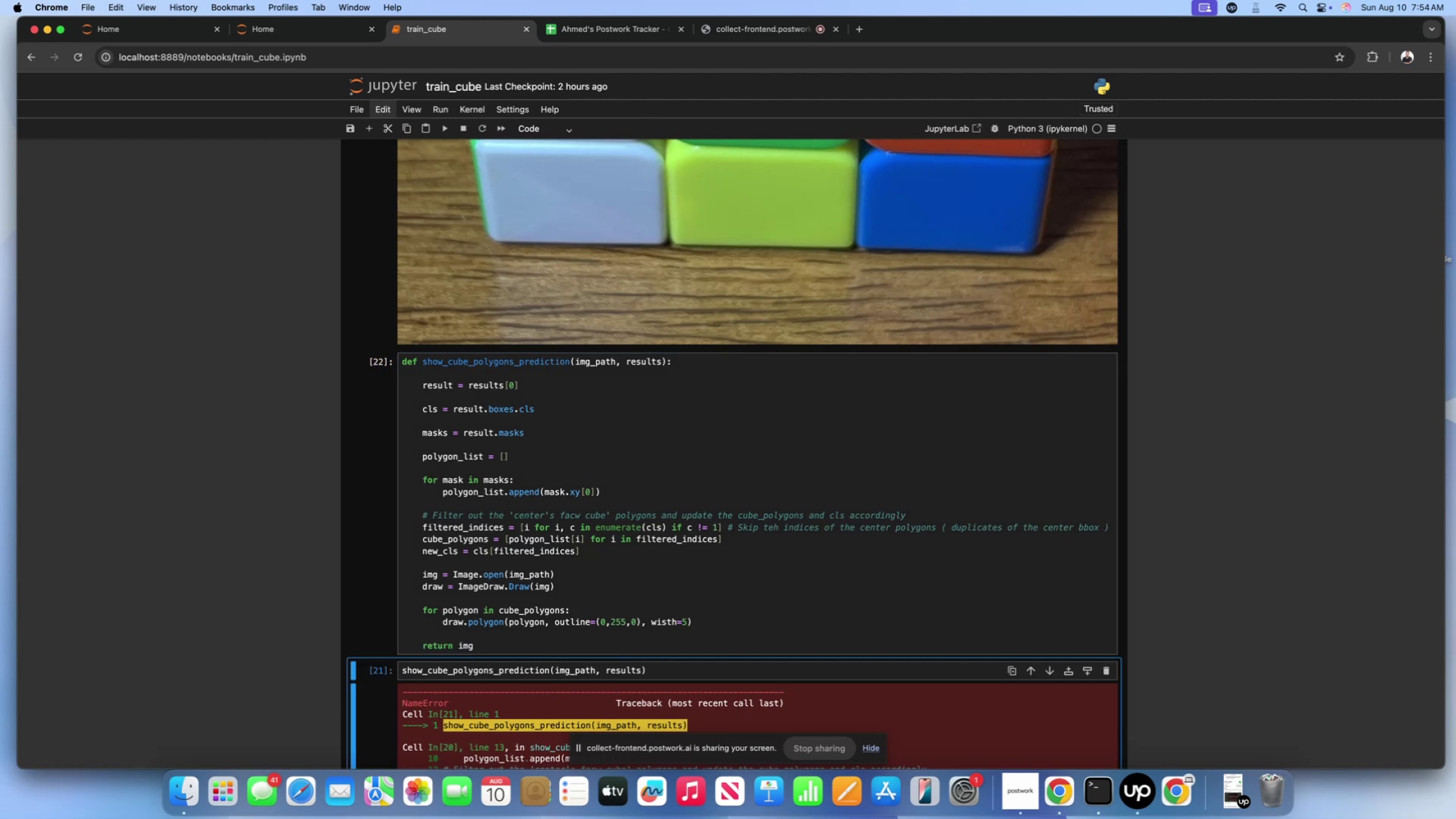 
scroll: coordinate [689, 444], scroll_direction: down, amount: 15.0
 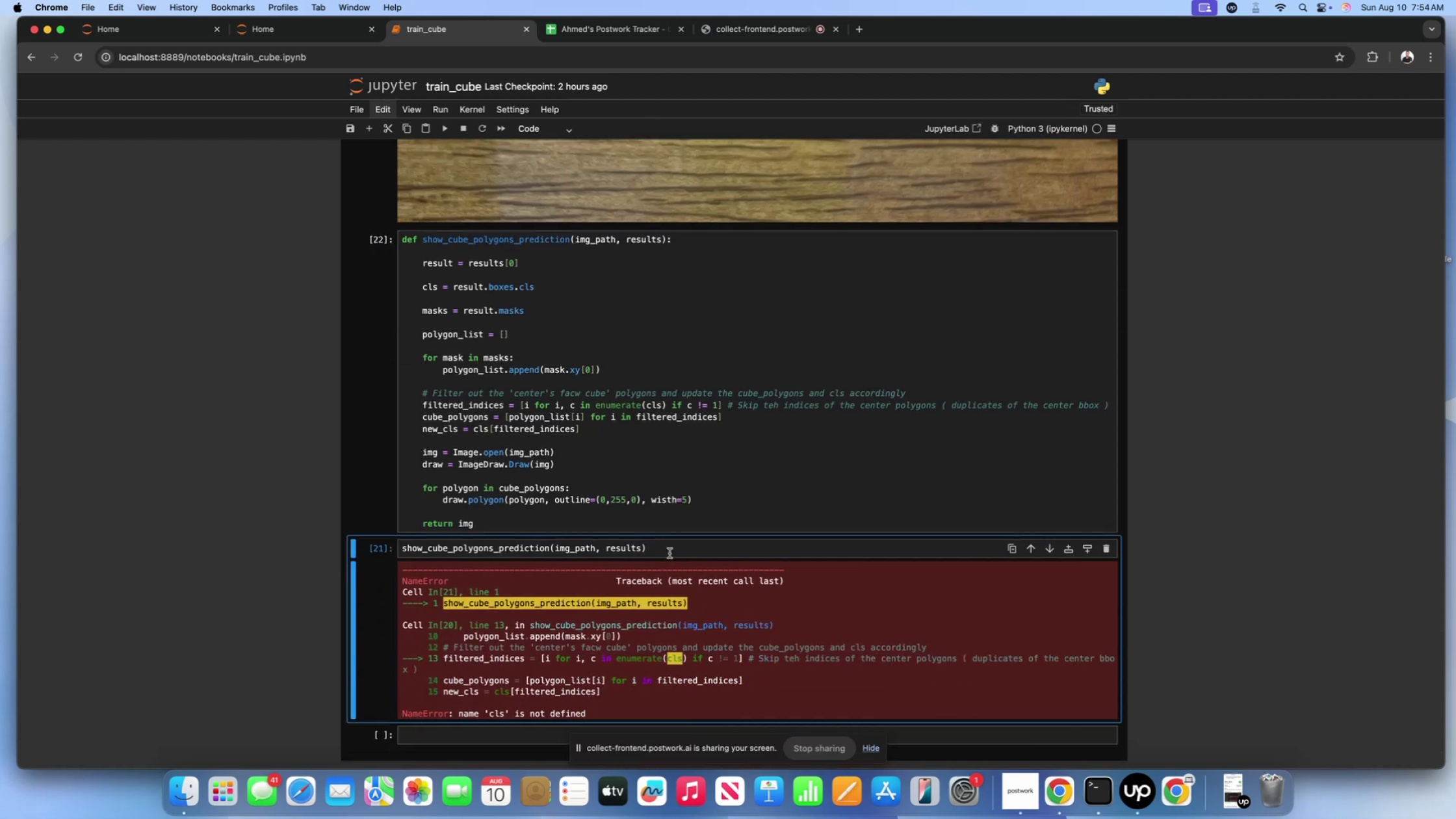 
double_click([673, 550])
 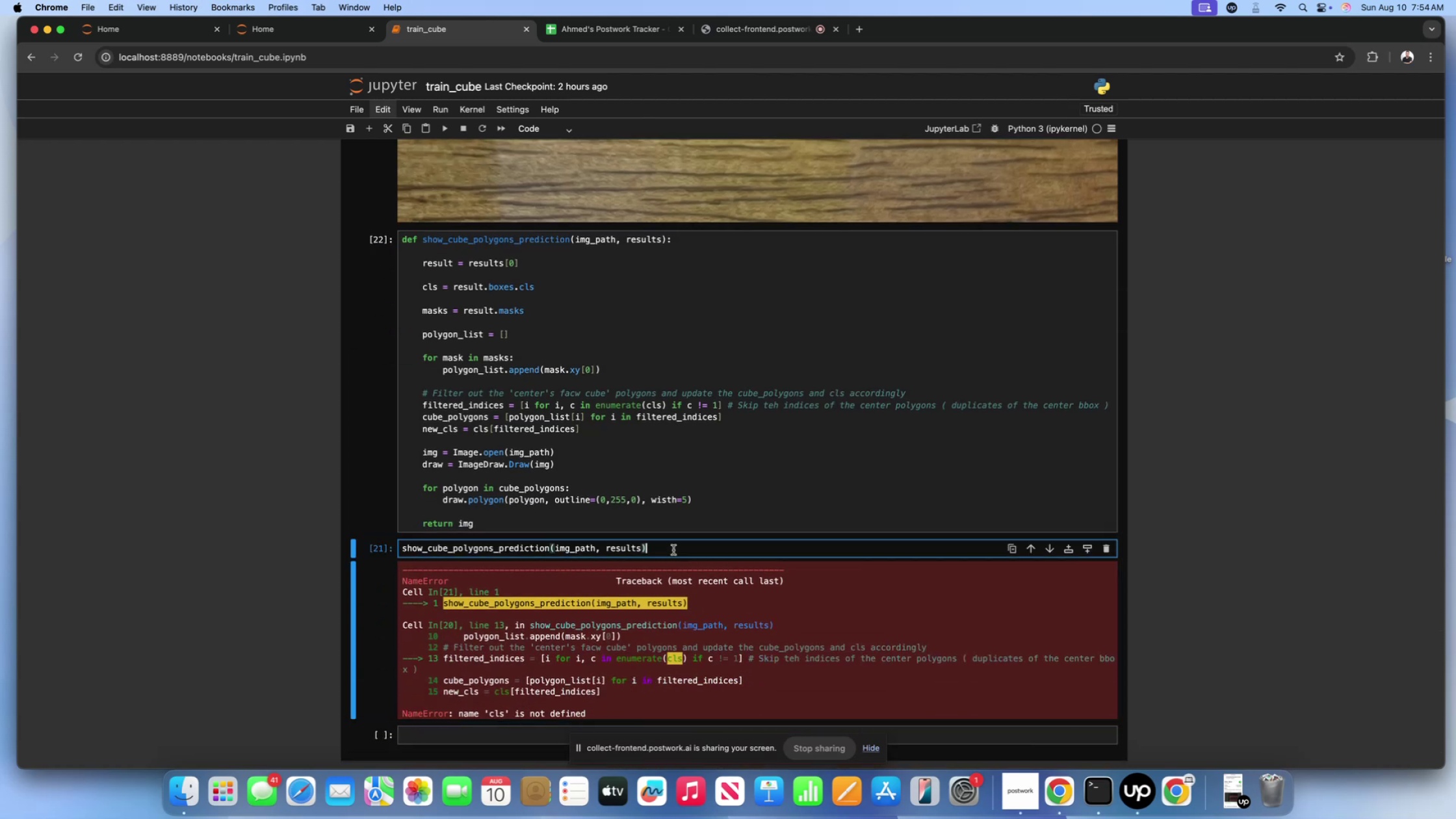 
key(Shift+Enter)
 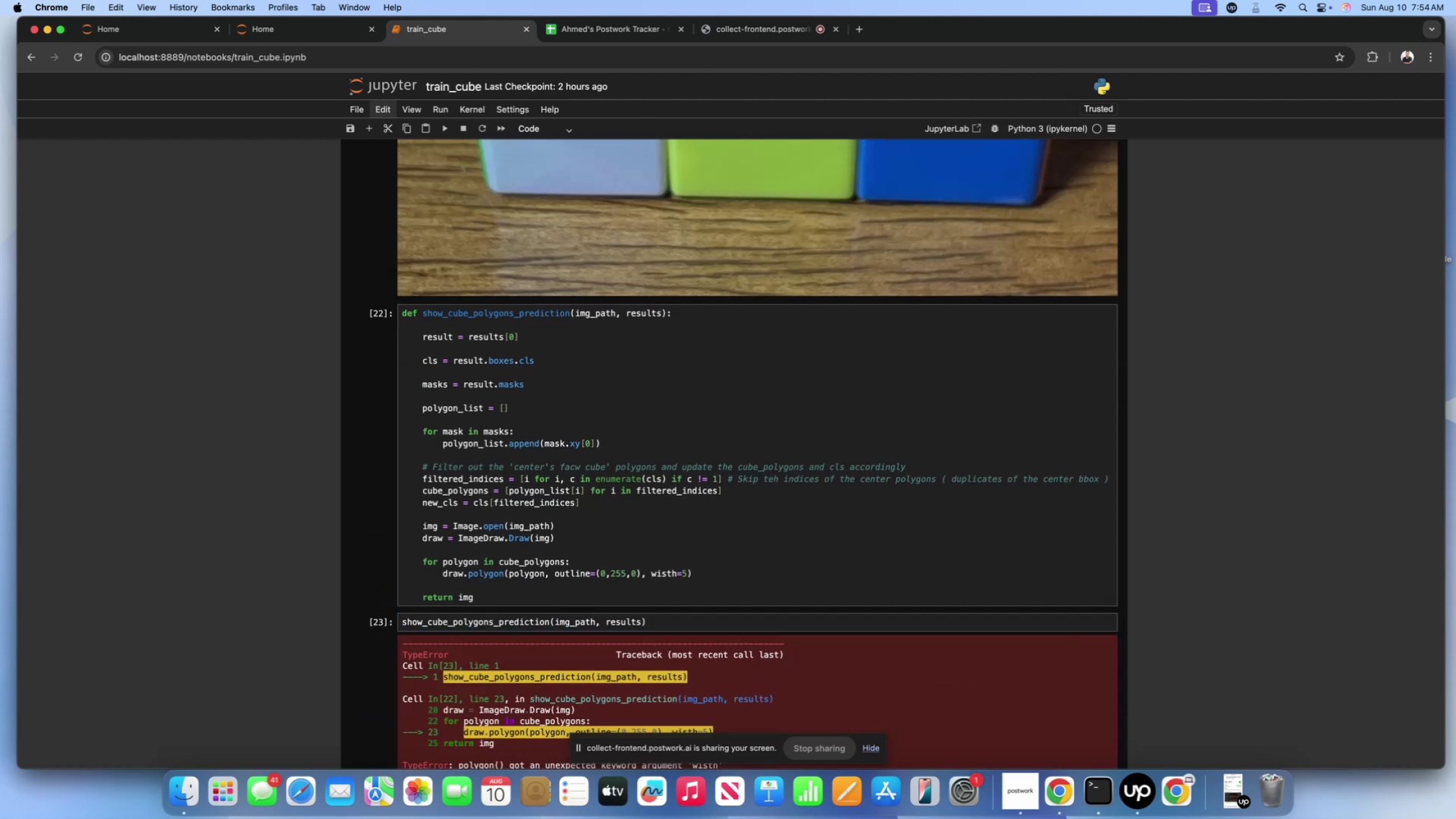 
scroll: coordinate [673, 550], scroll_direction: down, amount: 53.0
 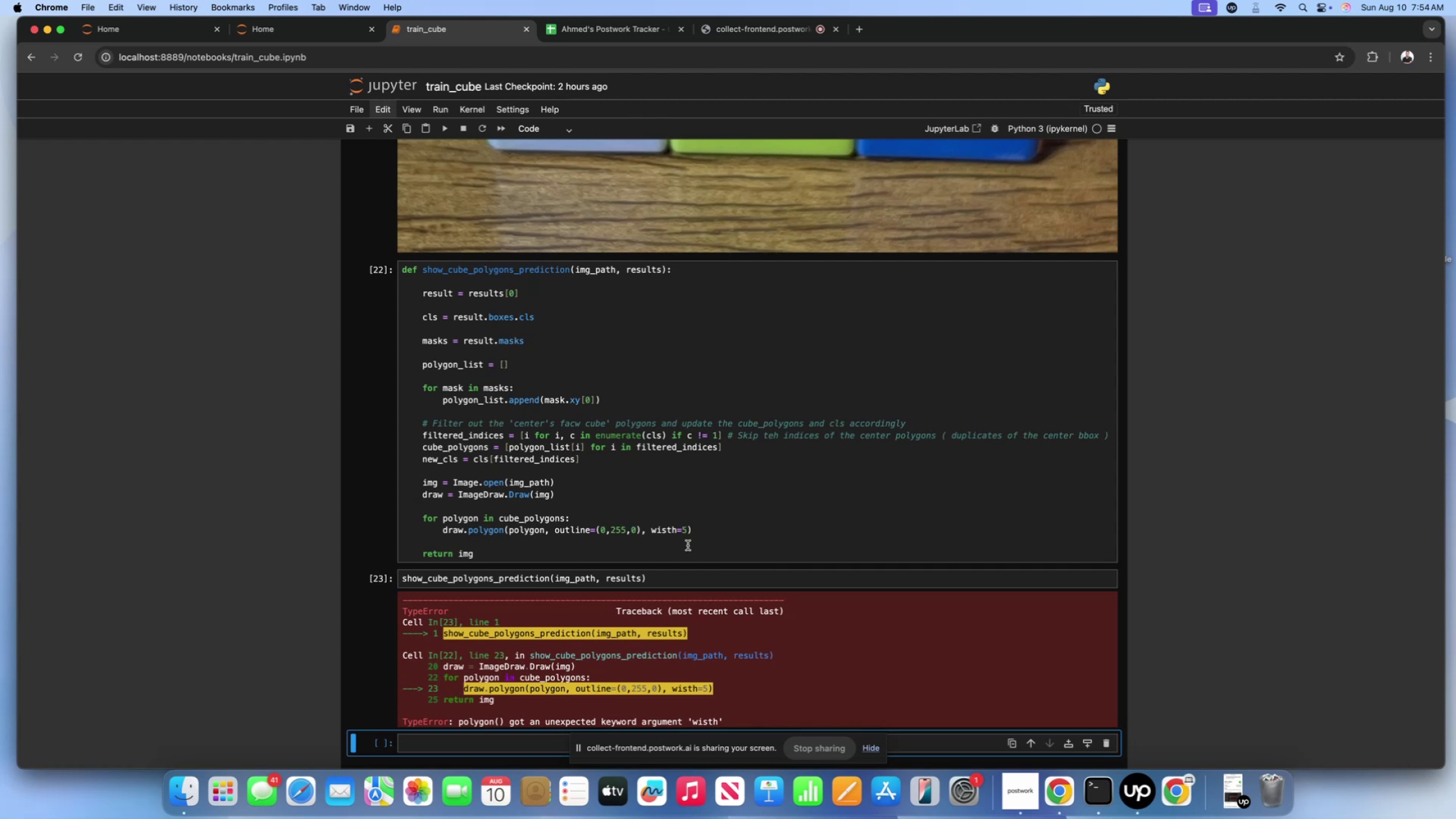 
left_click([668, 533])
 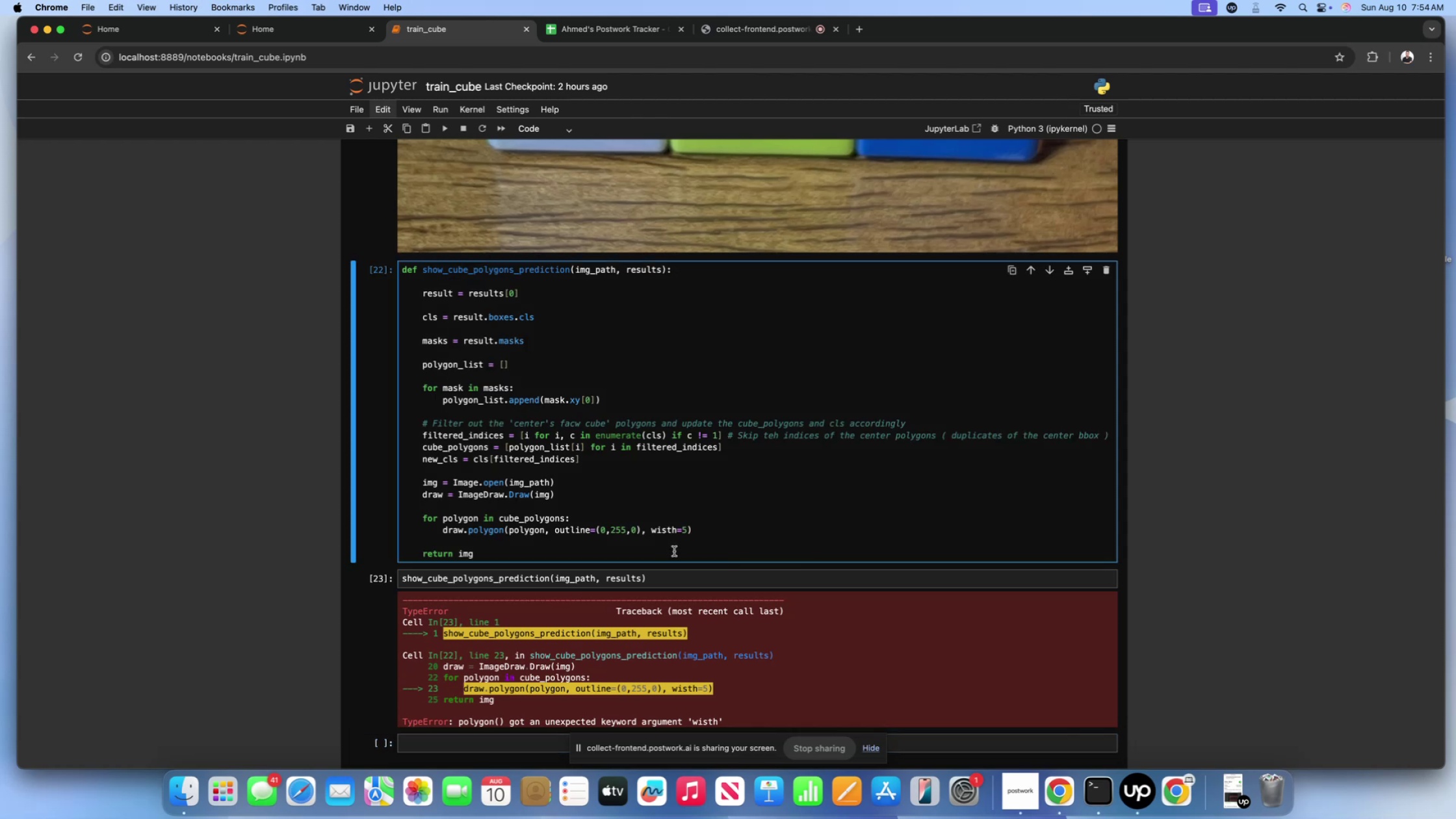 
key(Backspace)
 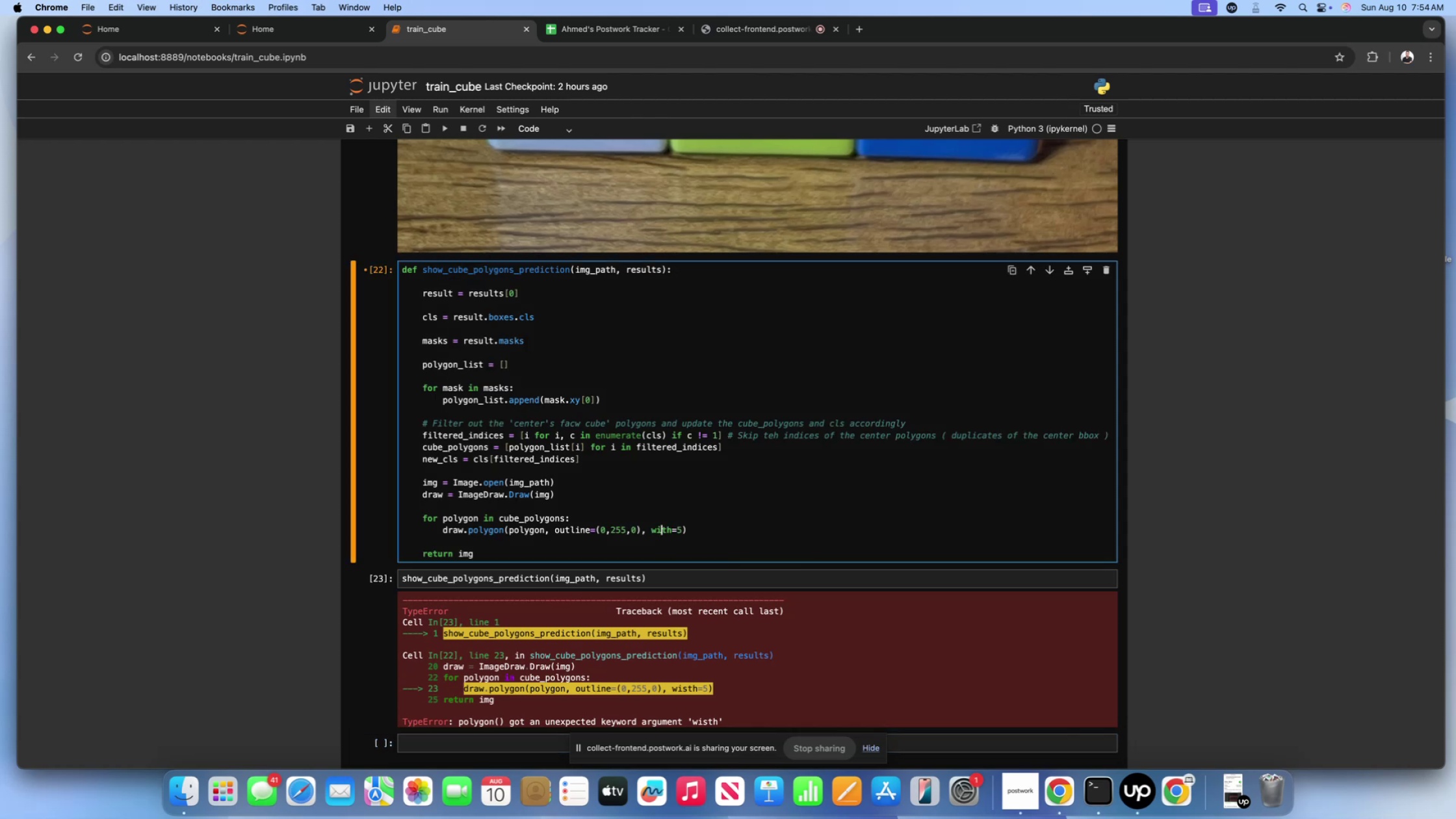 
key(D)
 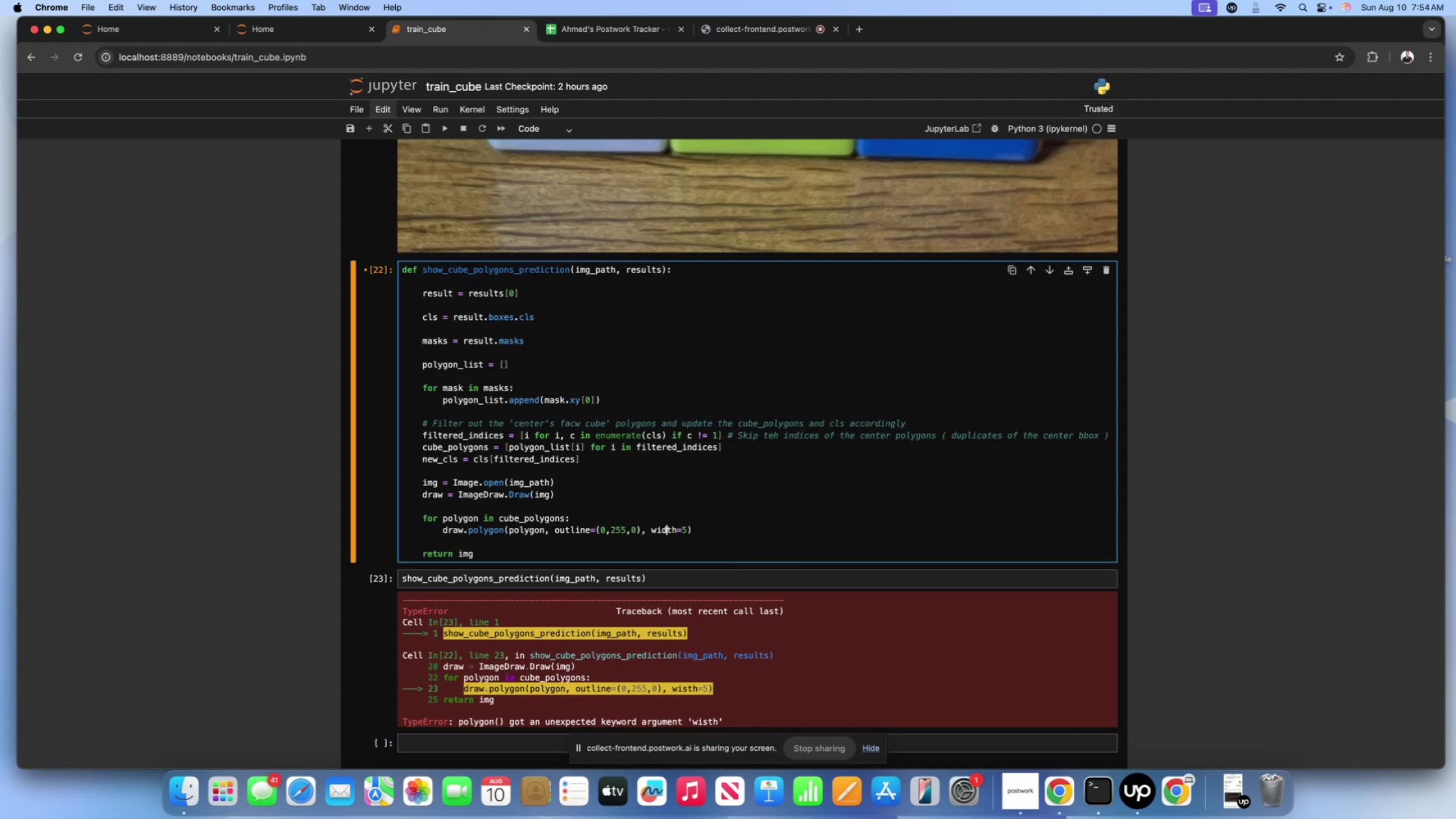 
key(Shift+ShiftLeft)
 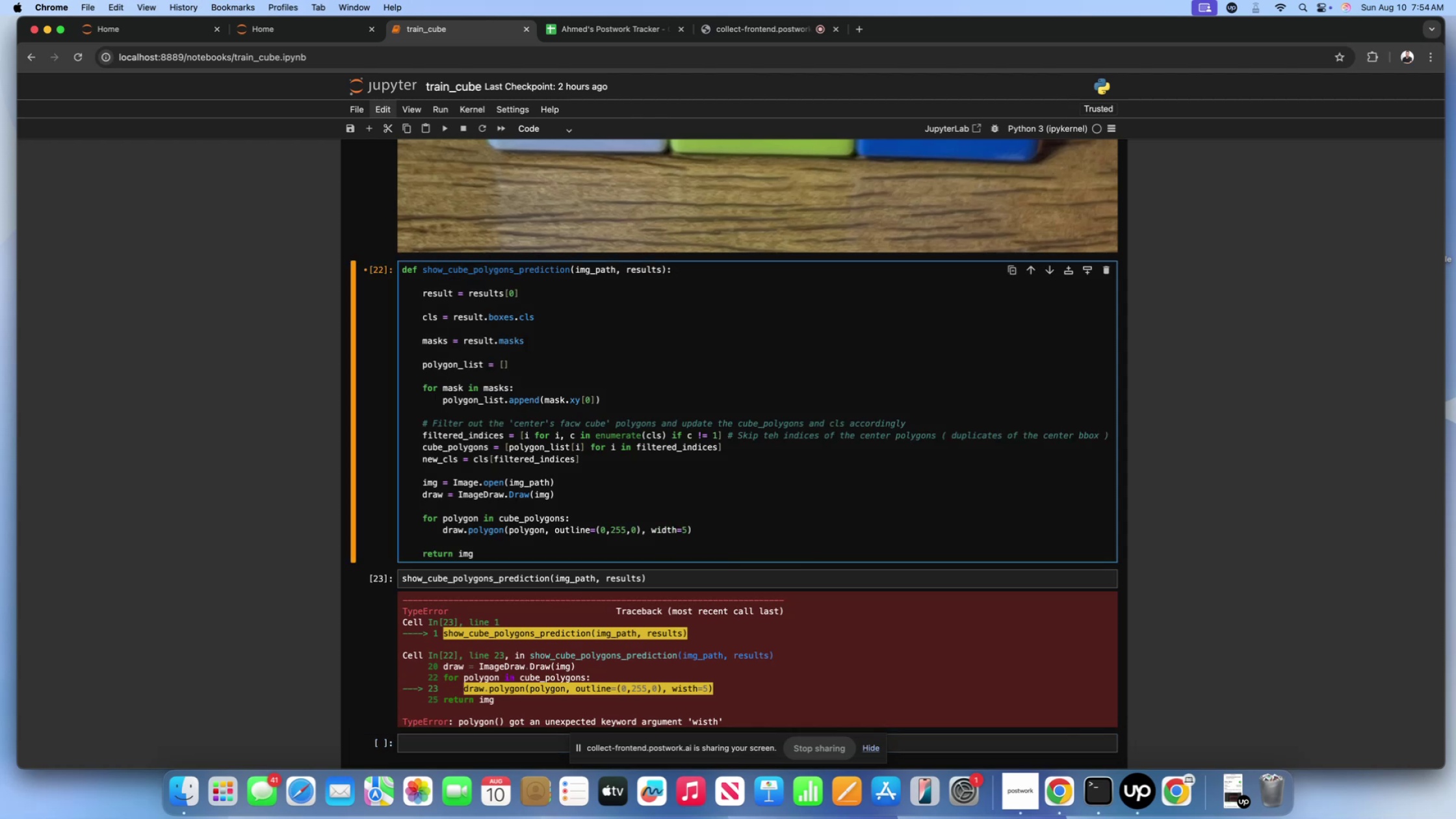 
key(Shift+Enter)
 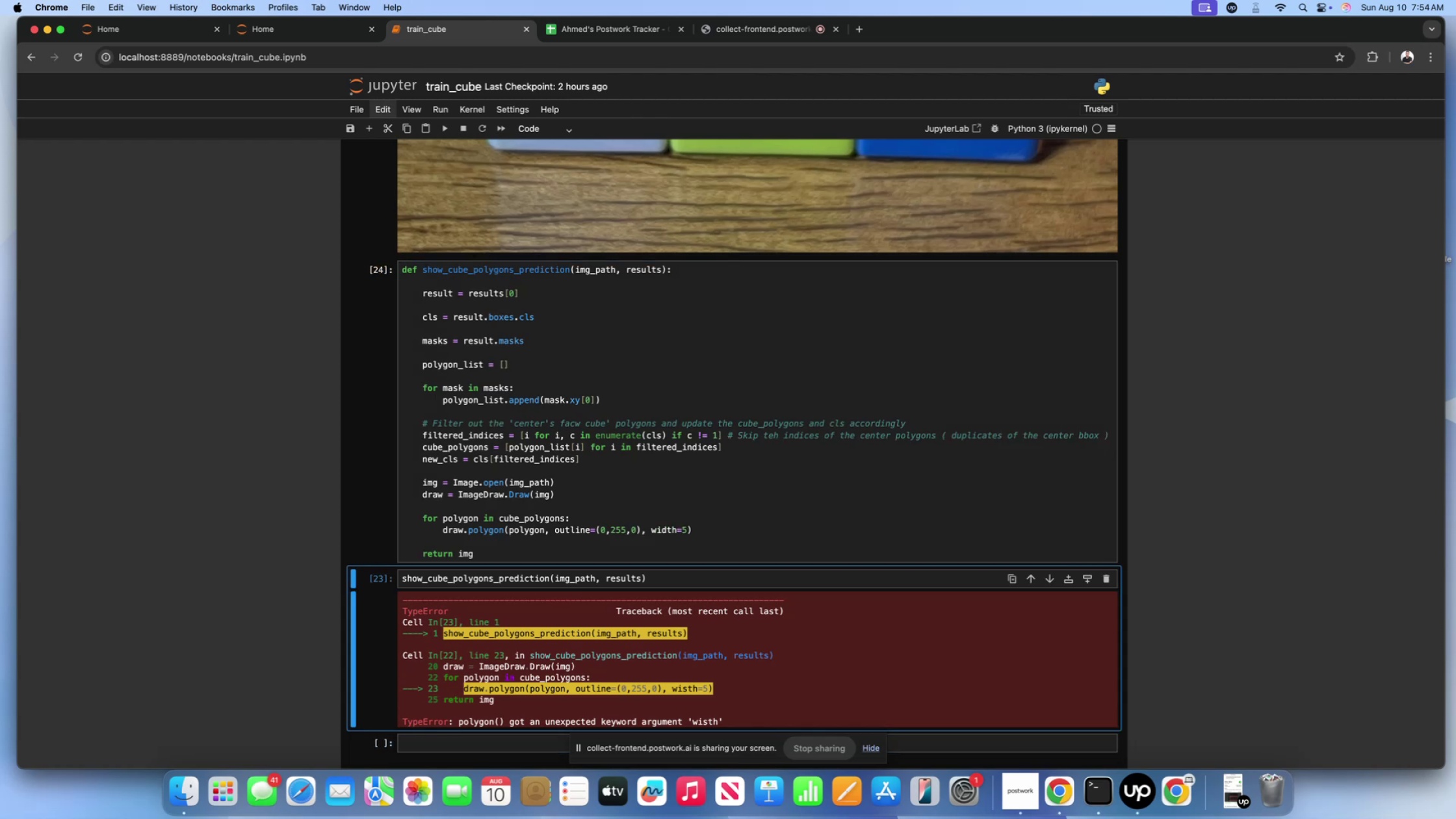 
key(Shift+Enter)
 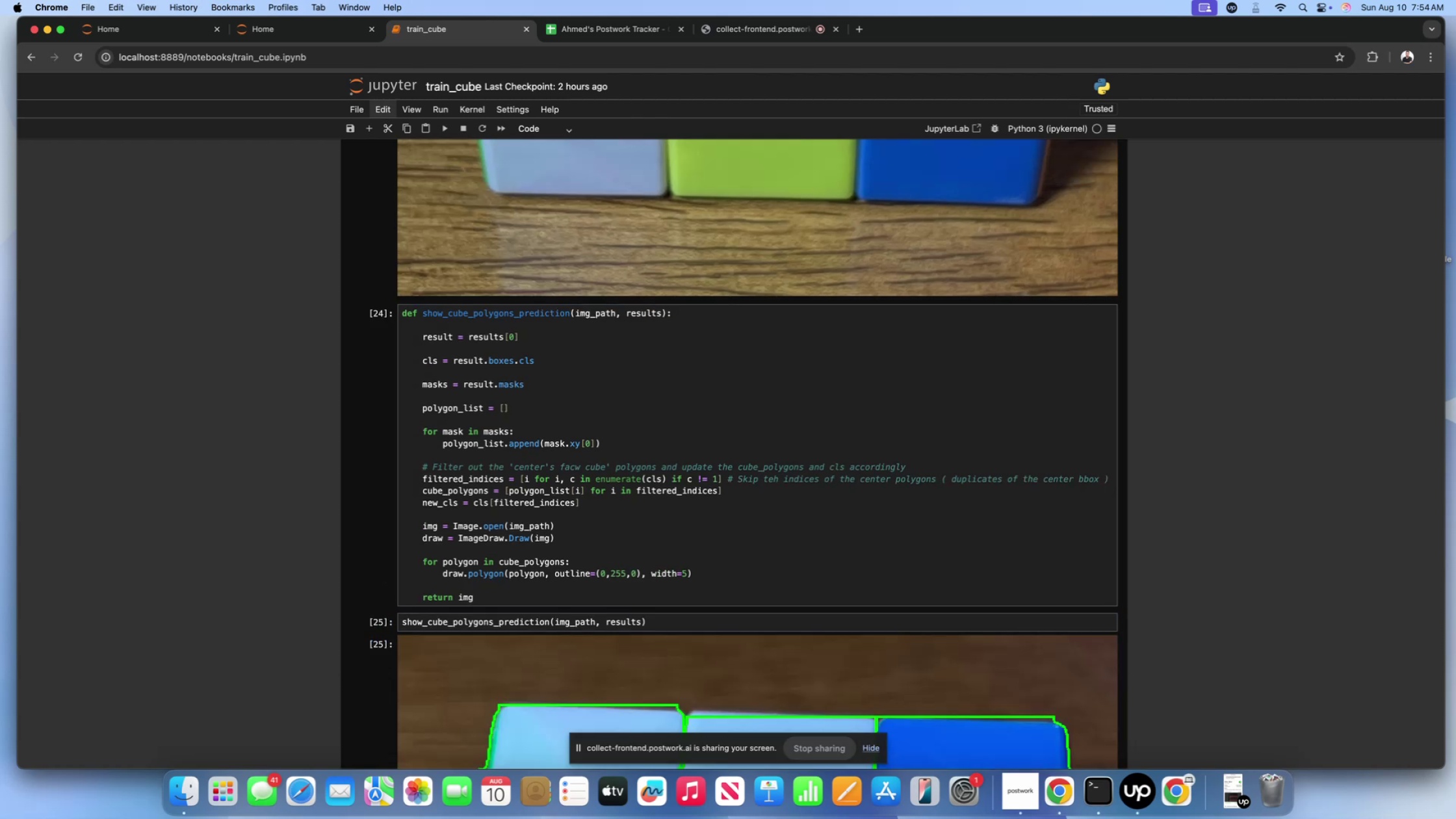 
scroll: coordinate [674, 551], scroll_direction: down, amount: 103.0
 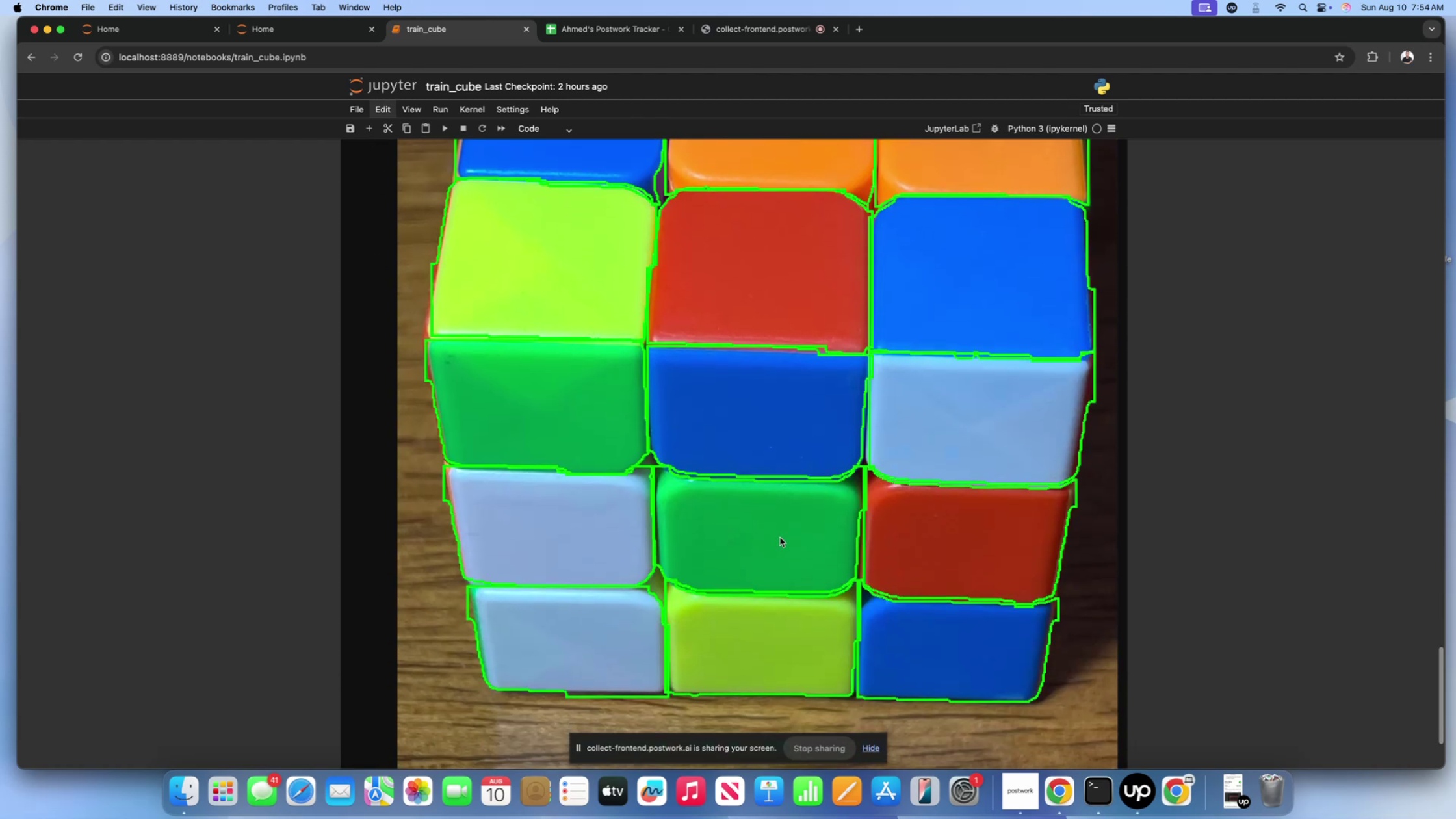 
scroll: coordinate [780, 538], scroll_direction: up, amount: 42.0
 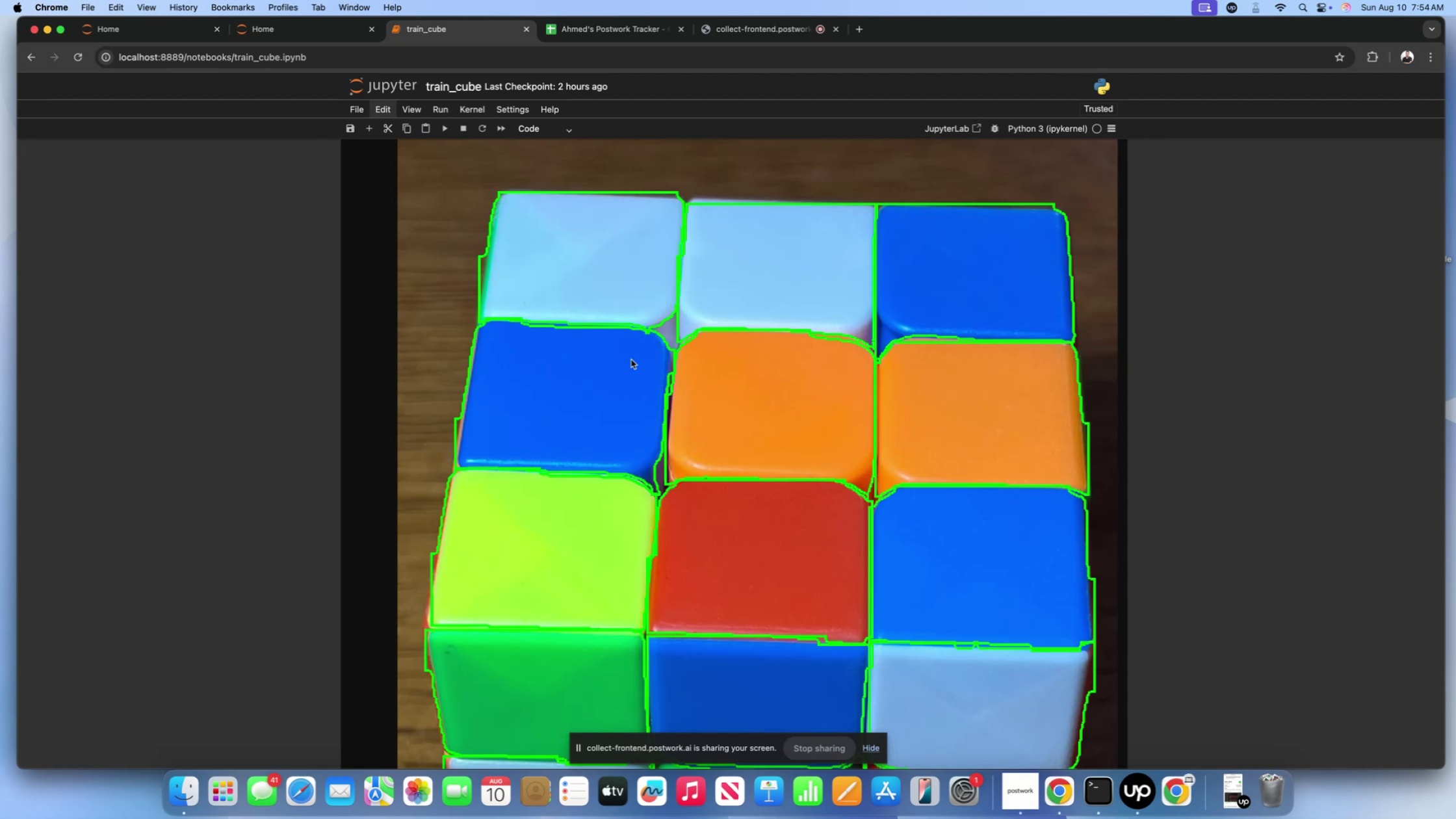 
scroll: coordinate [641, 374], scroll_direction: down, amount: 46.0
 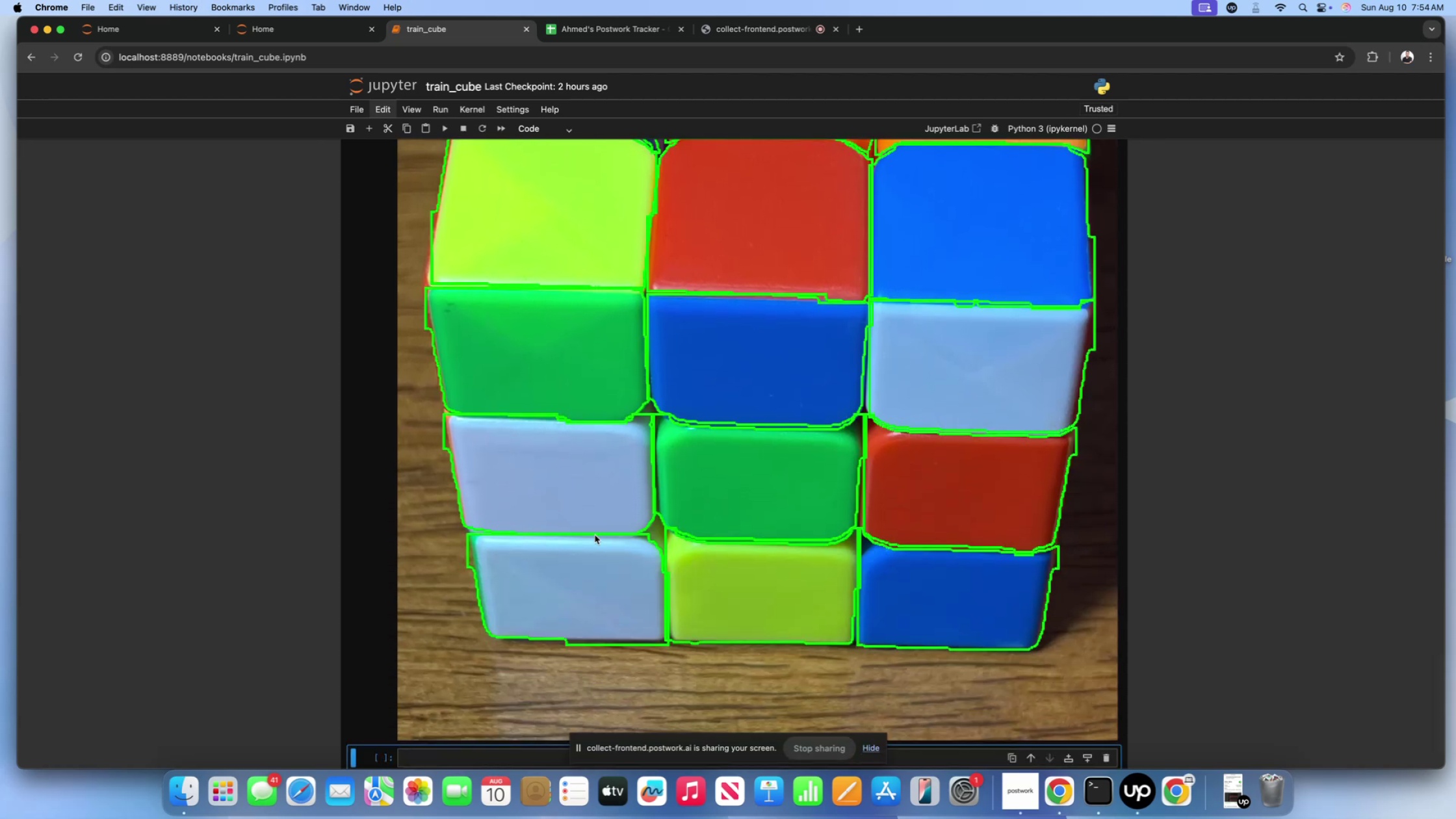 
scroll: coordinate [585, 416], scroll_direction: up, amount: 324.0
 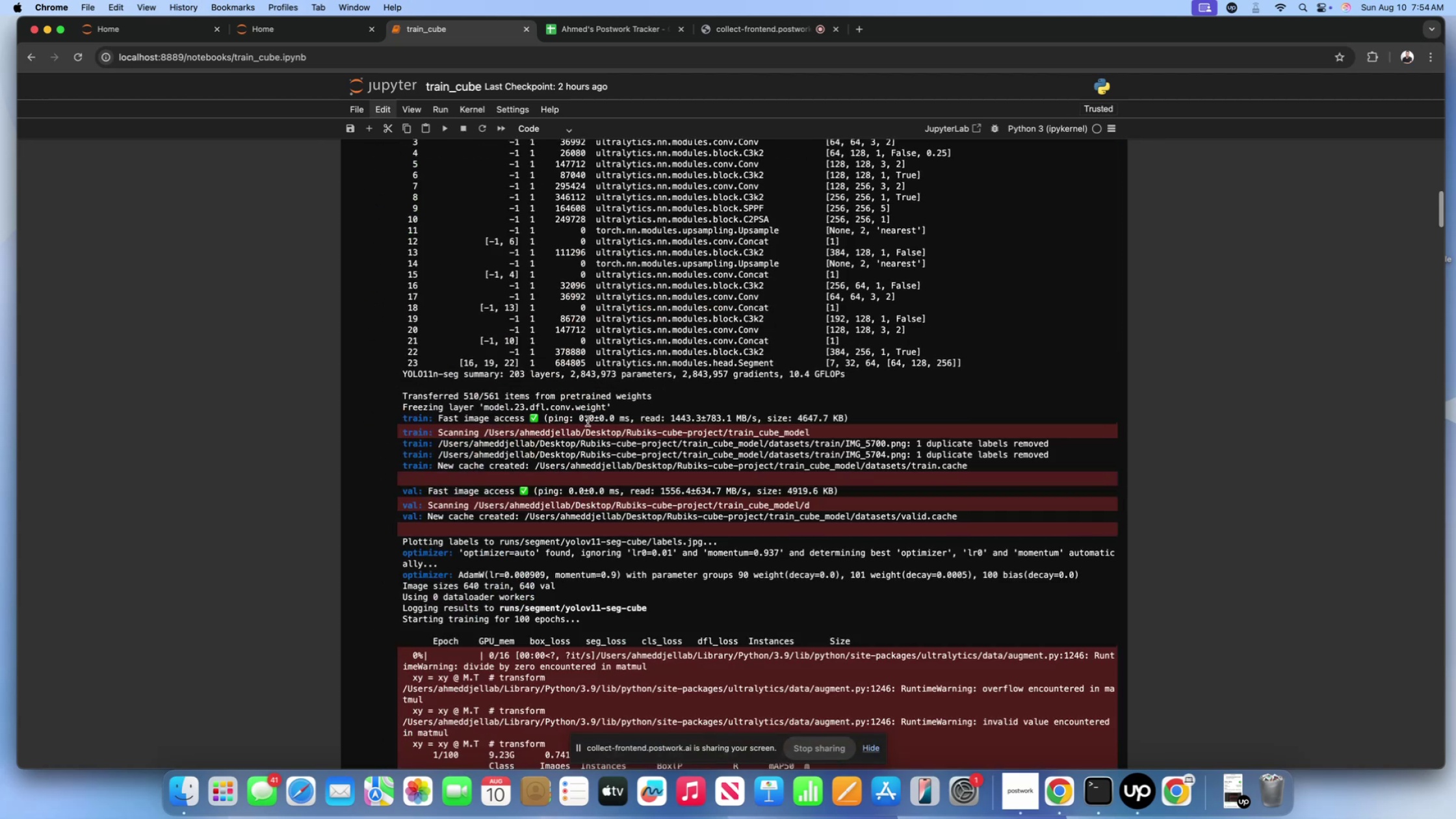 
scroll: coordinate [588, 420], scroll_direction: down, amount: 9.0
 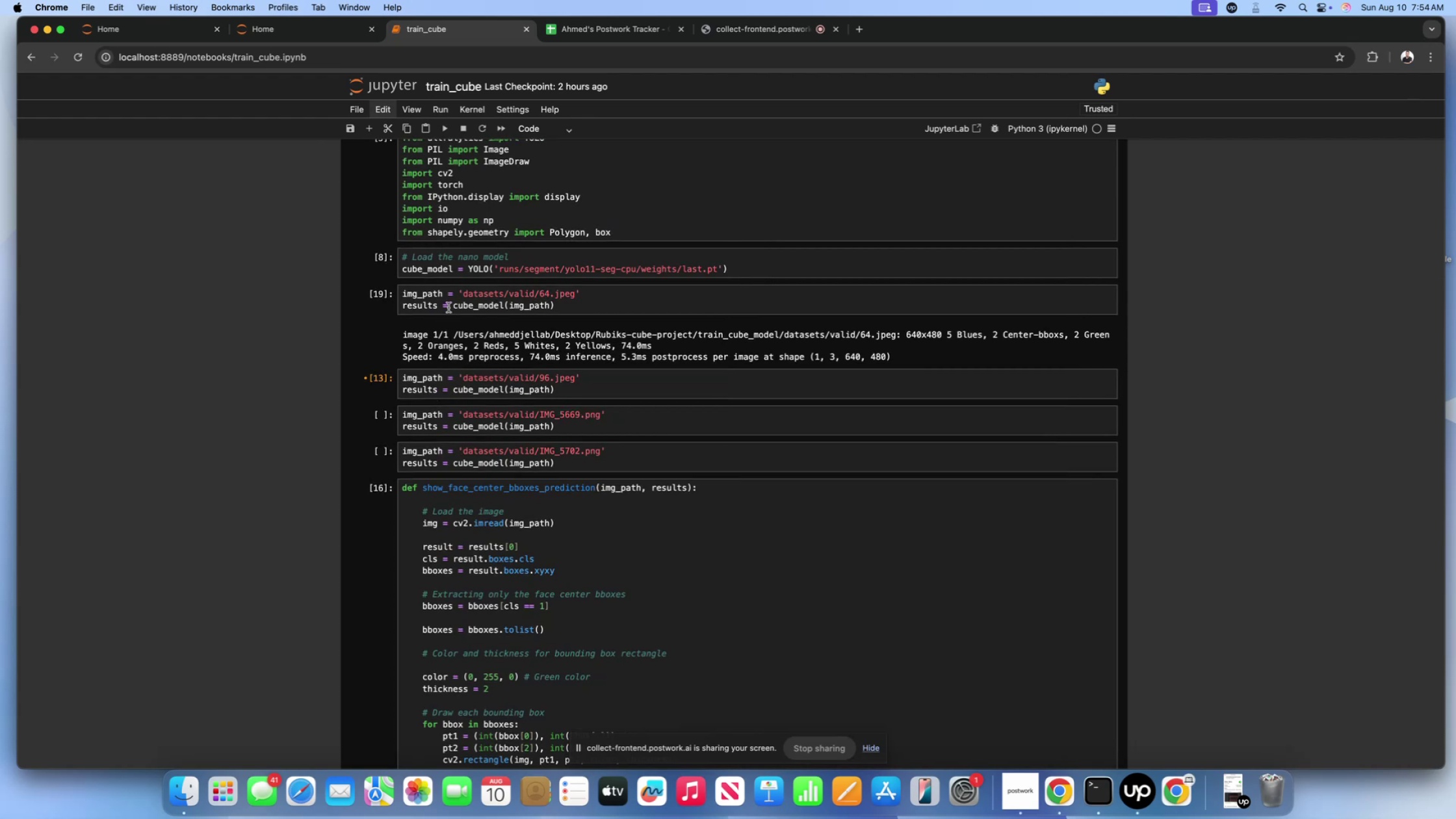 
left_click([439, 458])
 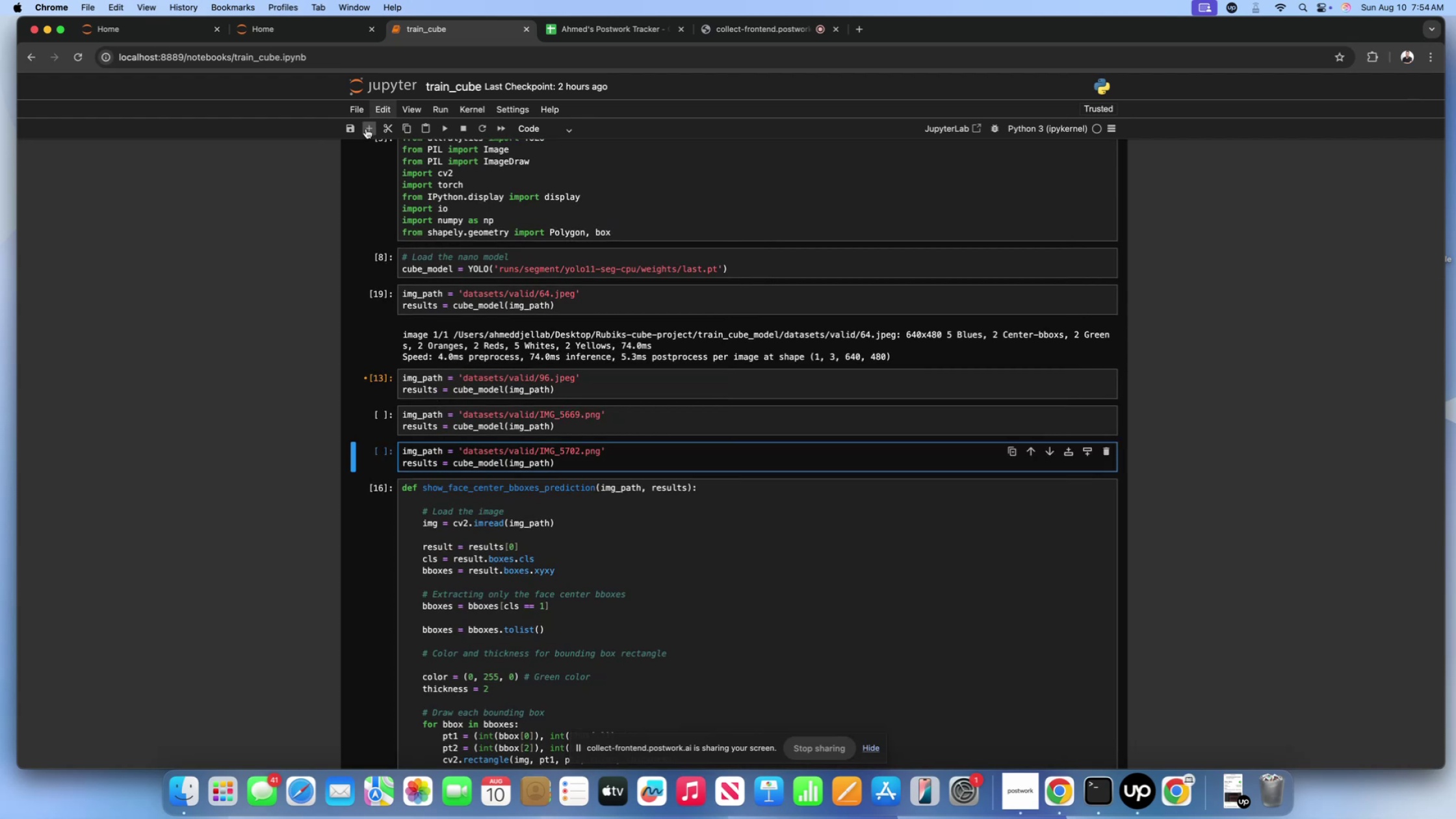 
left_click([366, 129])
 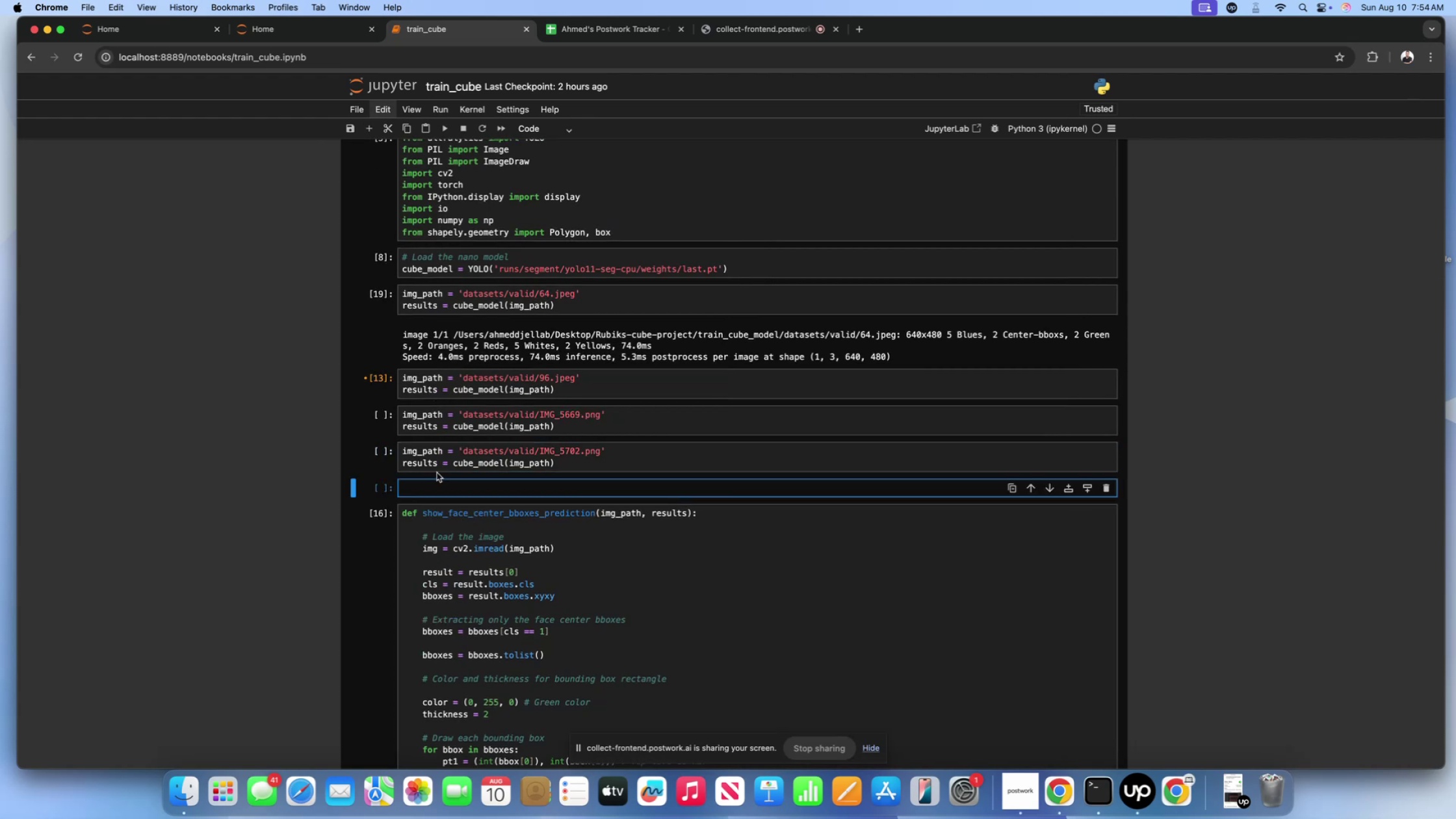 
type(results)
 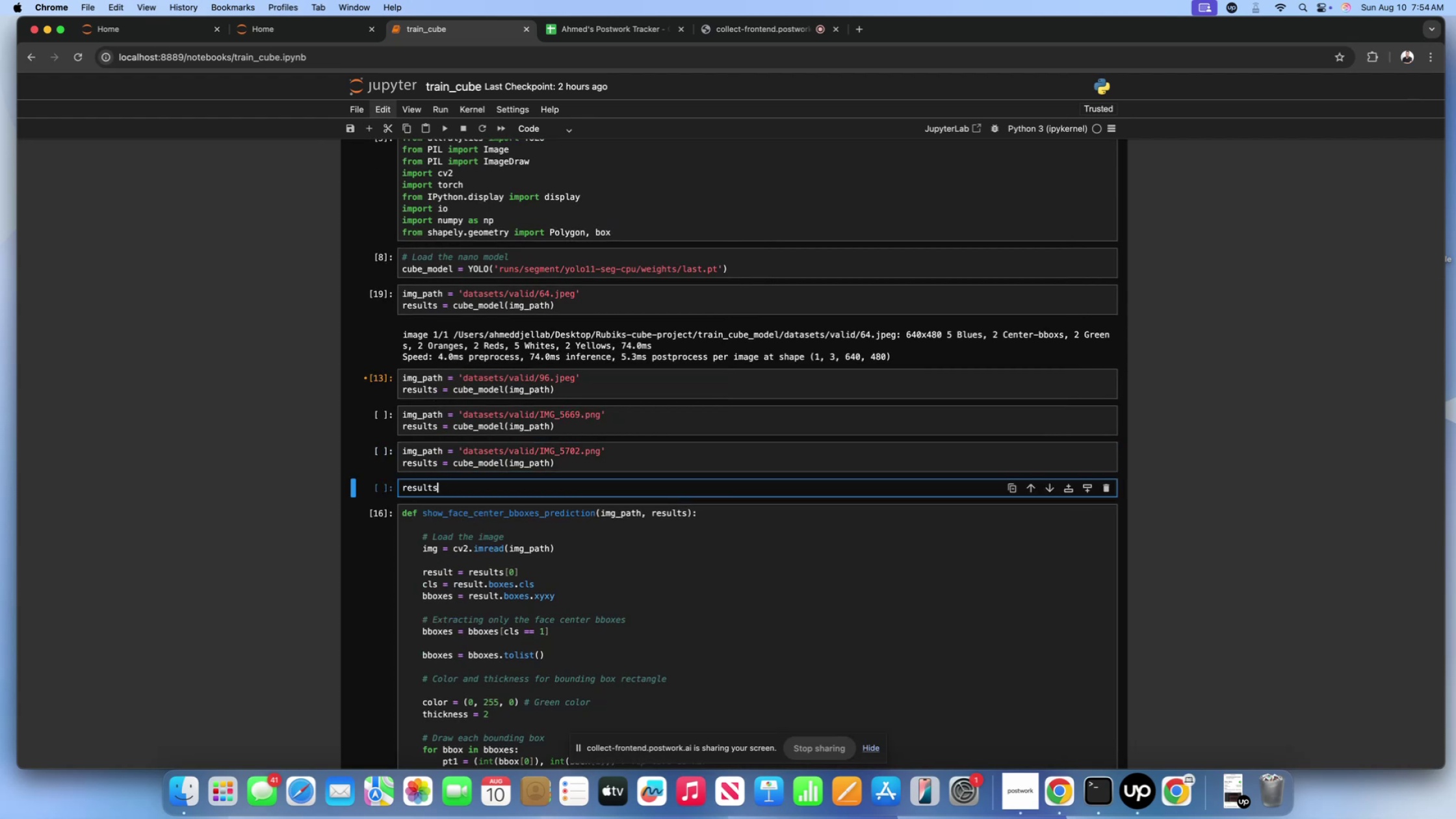 
key(Shift+Enter)
 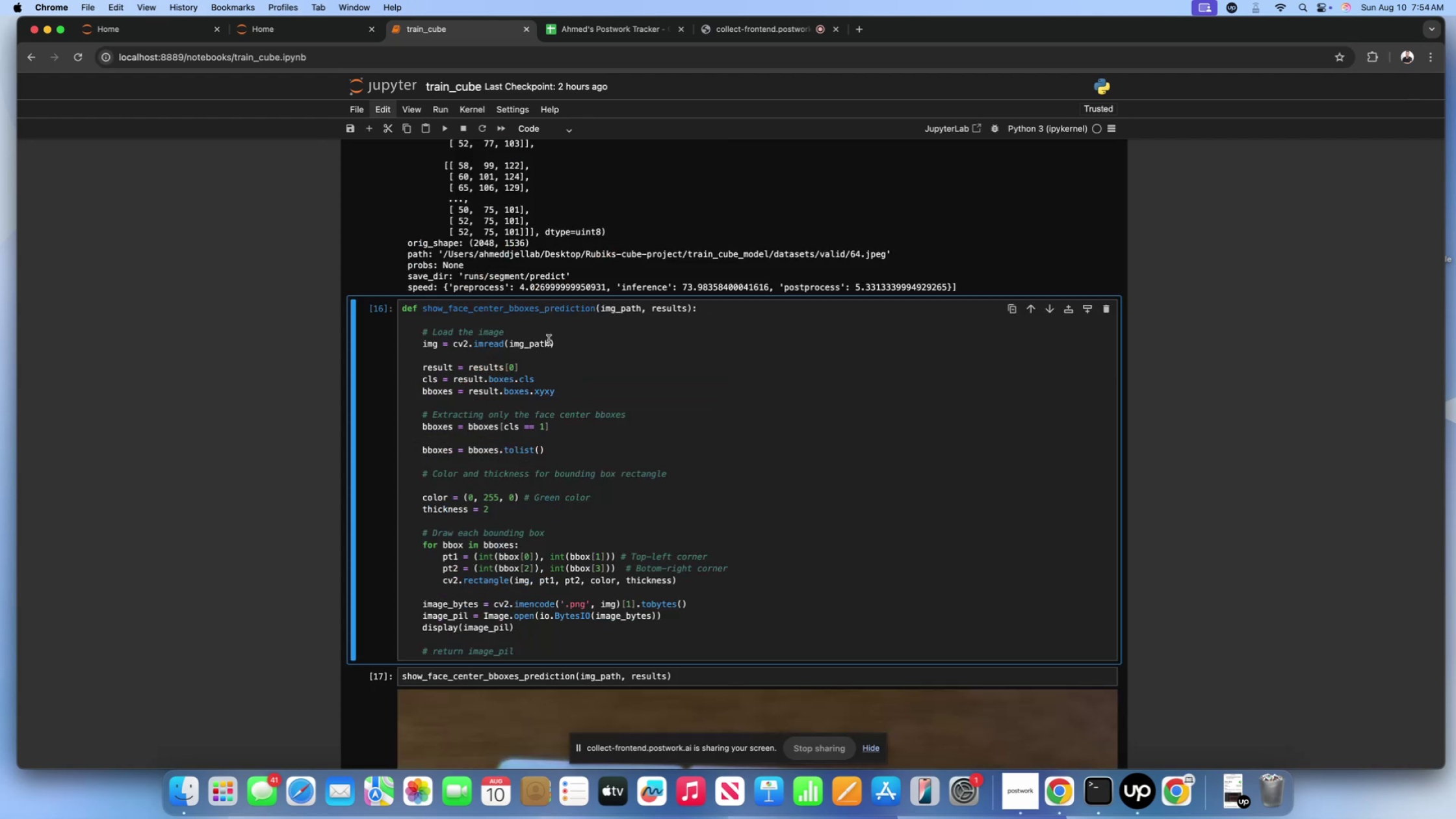 
scroll: coordinate [534, 268], scroll_direction: up, amount: 98.0
 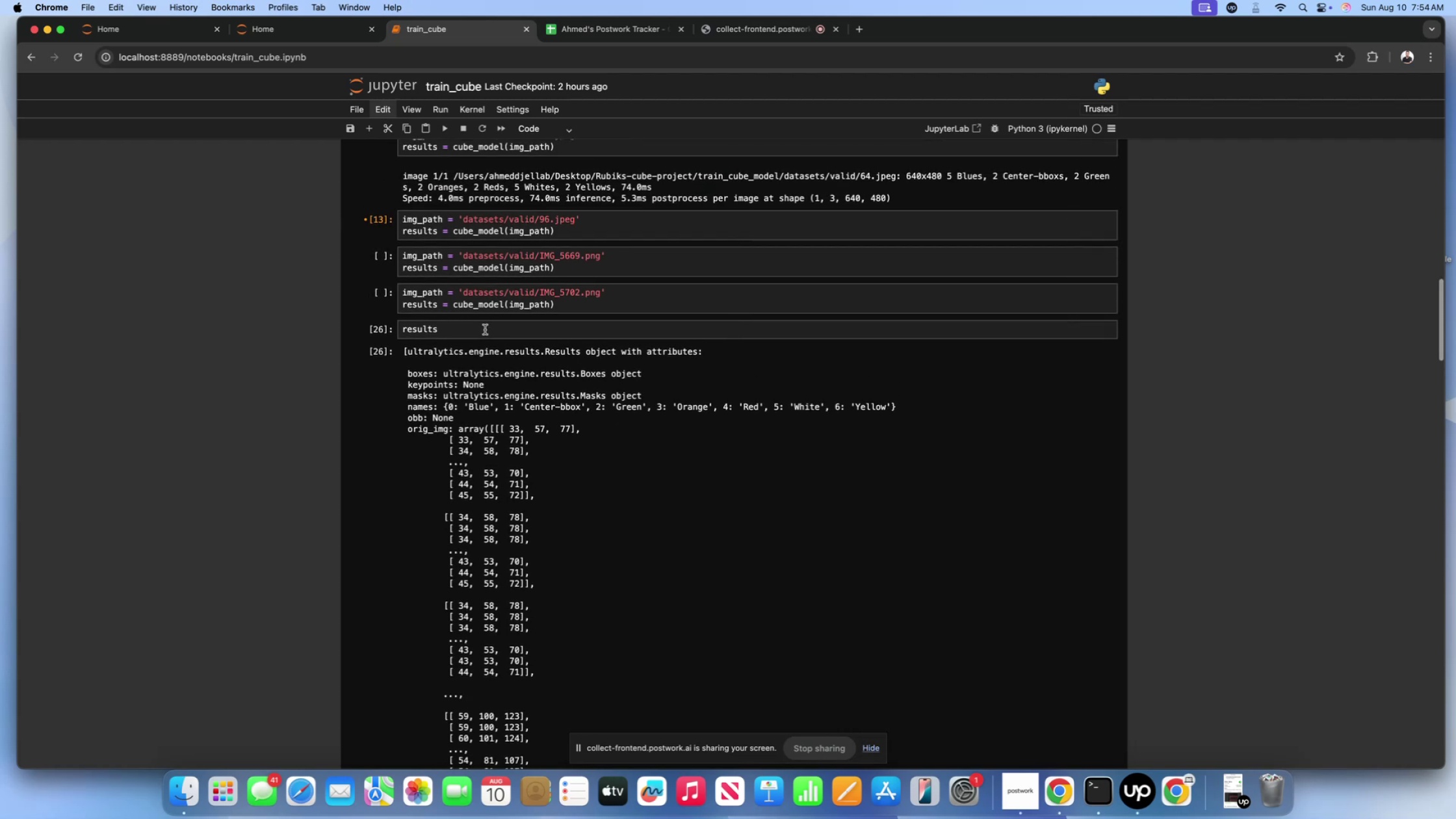 
left_click([485, 330])
 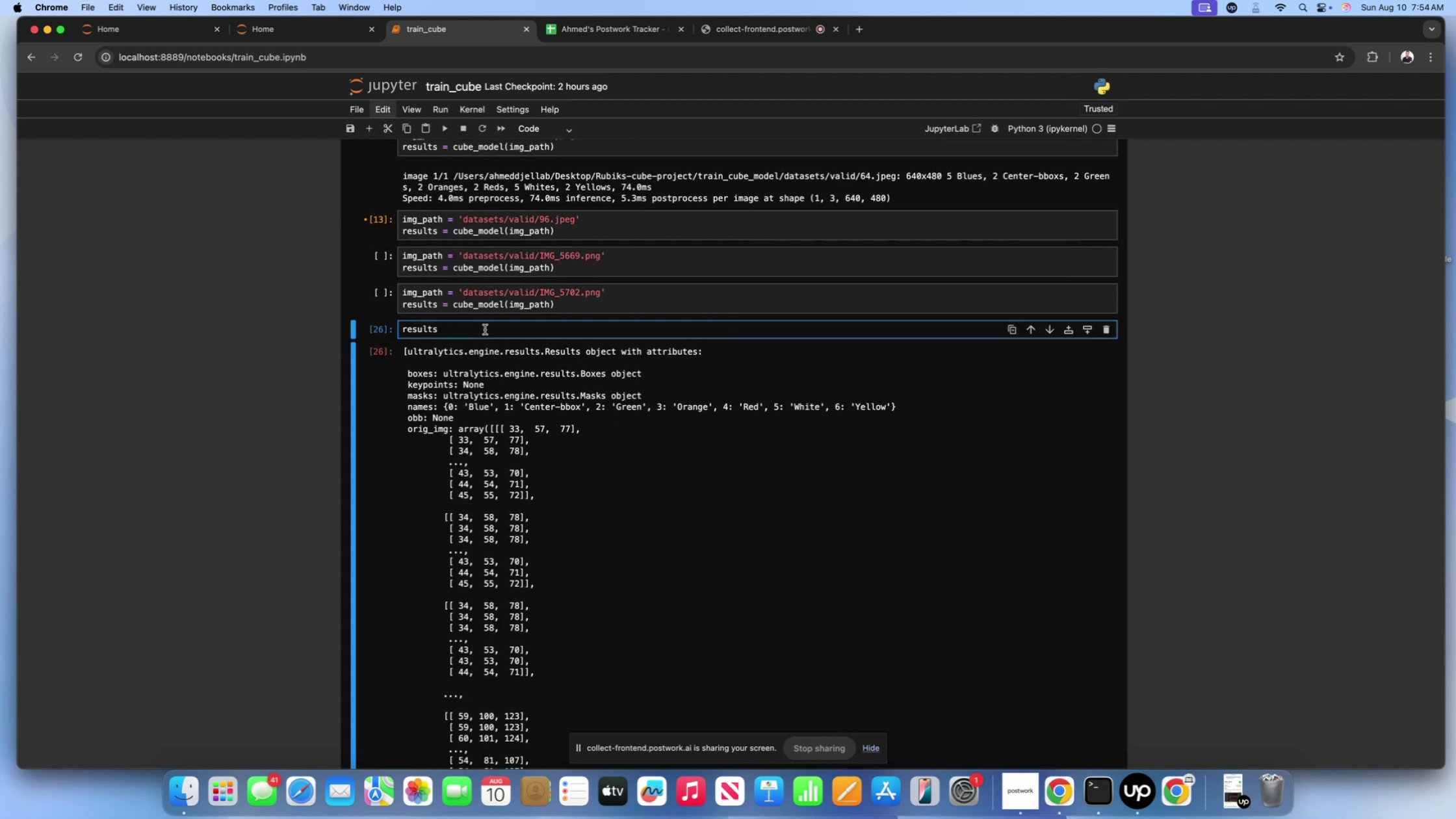 
key(BracketLeft)
 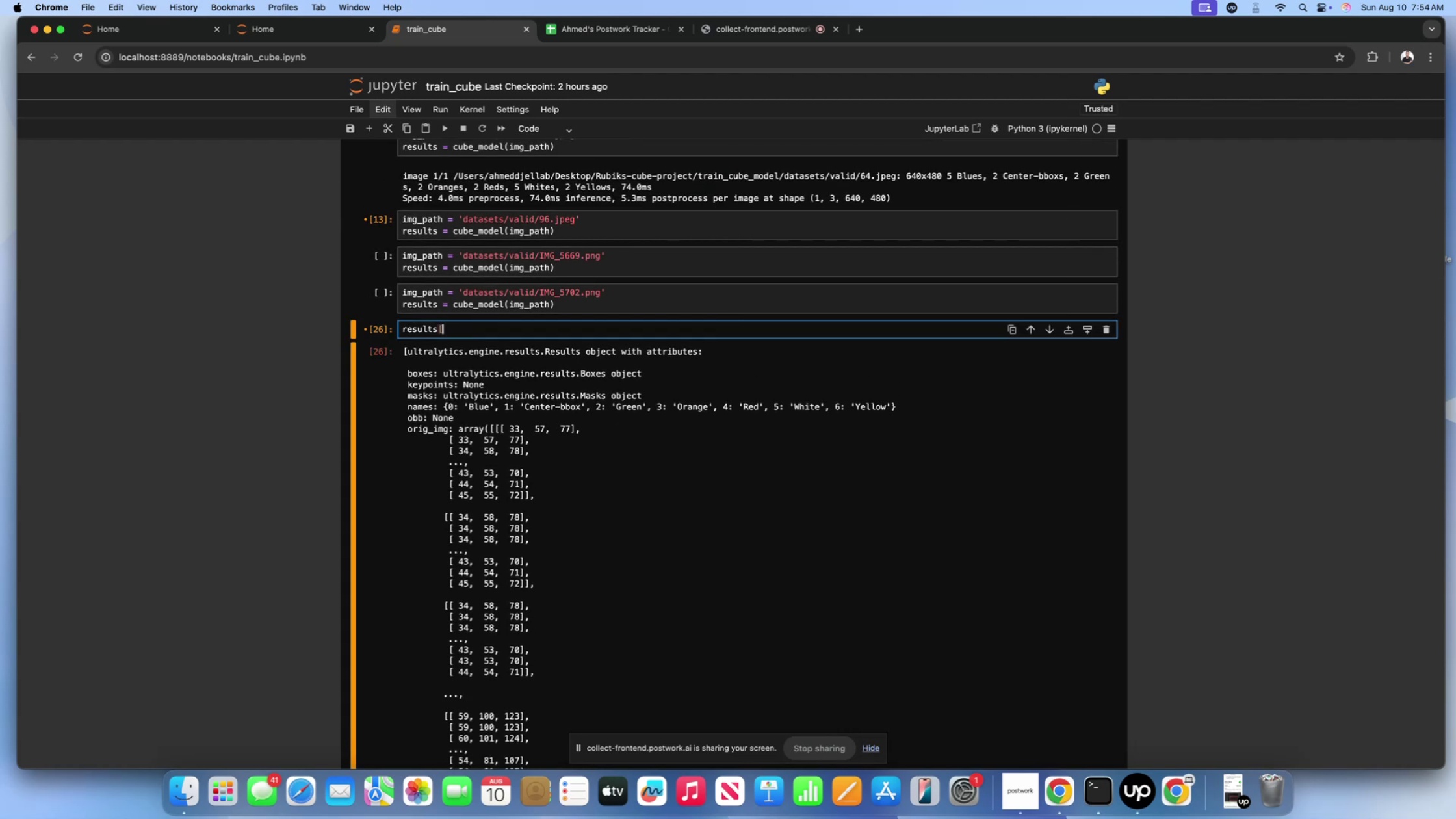 
key(BracketRight)
 